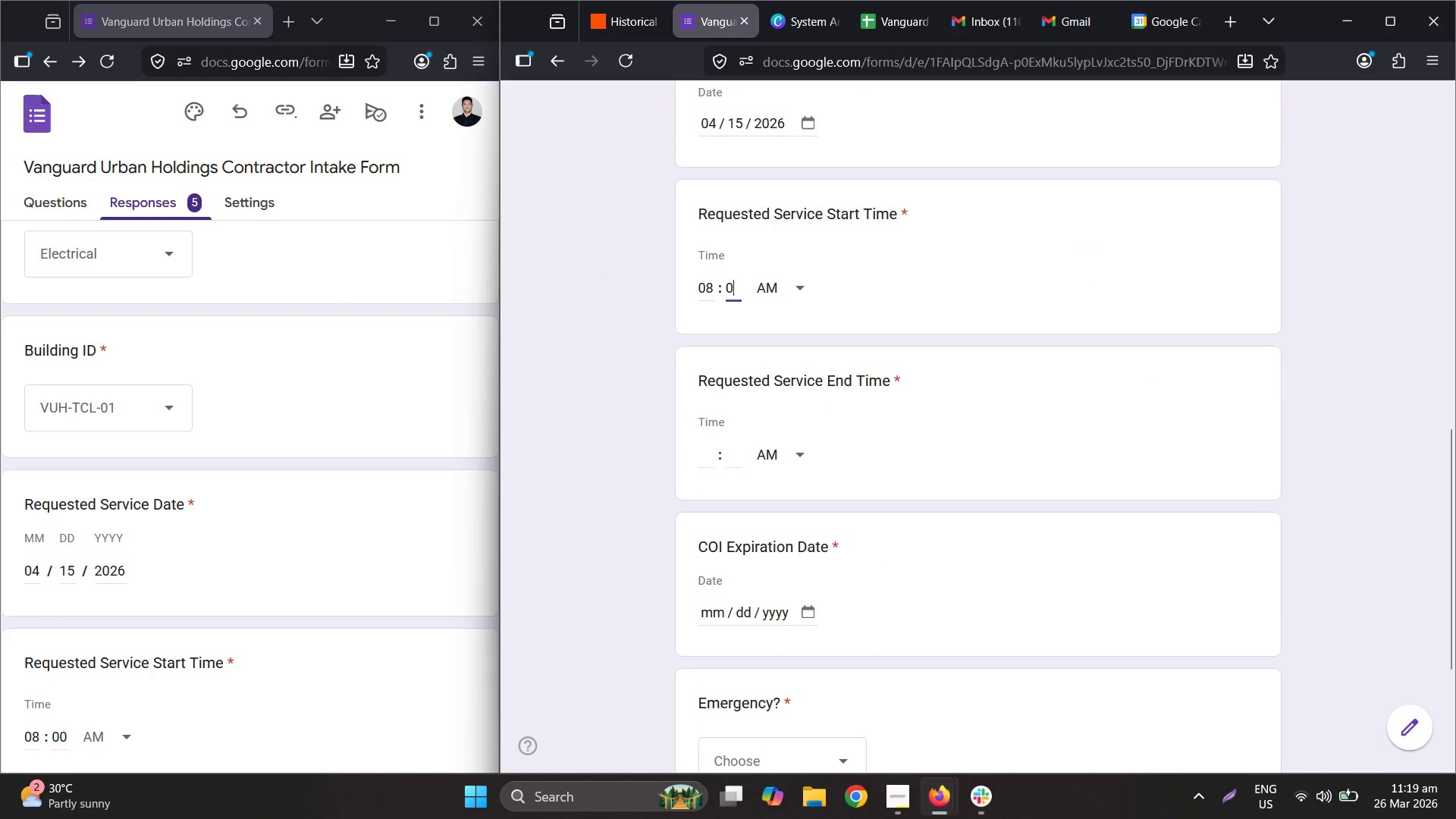 
key(Numpad0)
 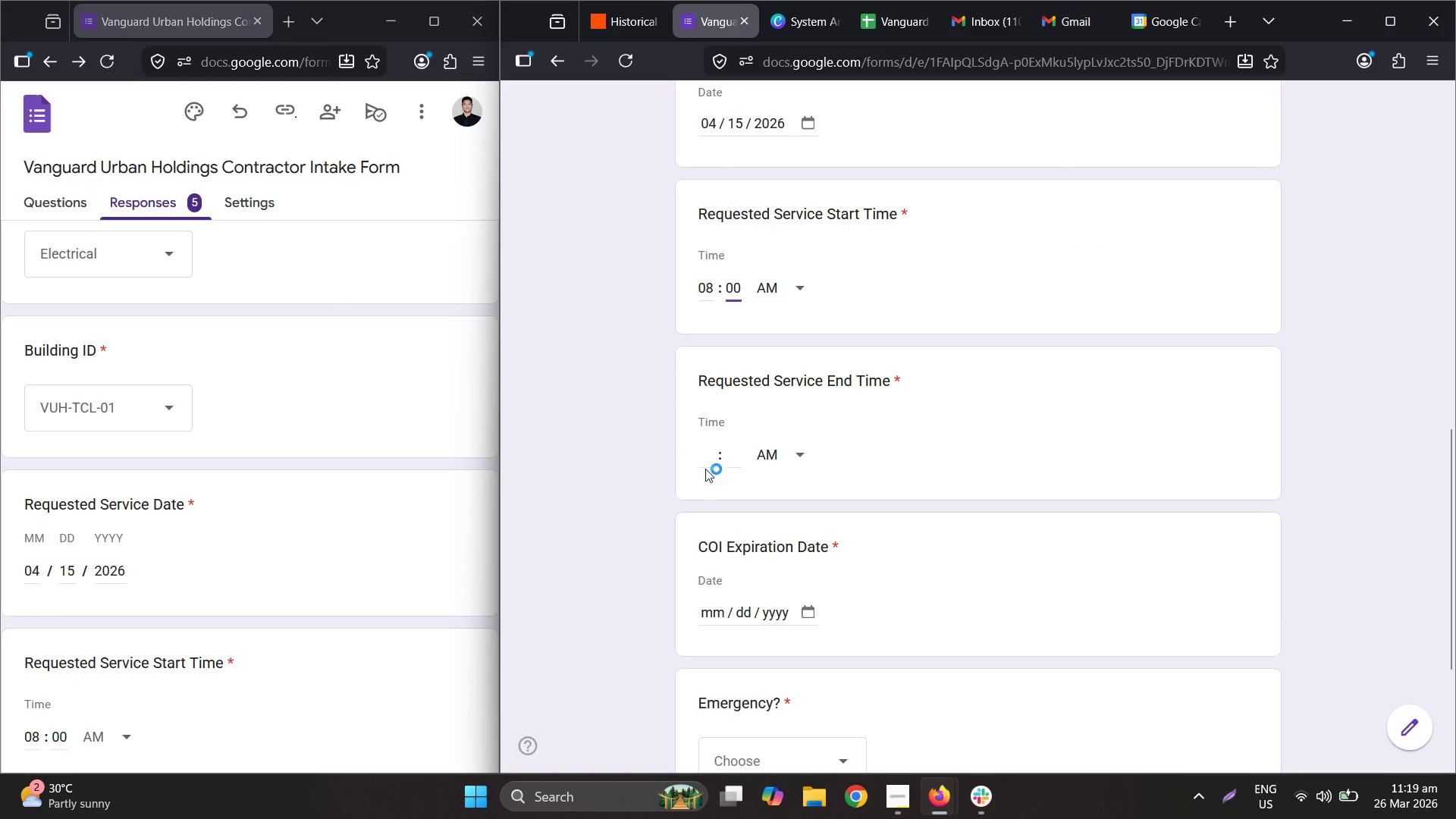 
left_click([708, 456])
 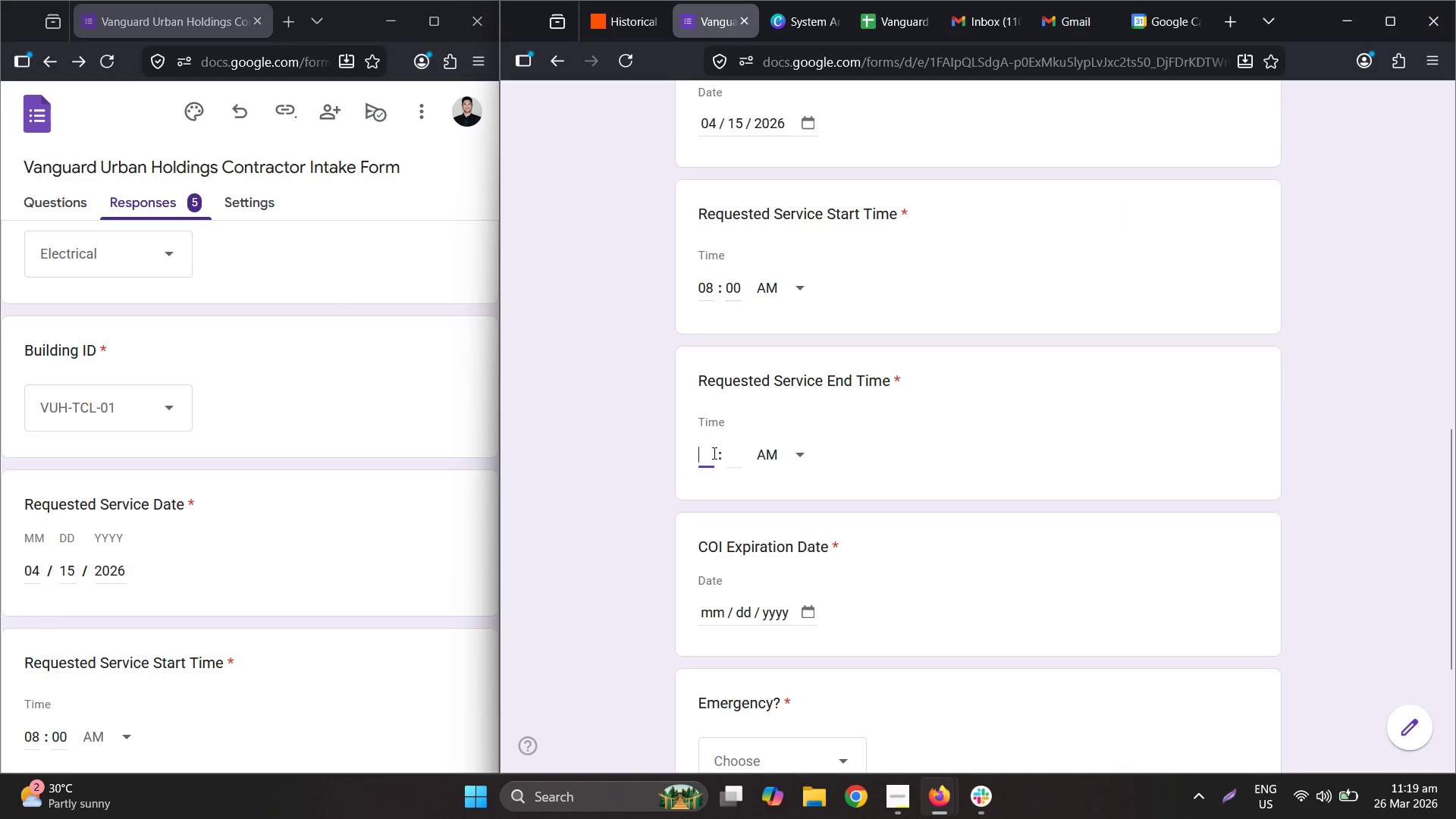 
scroll: coordinate [811, 172], scroll_direction: up, amount: 4.0
 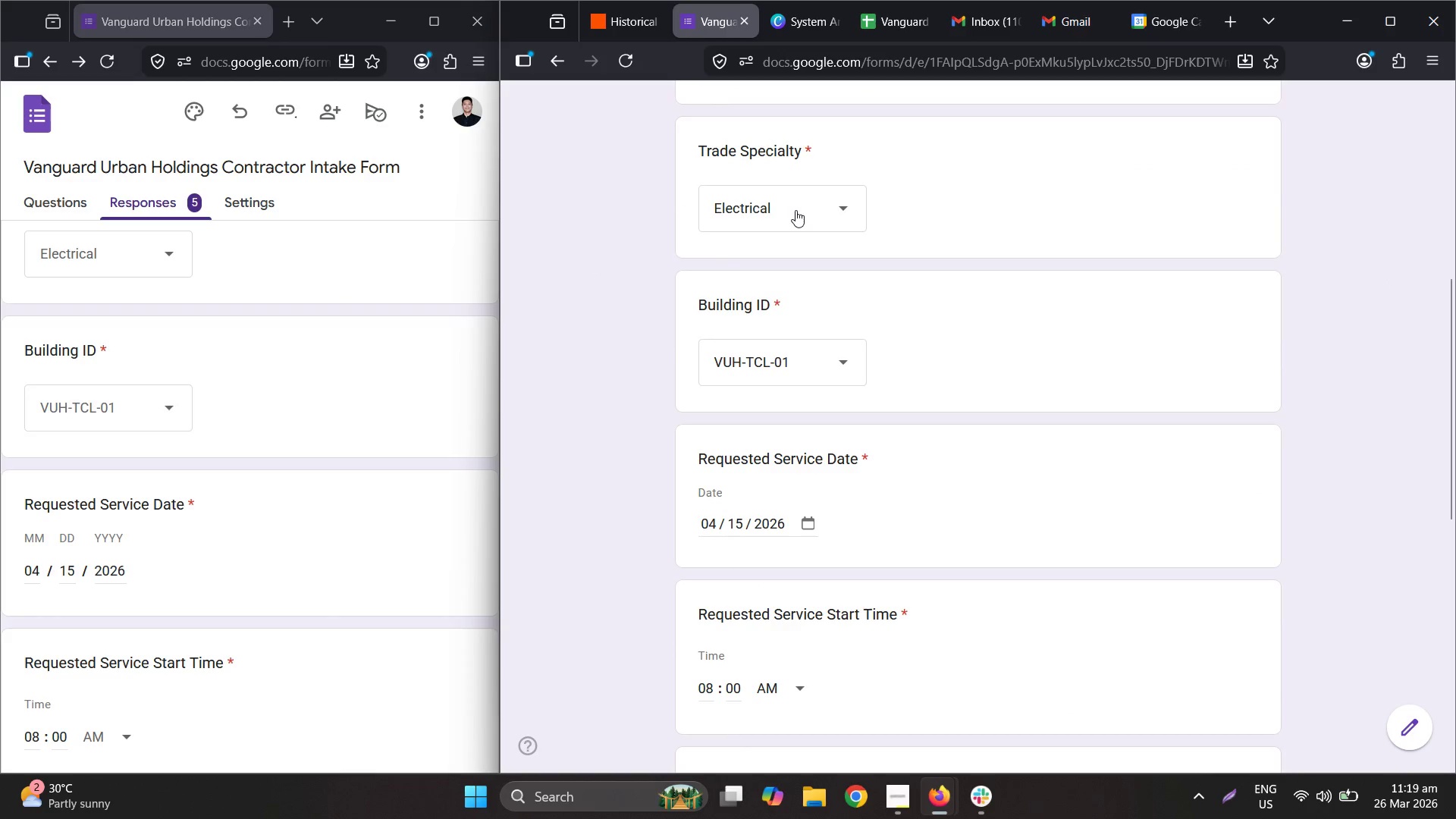 
left_click([795, 209])
 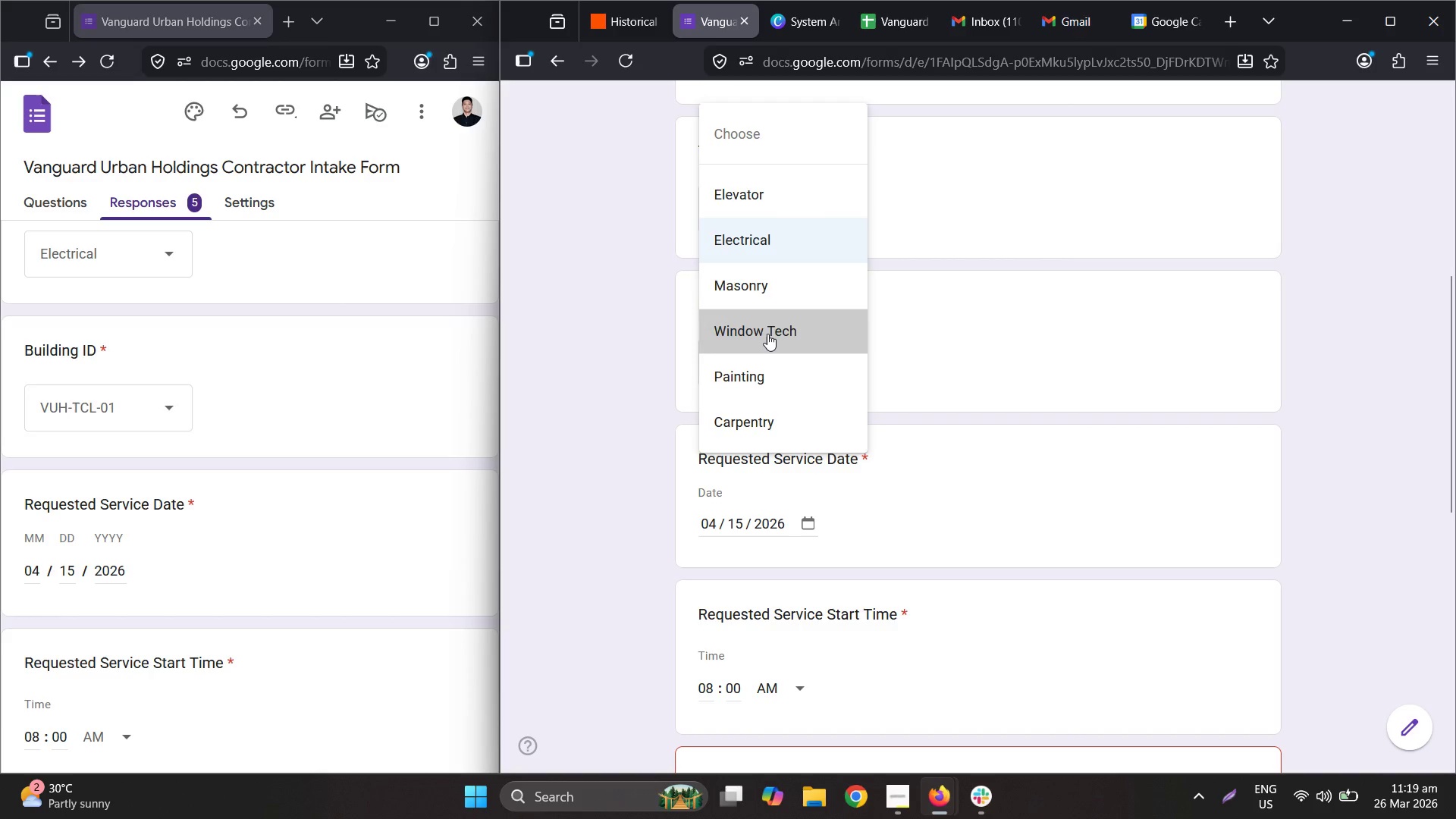 
scroll: coordinate [767, 384], scroll_direction: down, amount: 4.0
 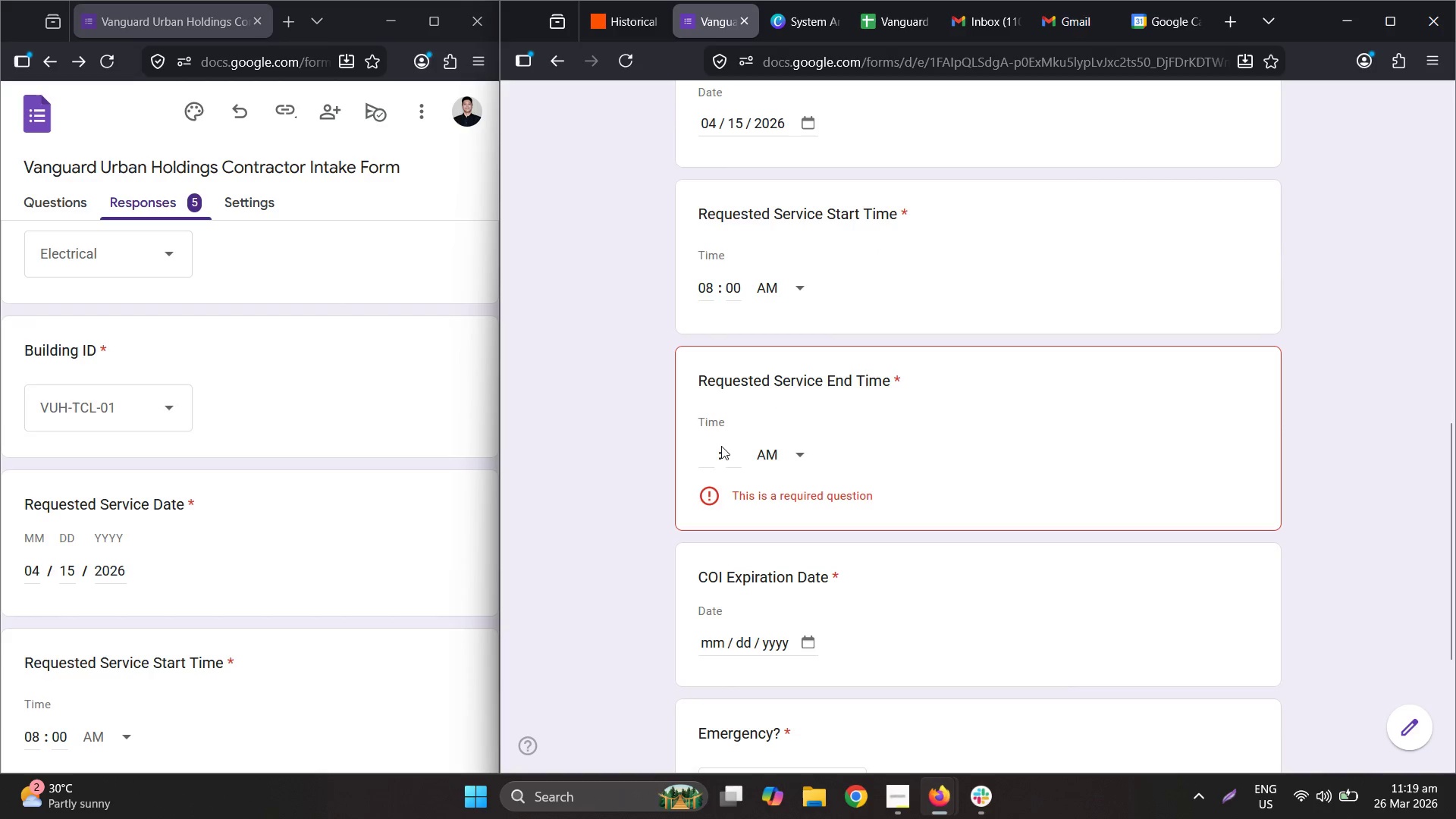 
left_click([708, 462])
 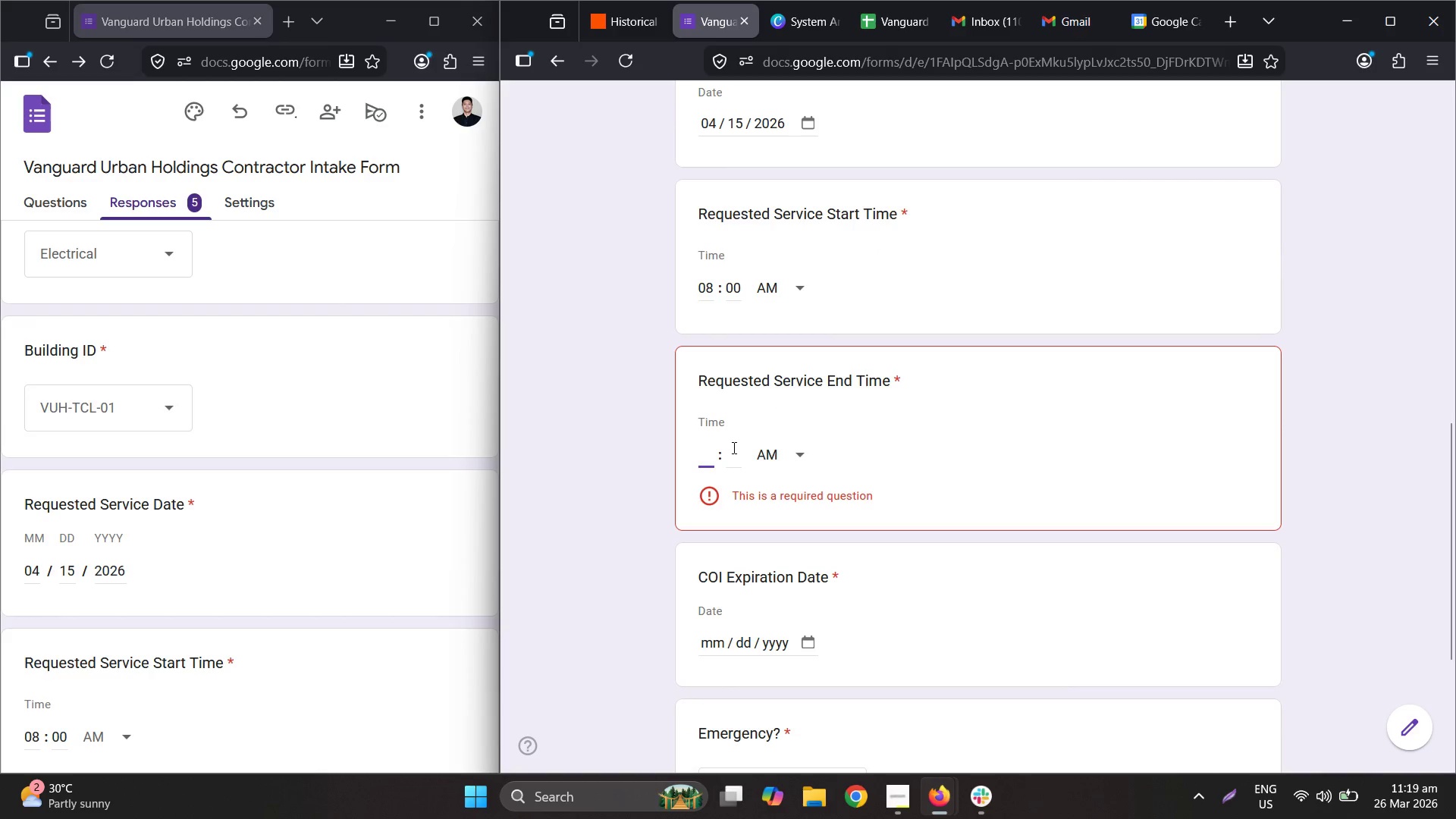 
key(Numpad1)
 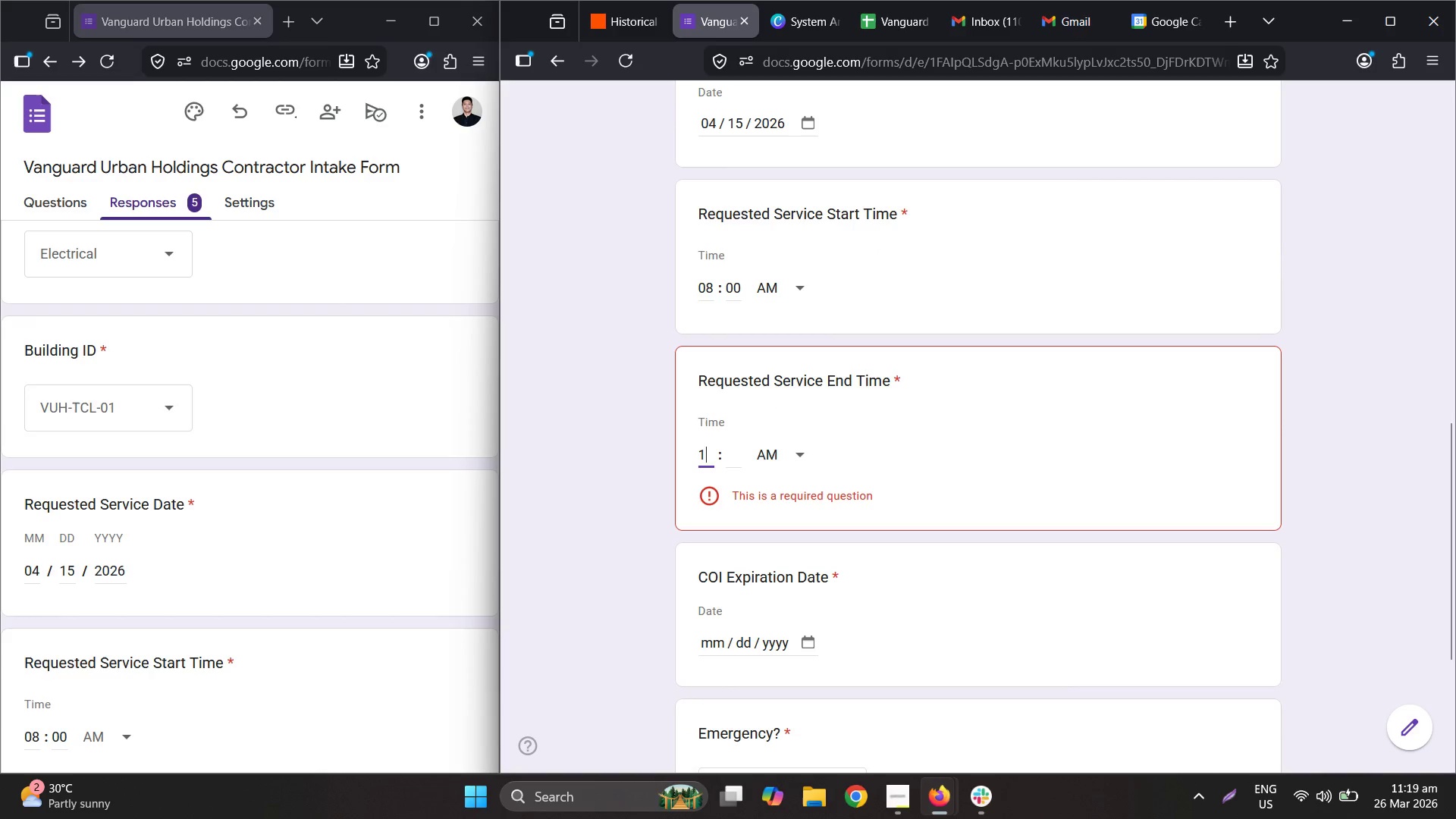 
key(Numpad1)
 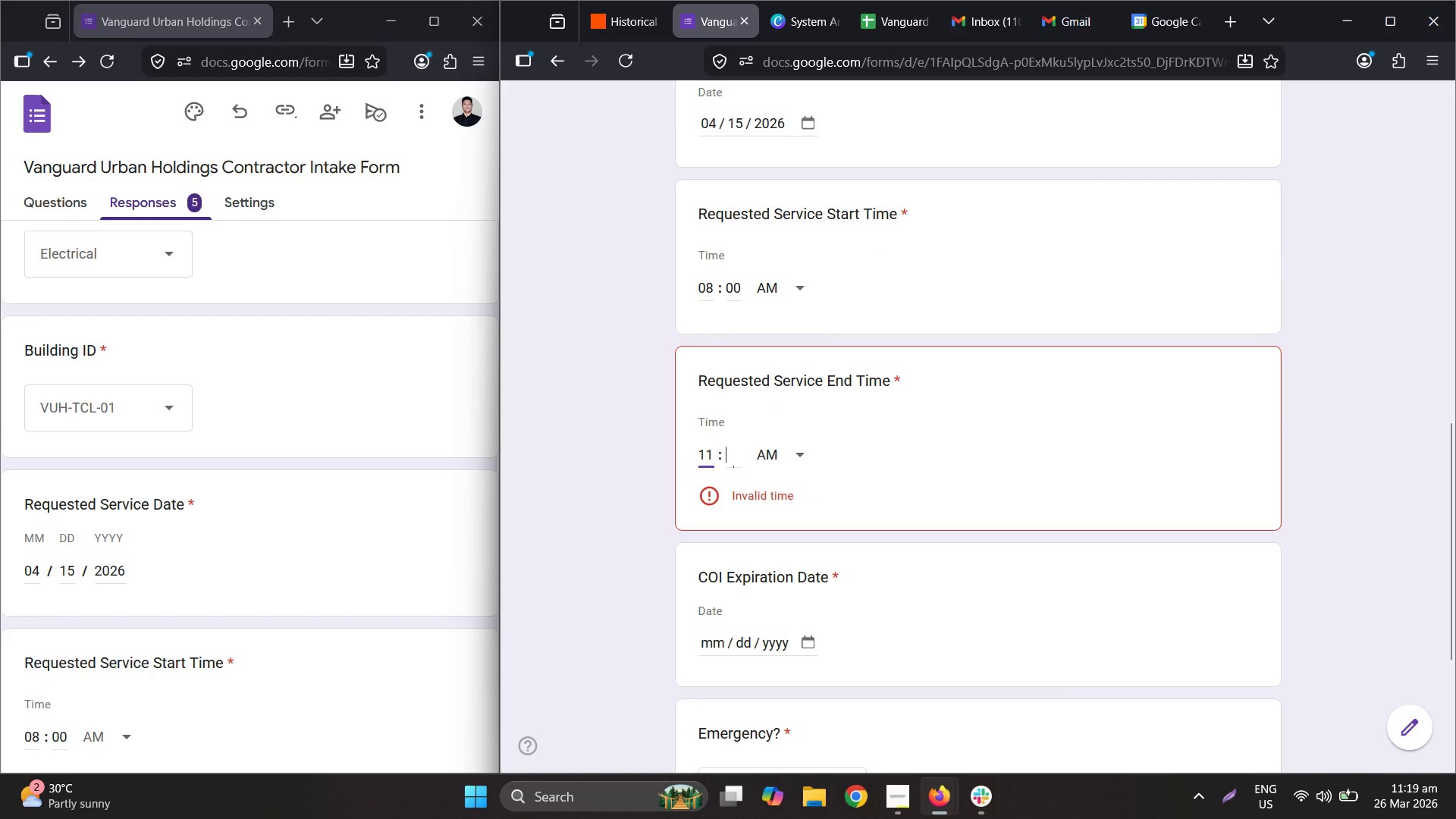 
key(Tab)
 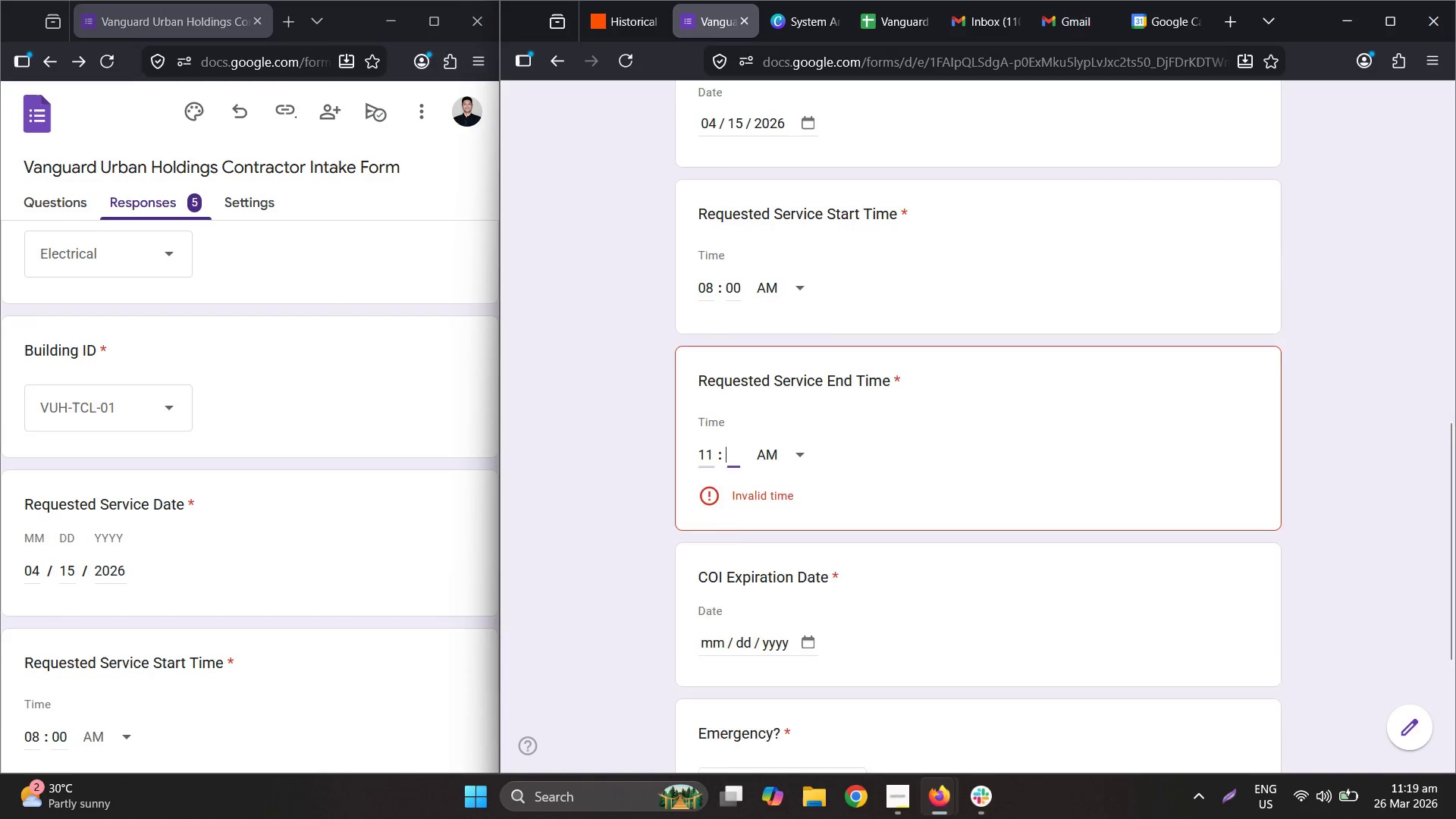 
key(Numpad0)
 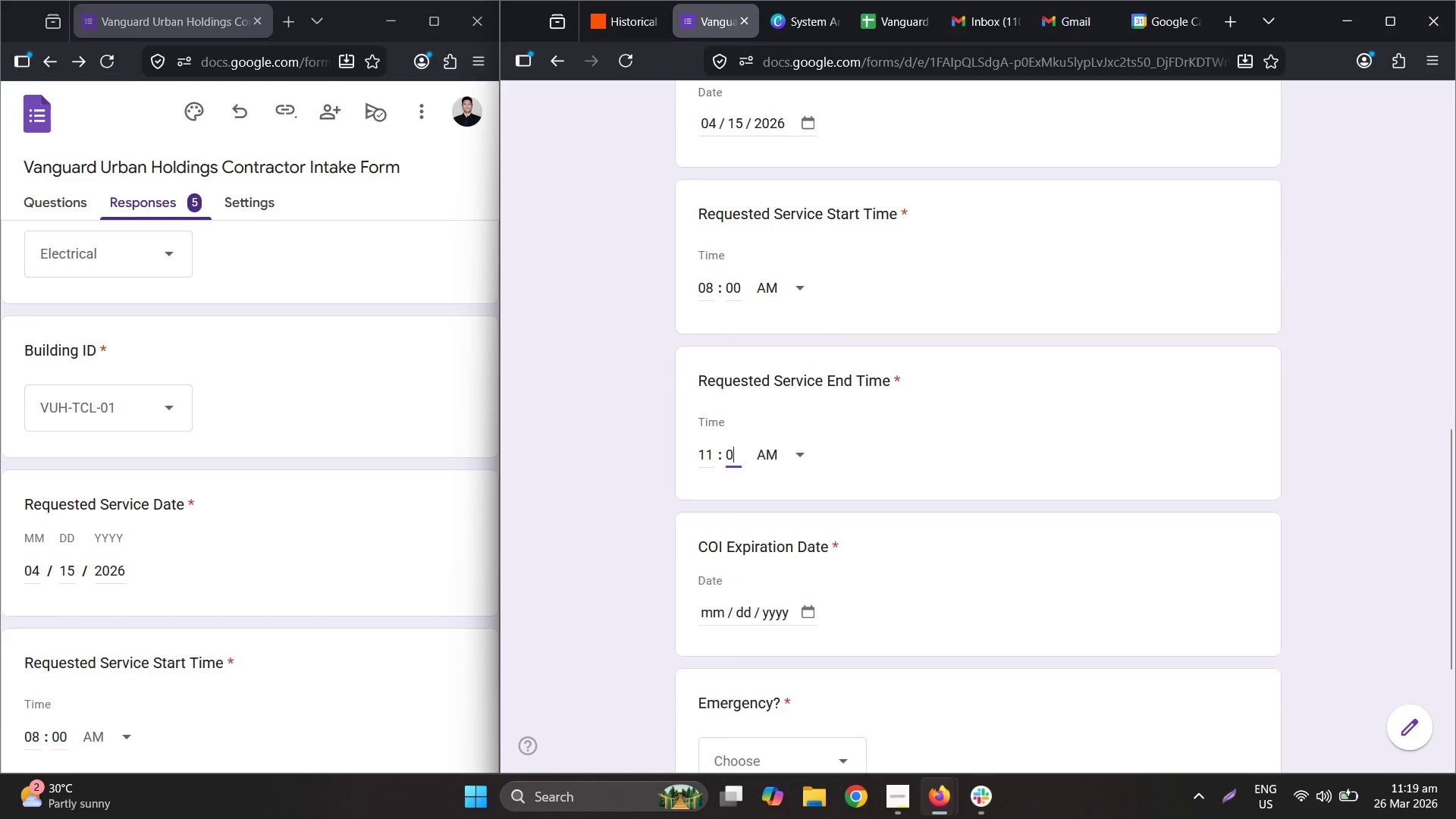 
key(Numpad0)
 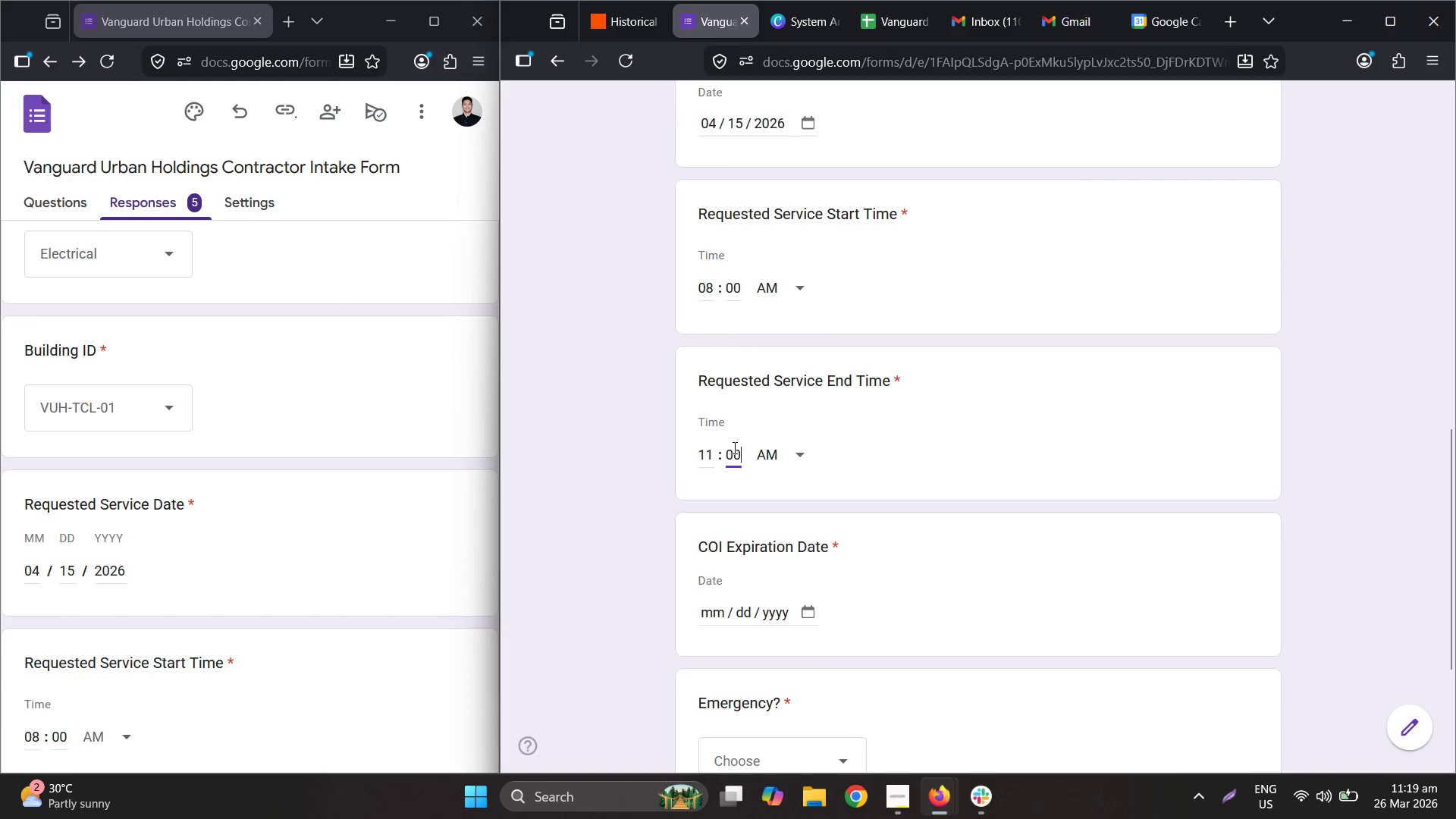 
scroll: coordinate [762, 449], scroll_direction: down, amount: 2.0
 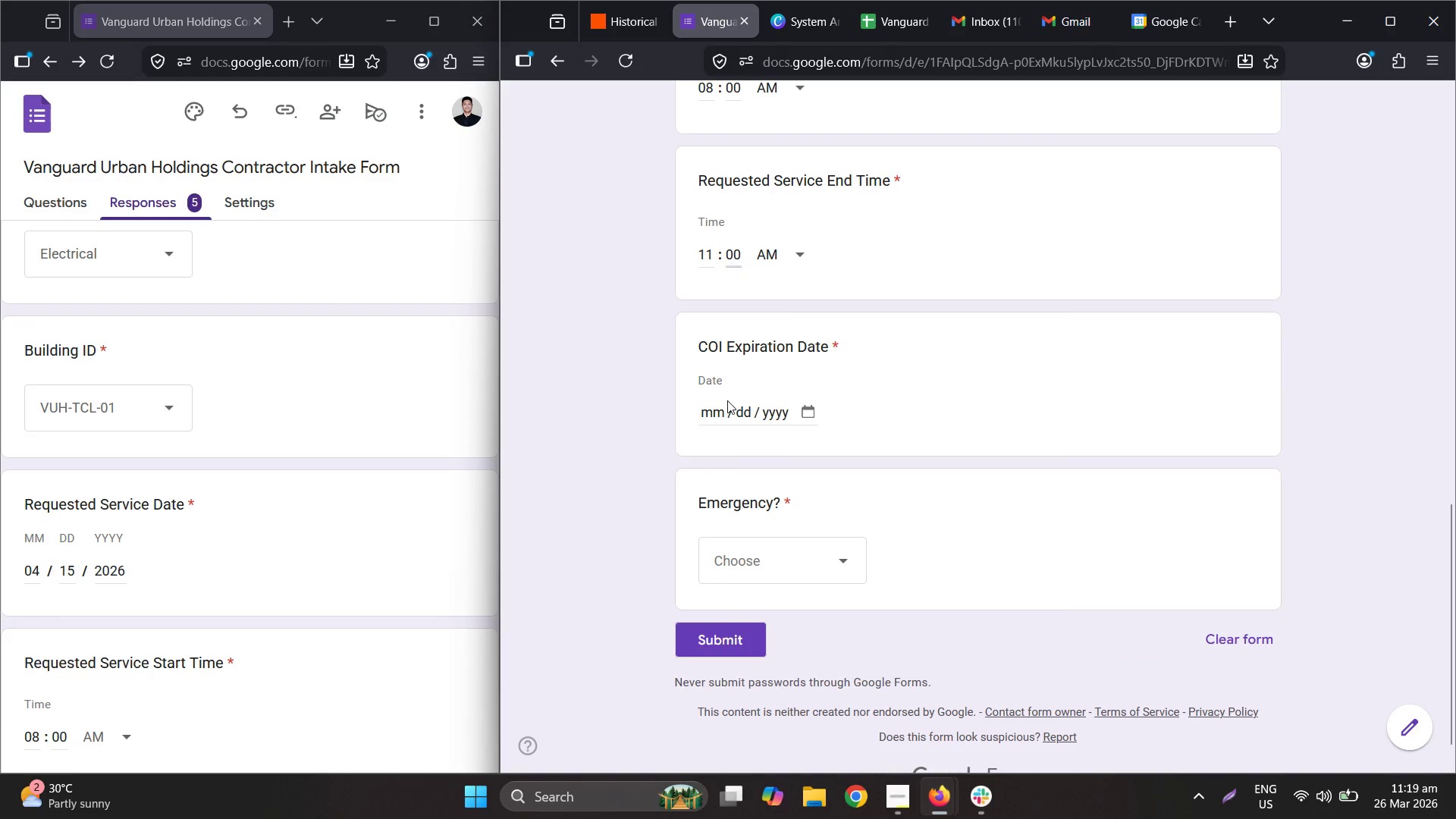 
double_click([723, 409])
 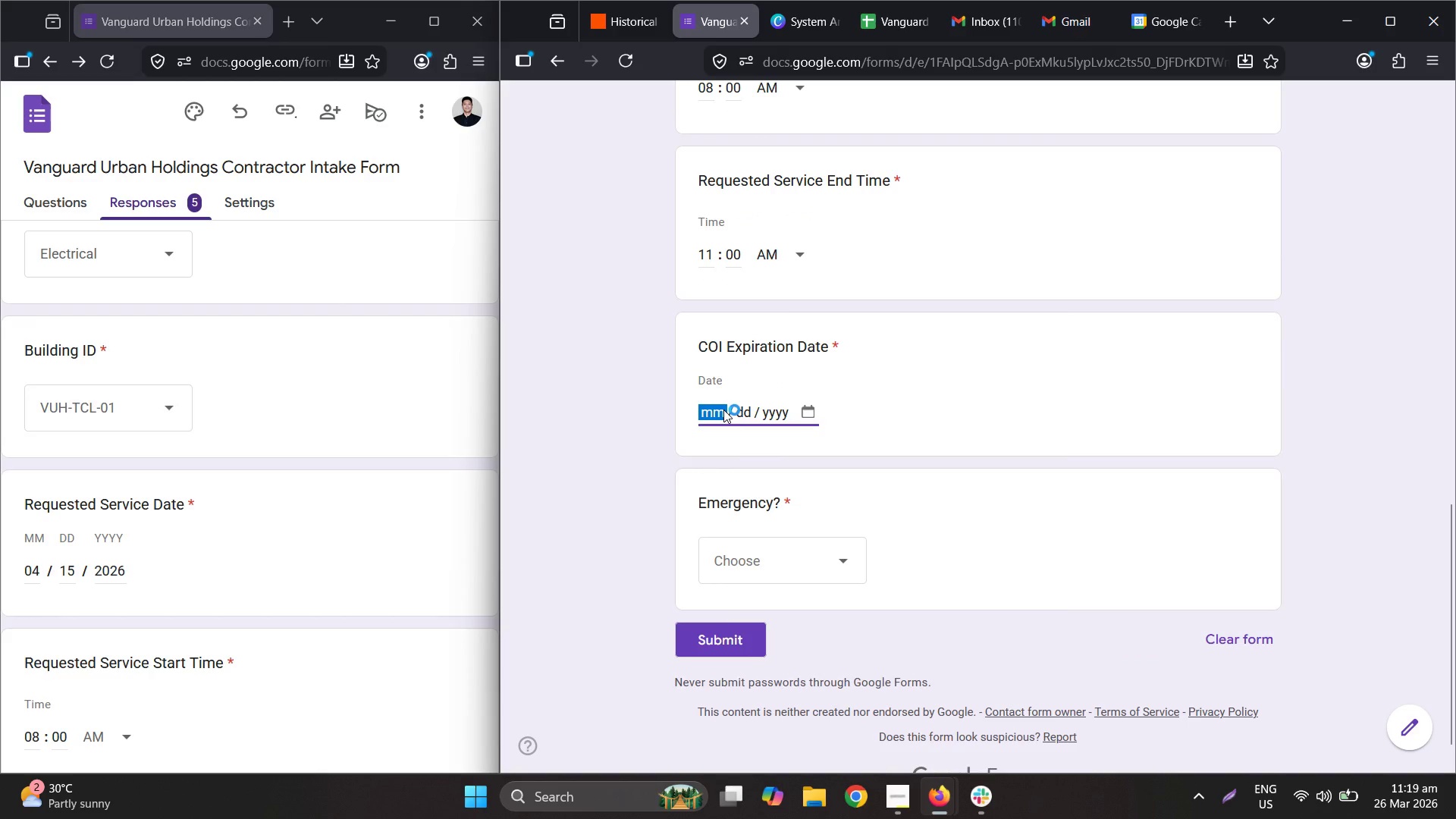 
key(Numpad0)
 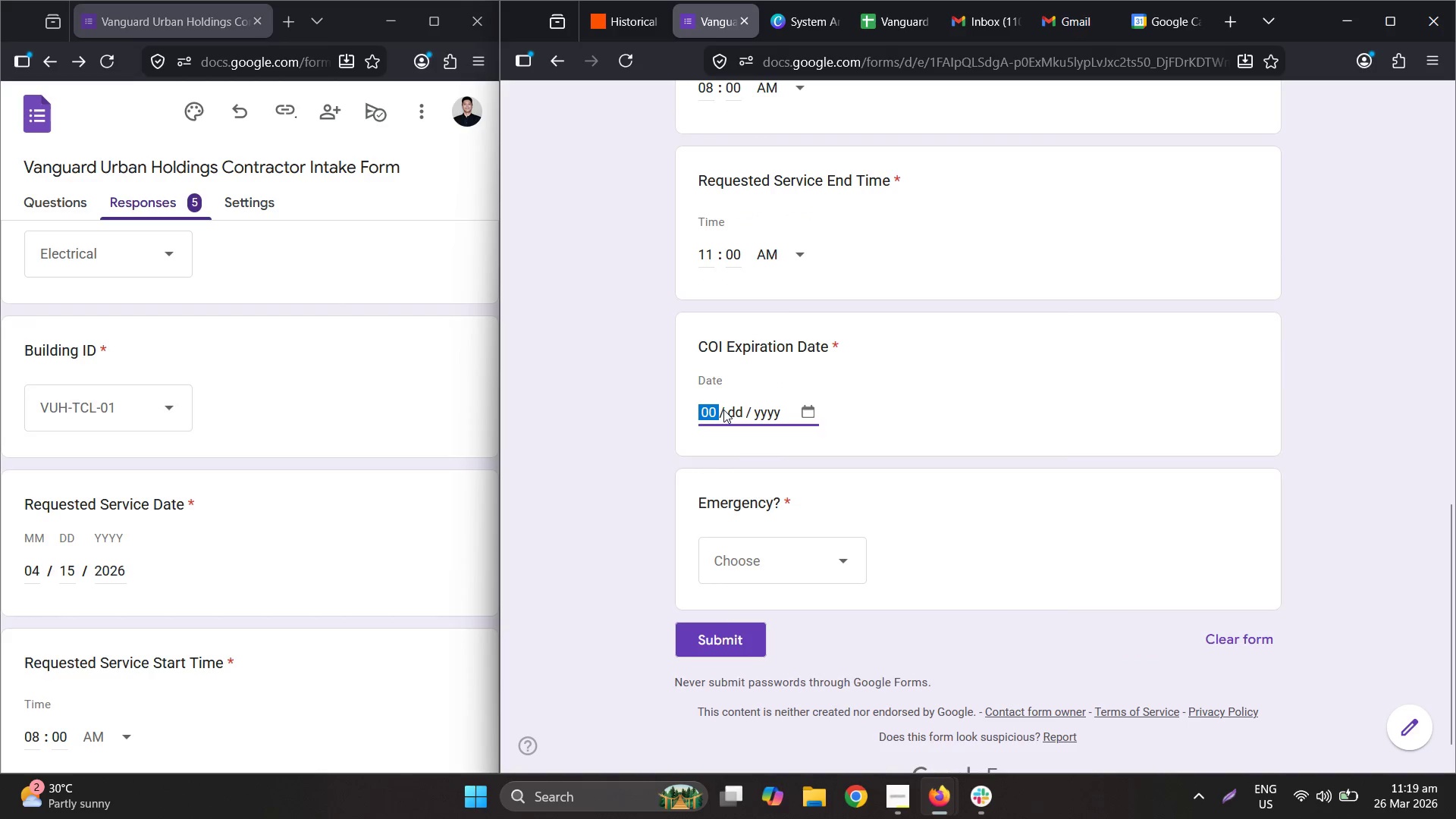 
key(Numpad9)
 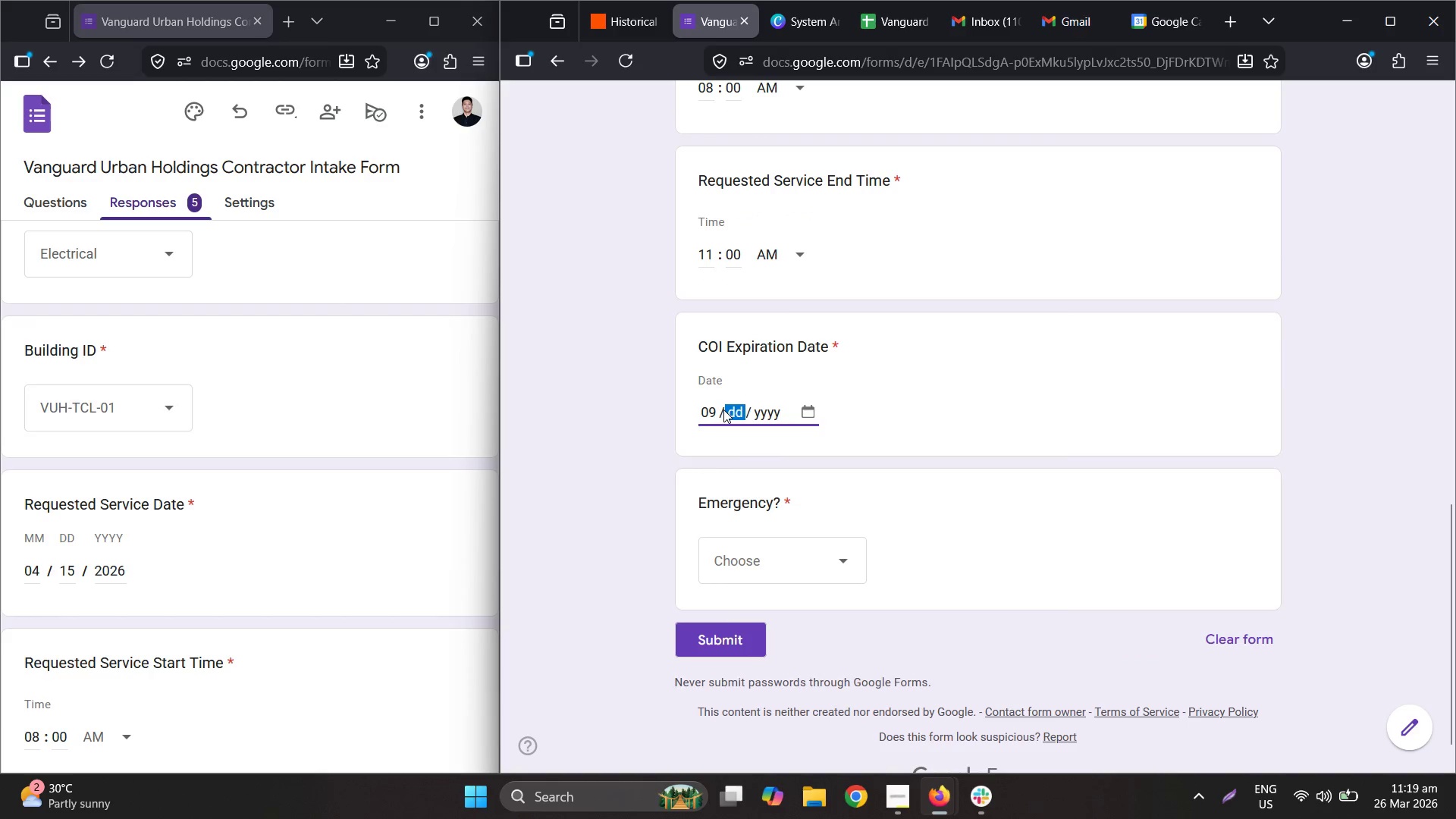 
key(Numpad0)
 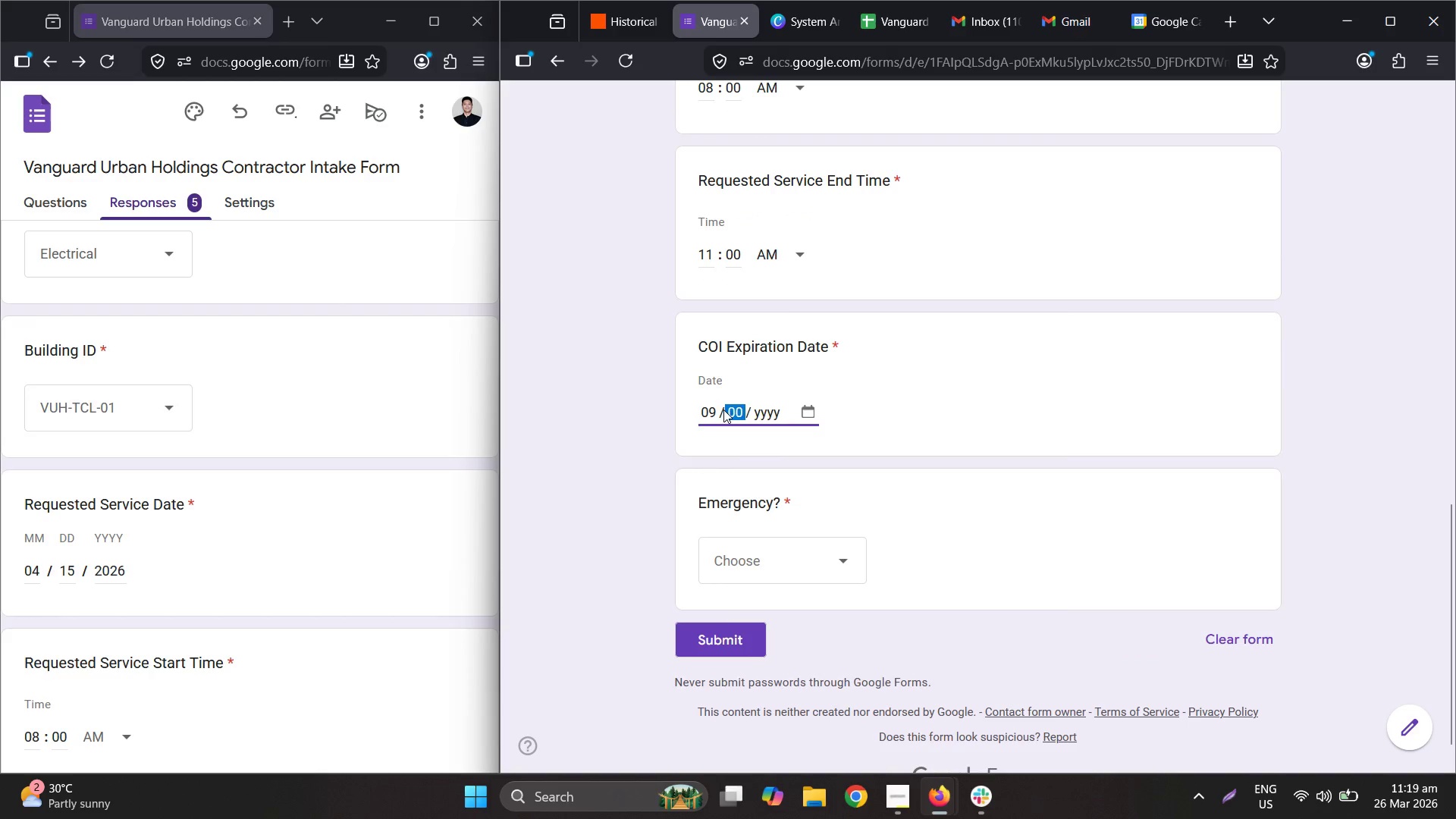 
key(Numpad1)
 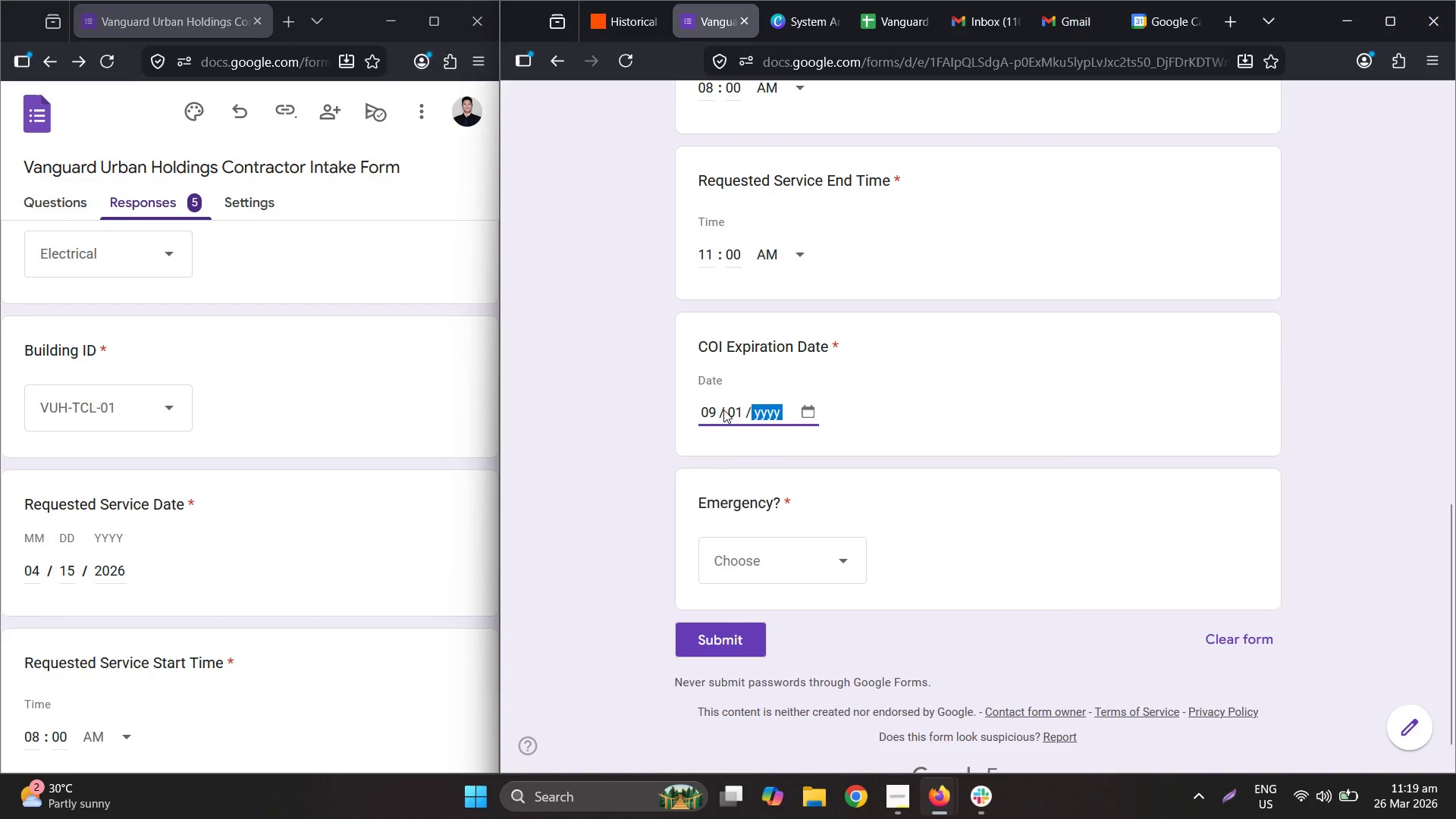 
key(Numpad2)
 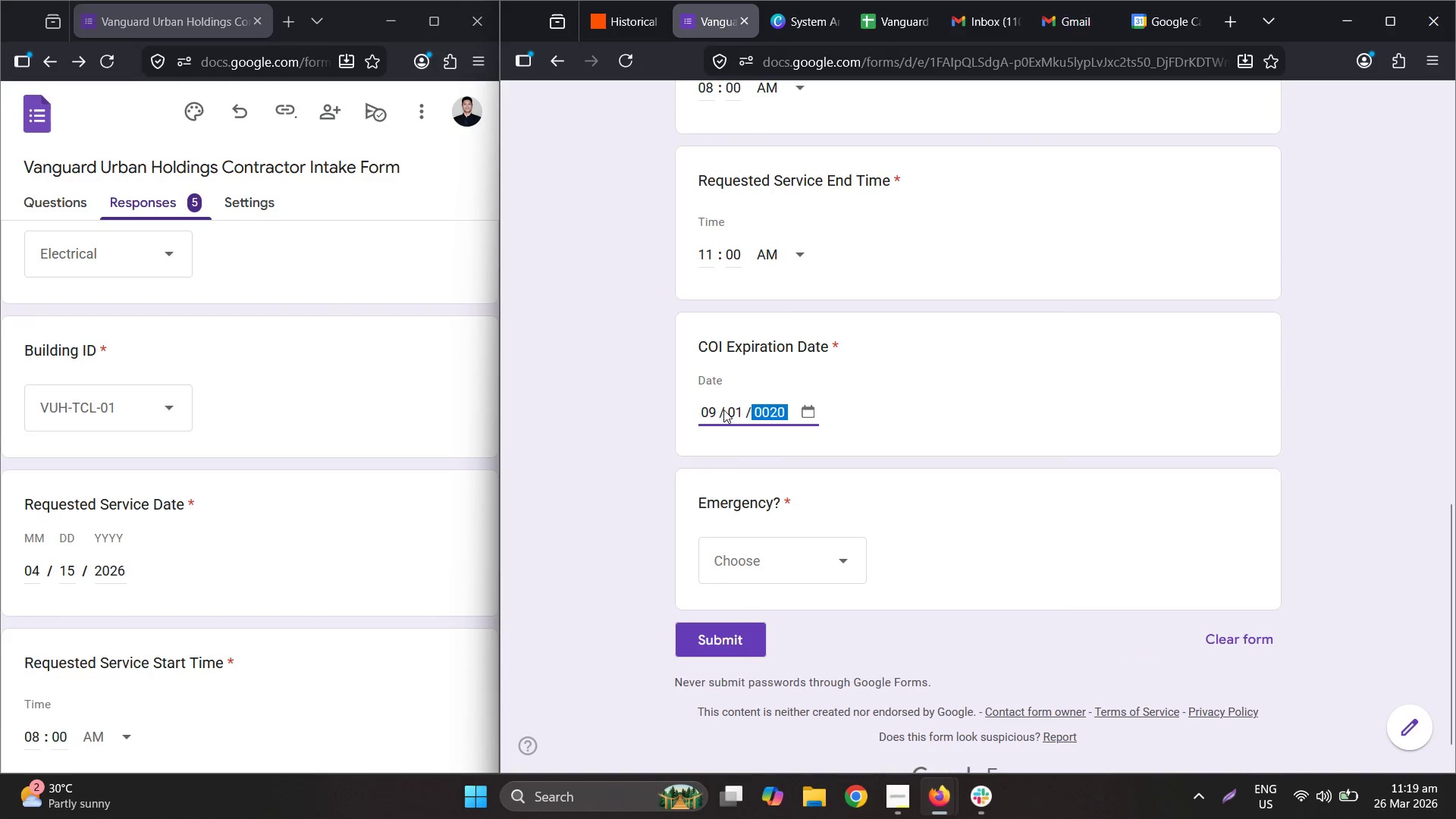 
key(Numpad0)
 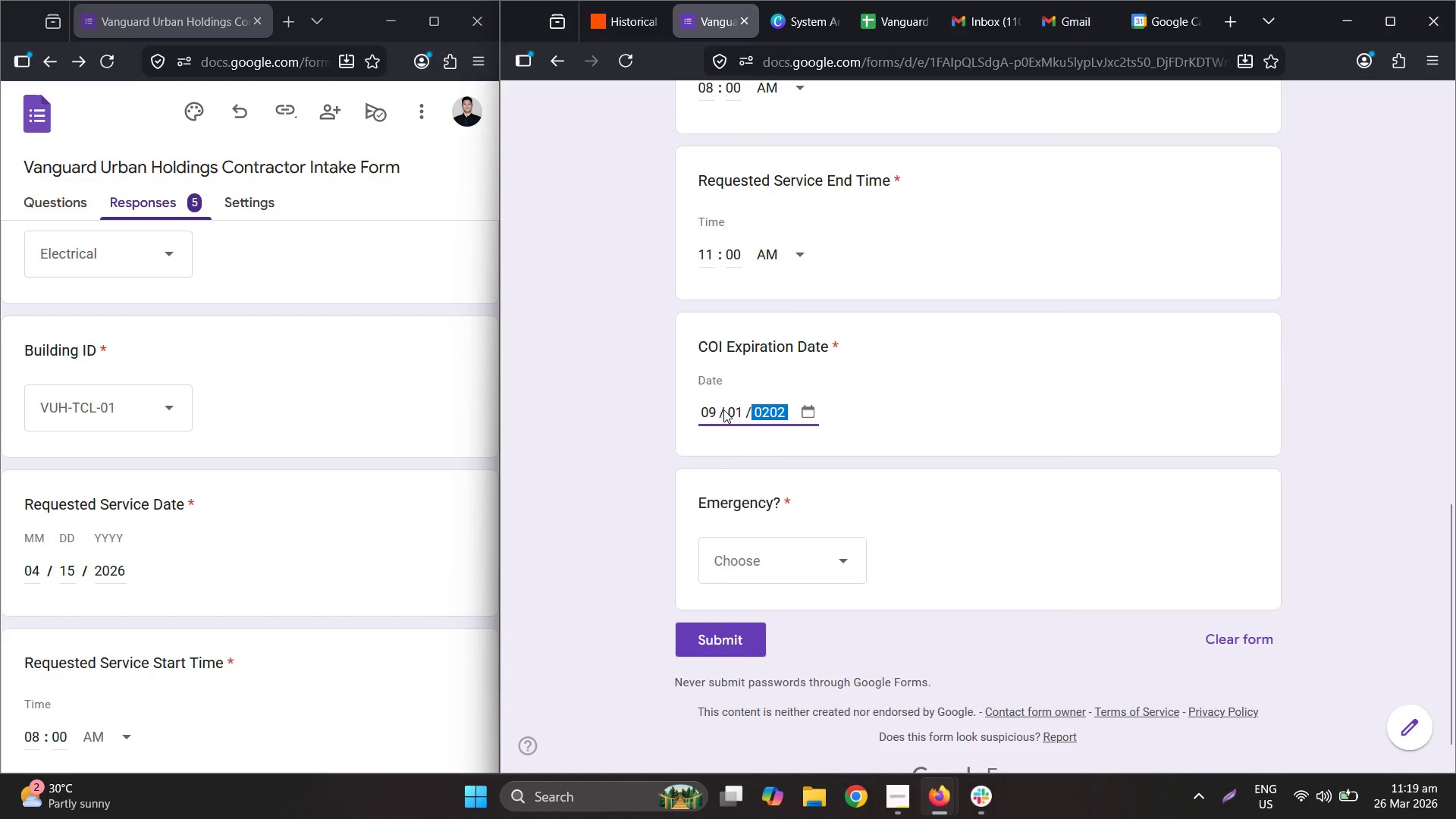 
key(Numpad2)
 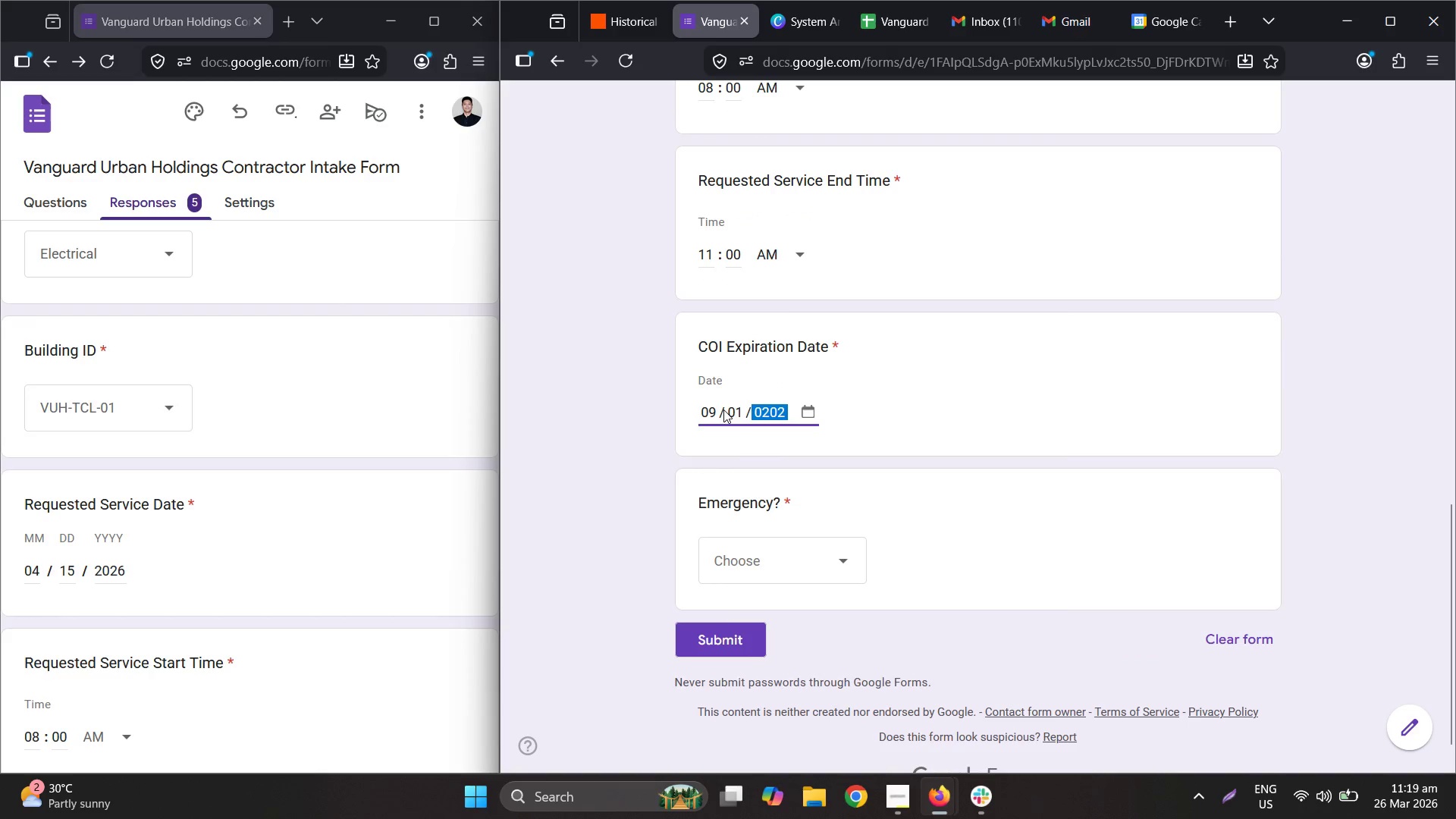 
key(Numpad6)
 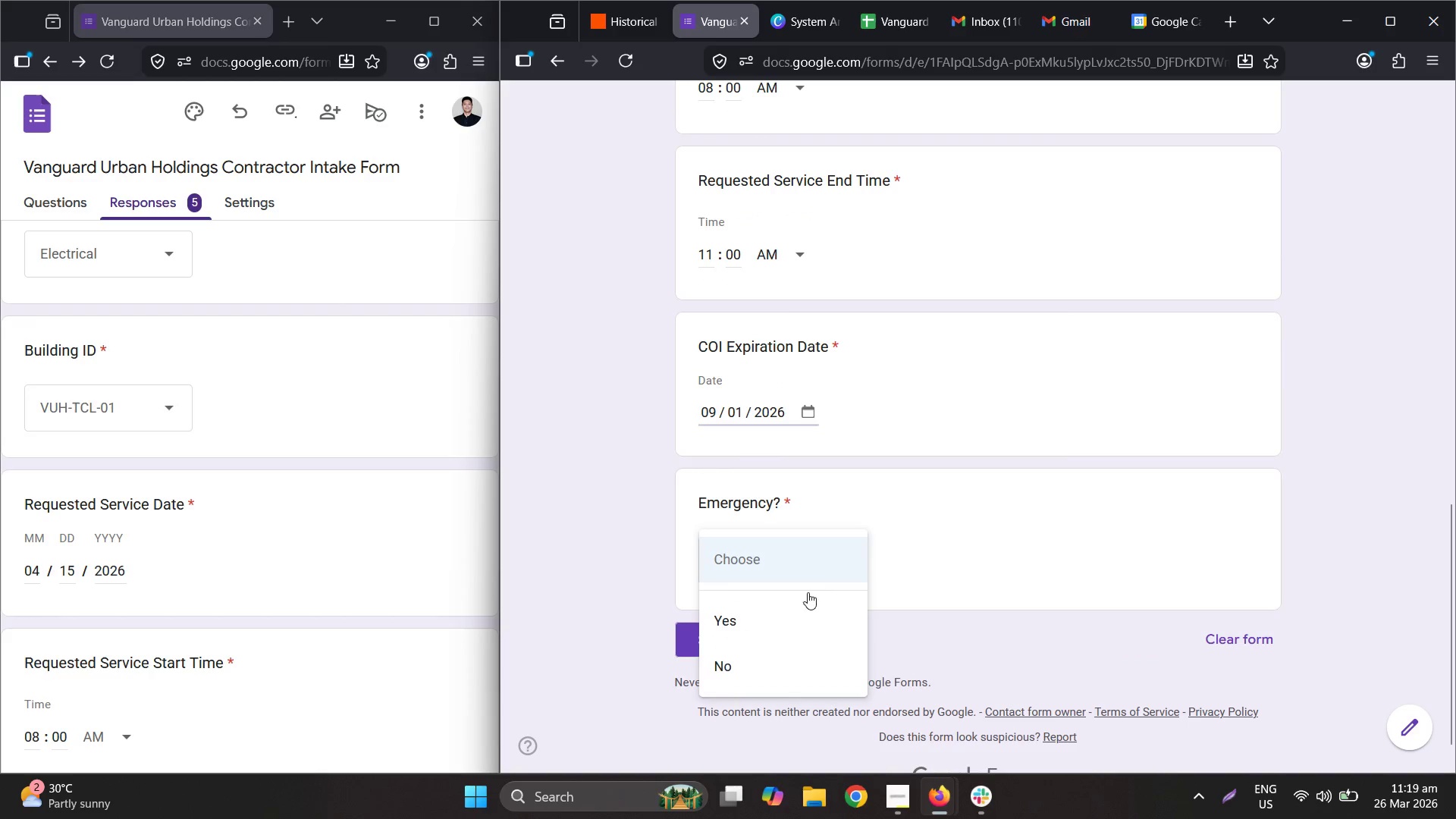 
left_click([780, 670])
 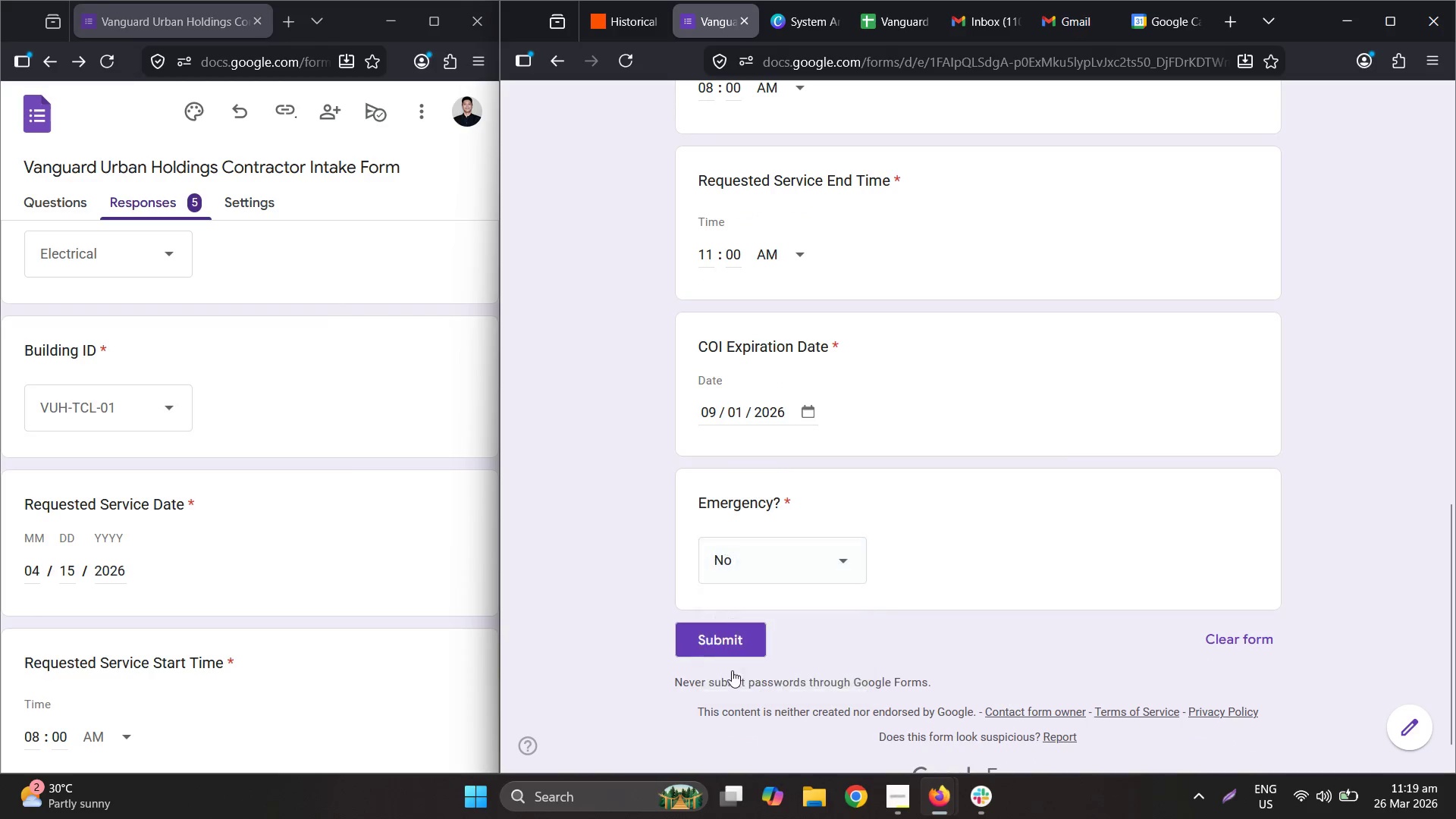 
left_click([716, 639])
 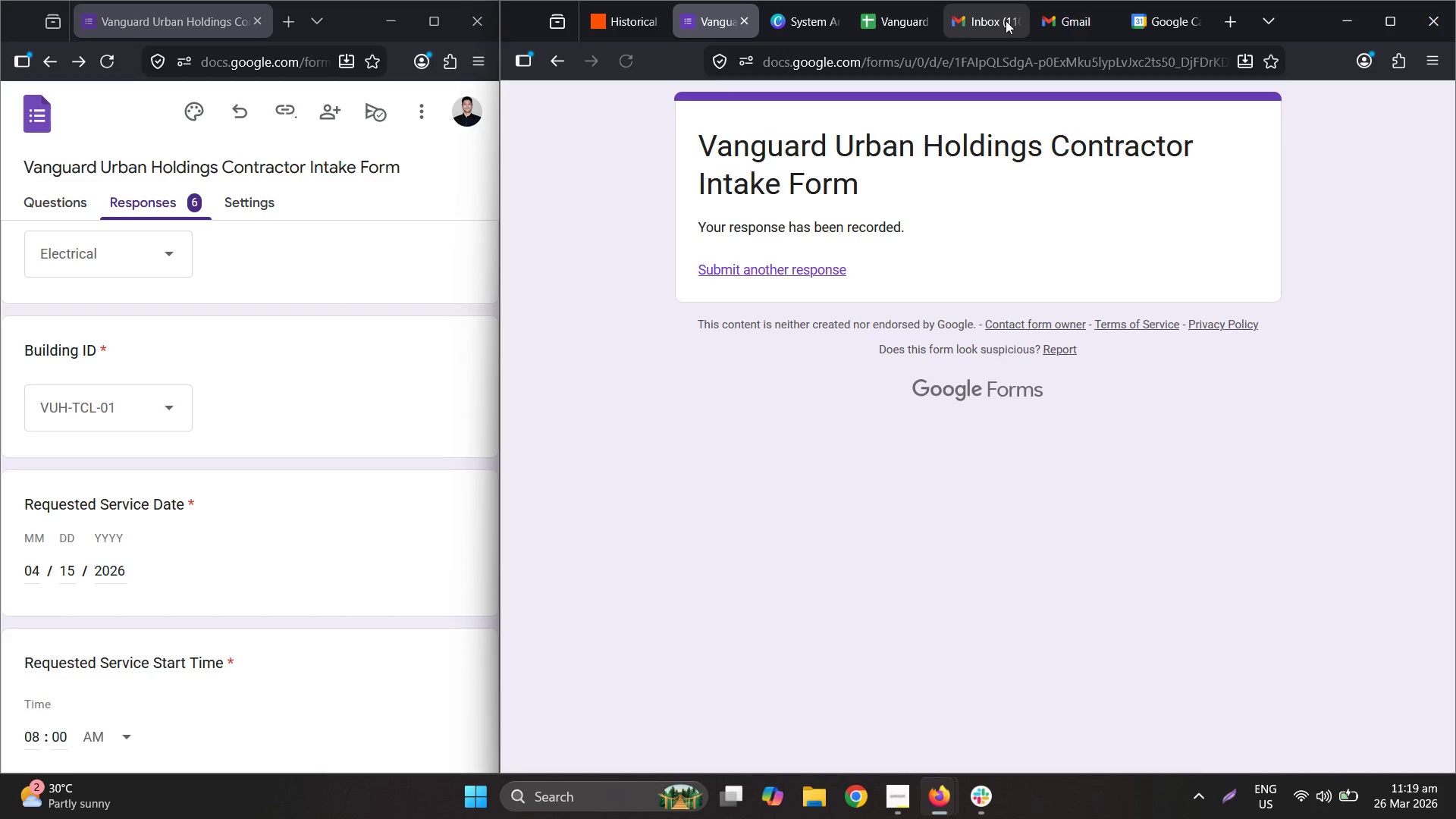 
left_click([989, 20])
 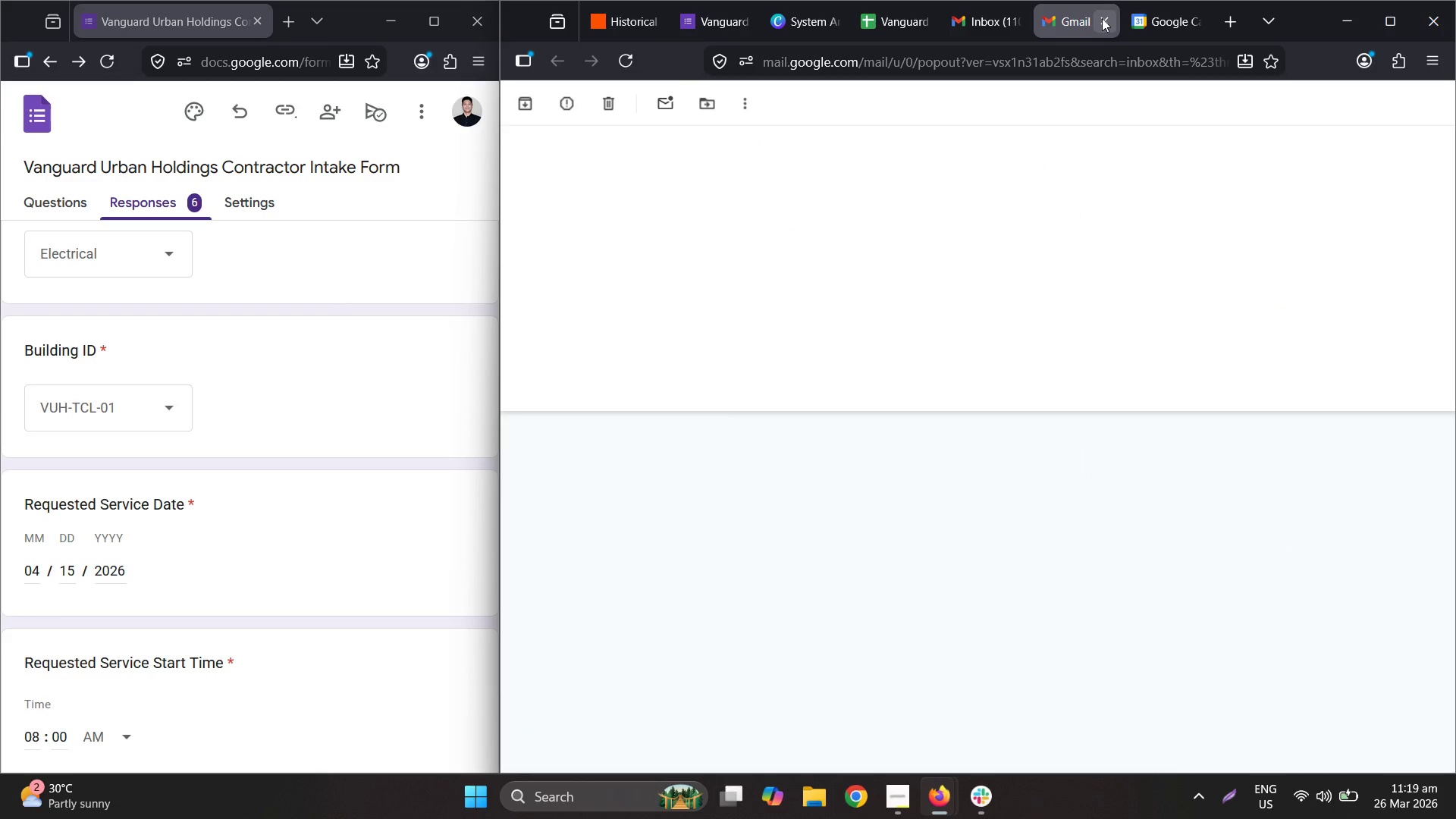 
left_click([1102, 18])
 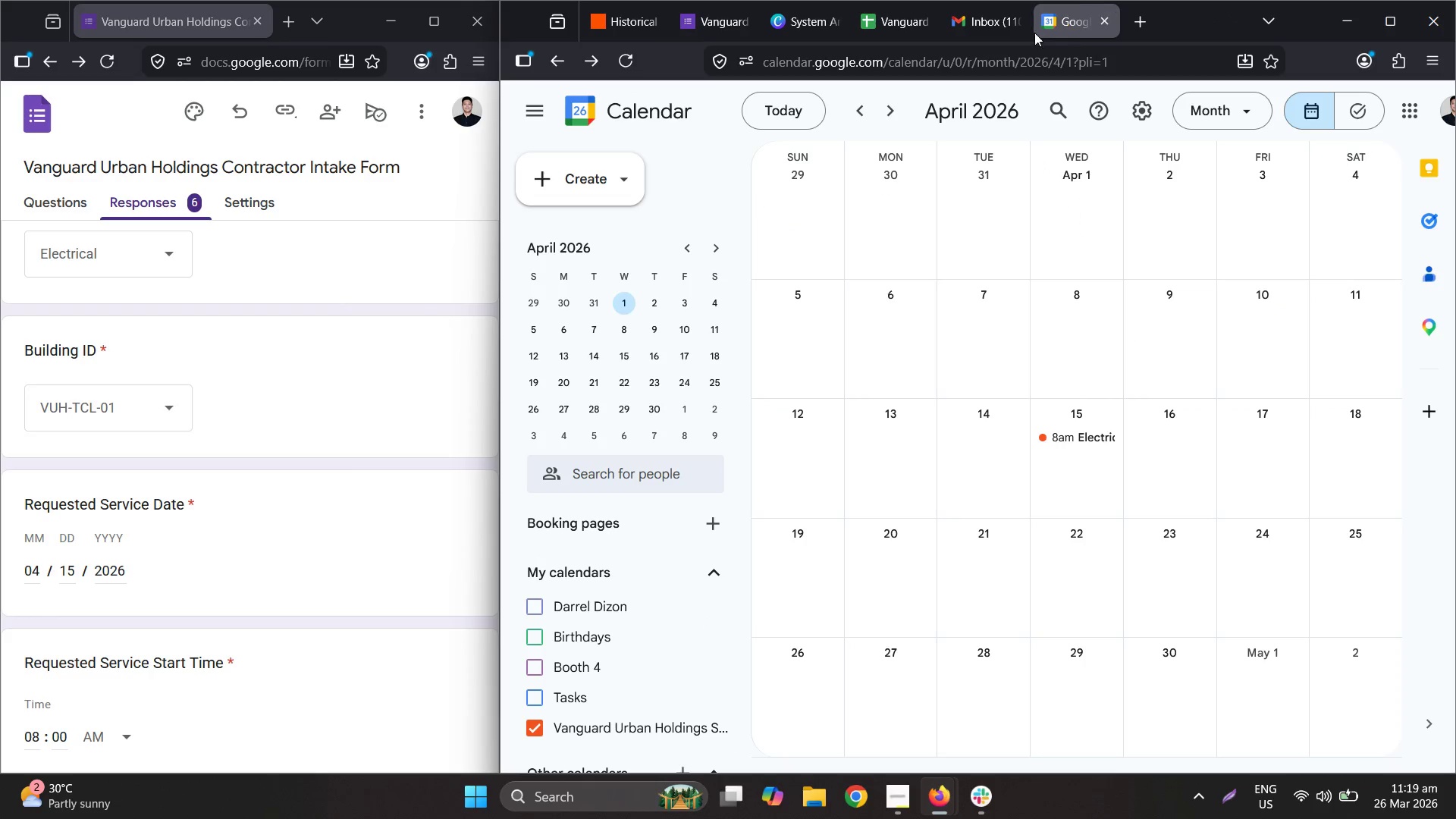 
left_click([998, 21])
 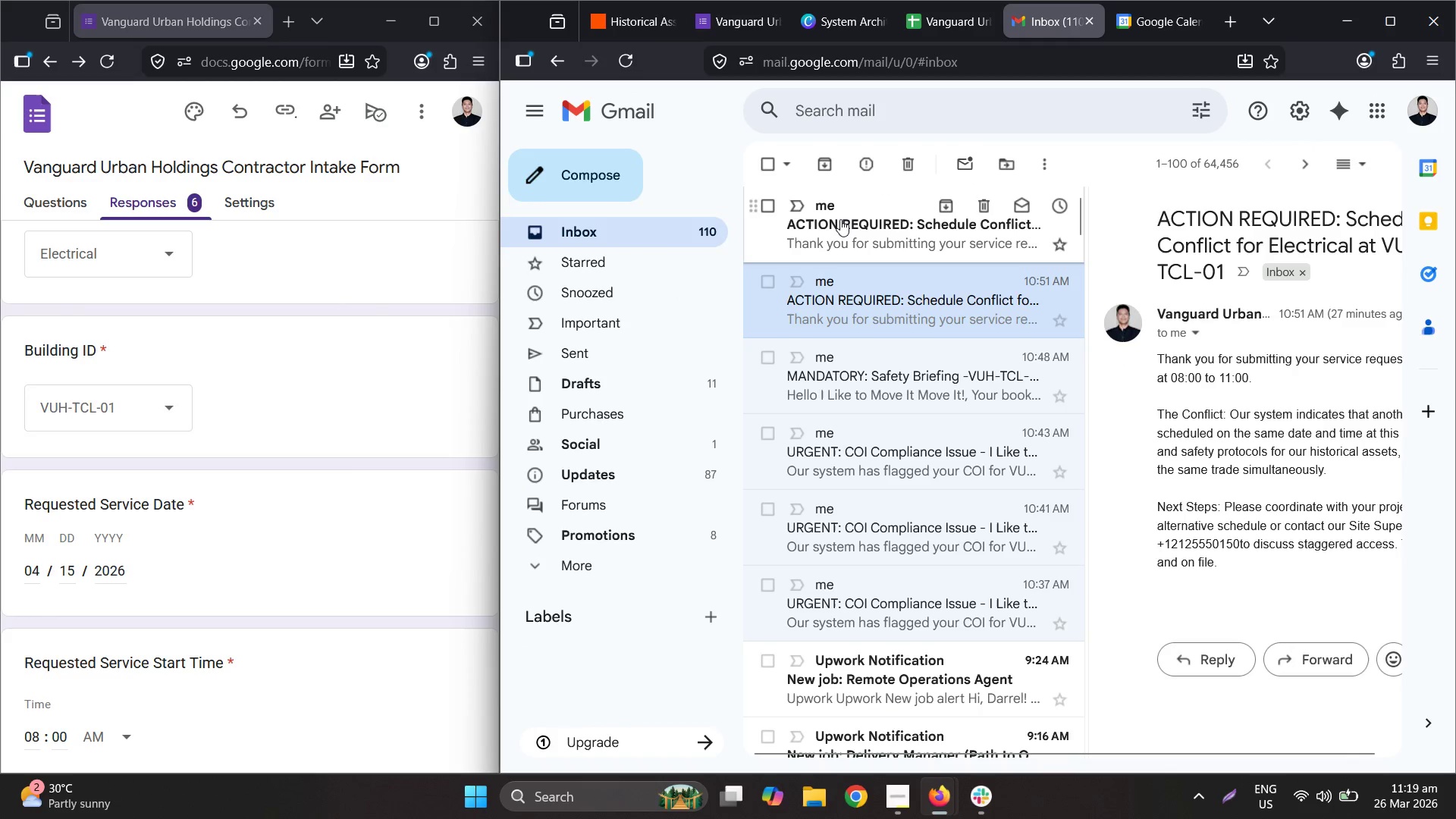 
left_click([884, 225])
 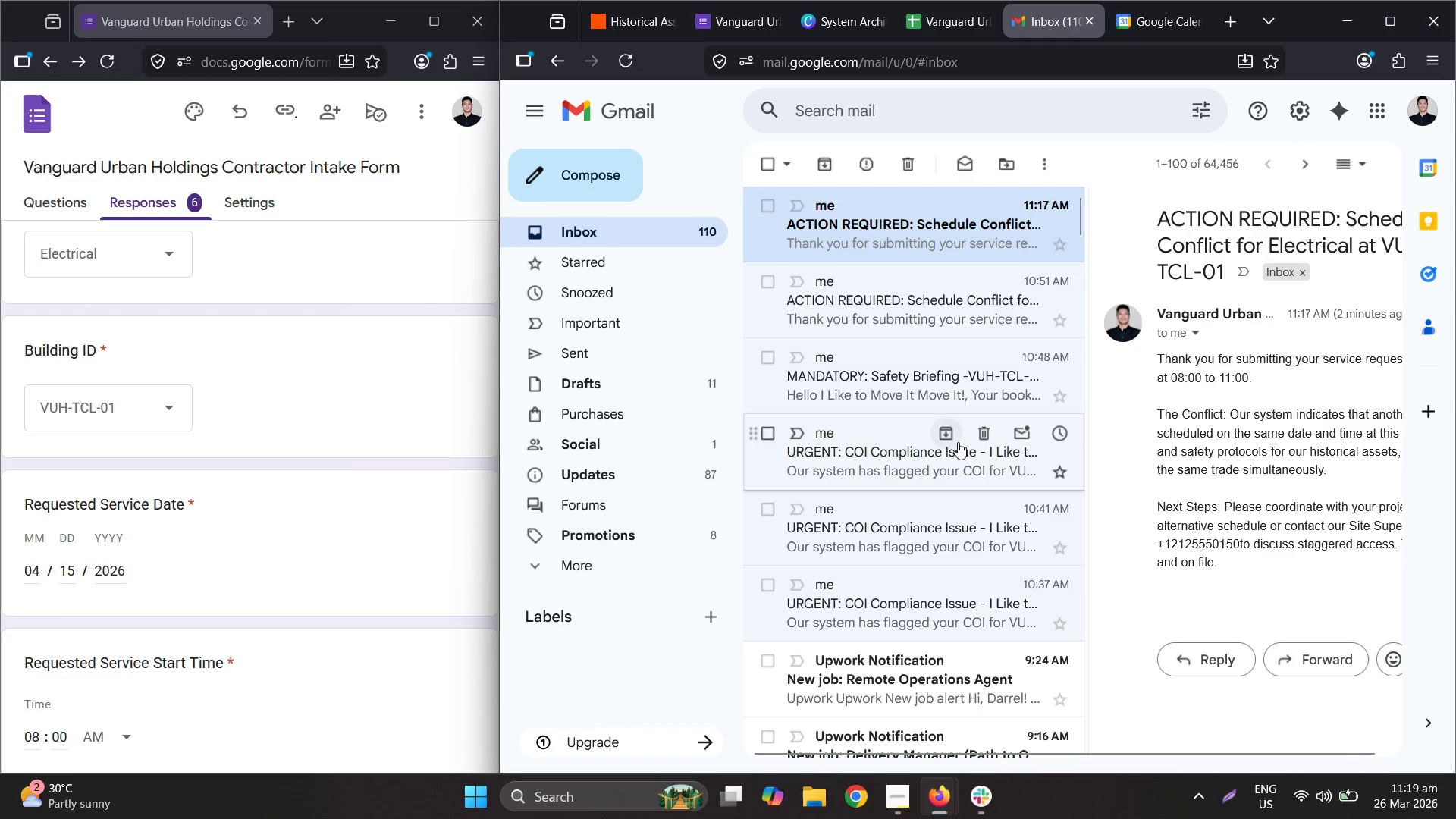 
left_click([924, 294])
 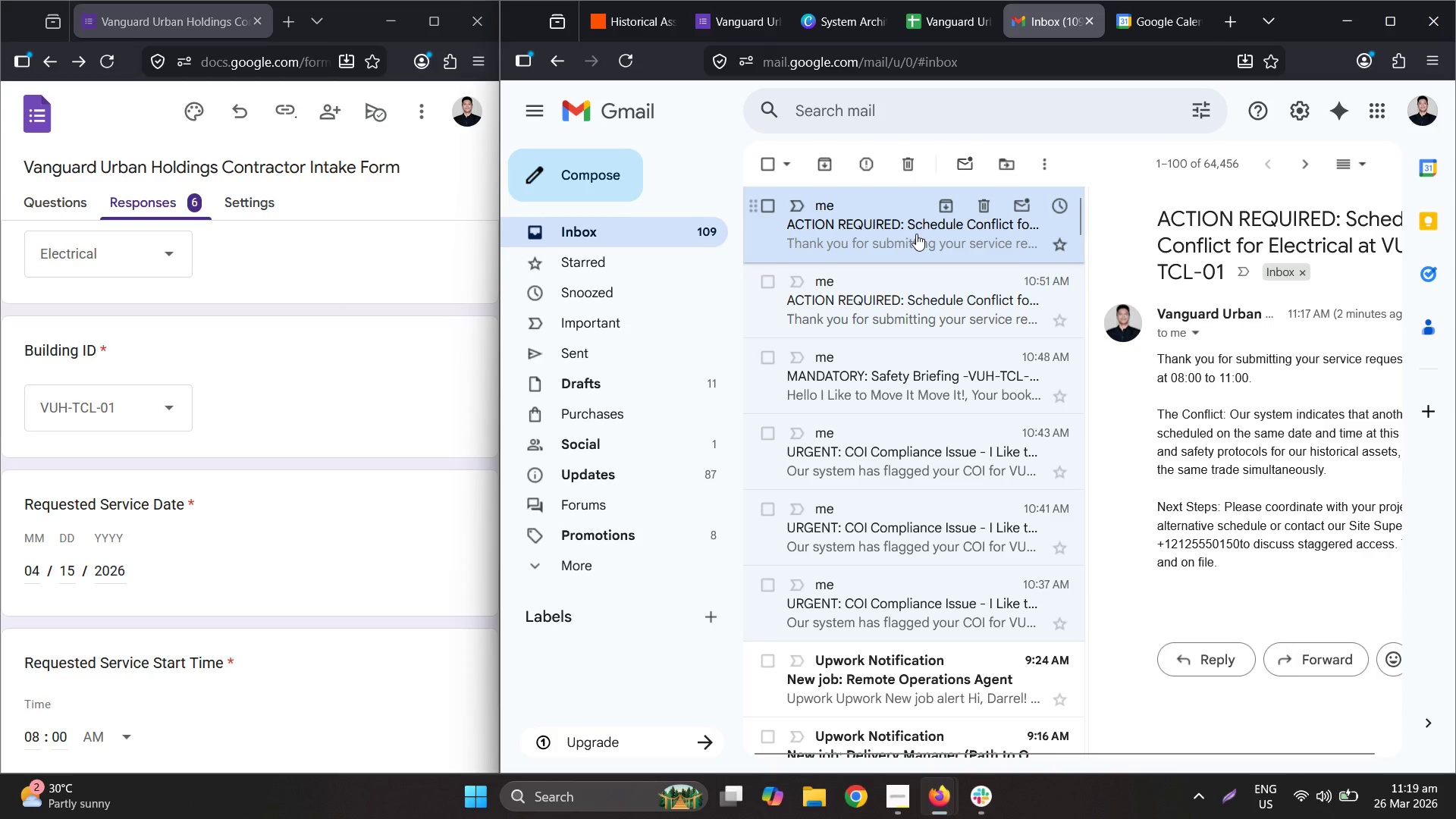 
left_click([881, 312])
 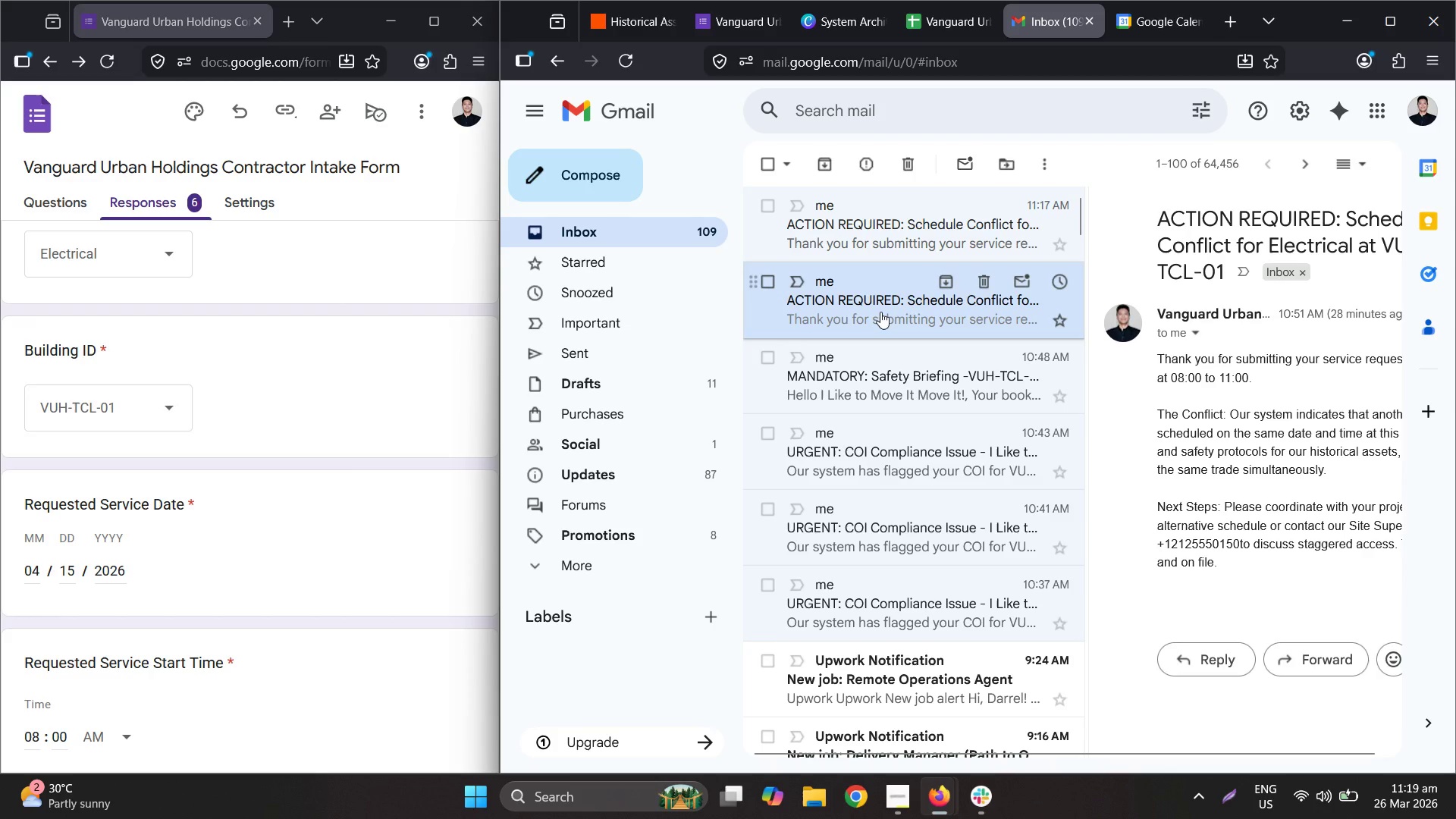 
right_click([880, 312])
 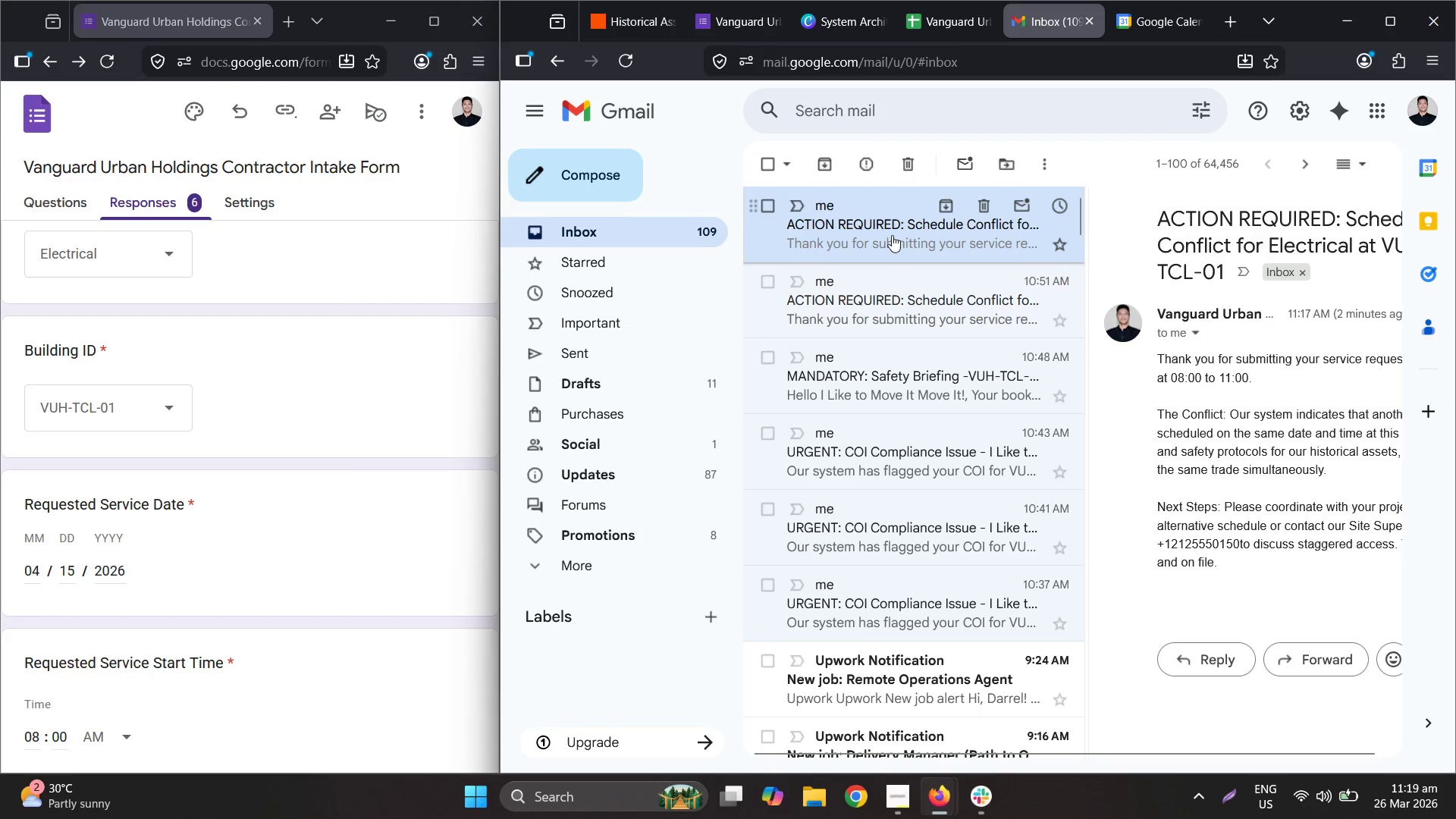 
left_click([887, 333])
 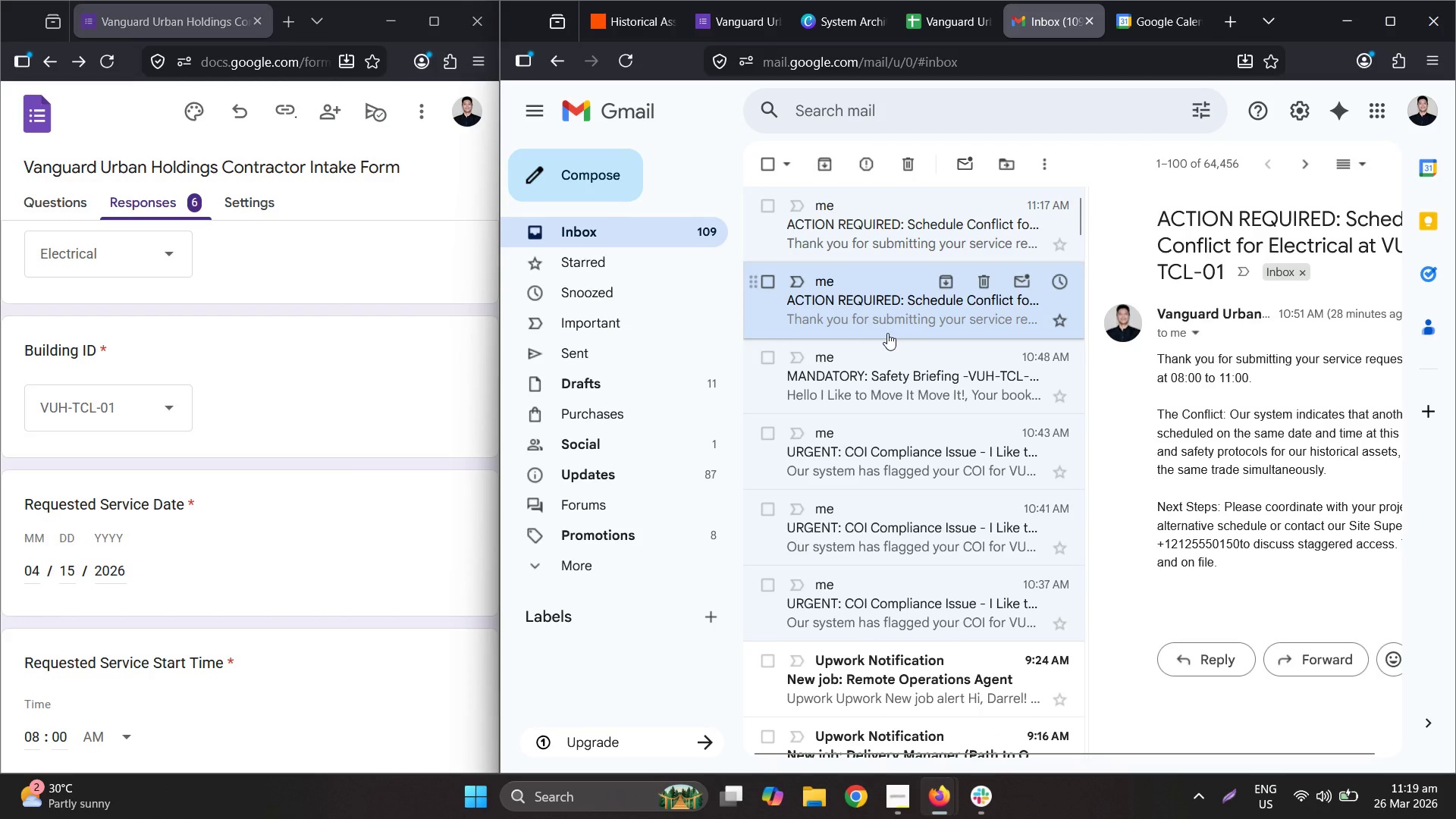 
right_click([887, 332])
 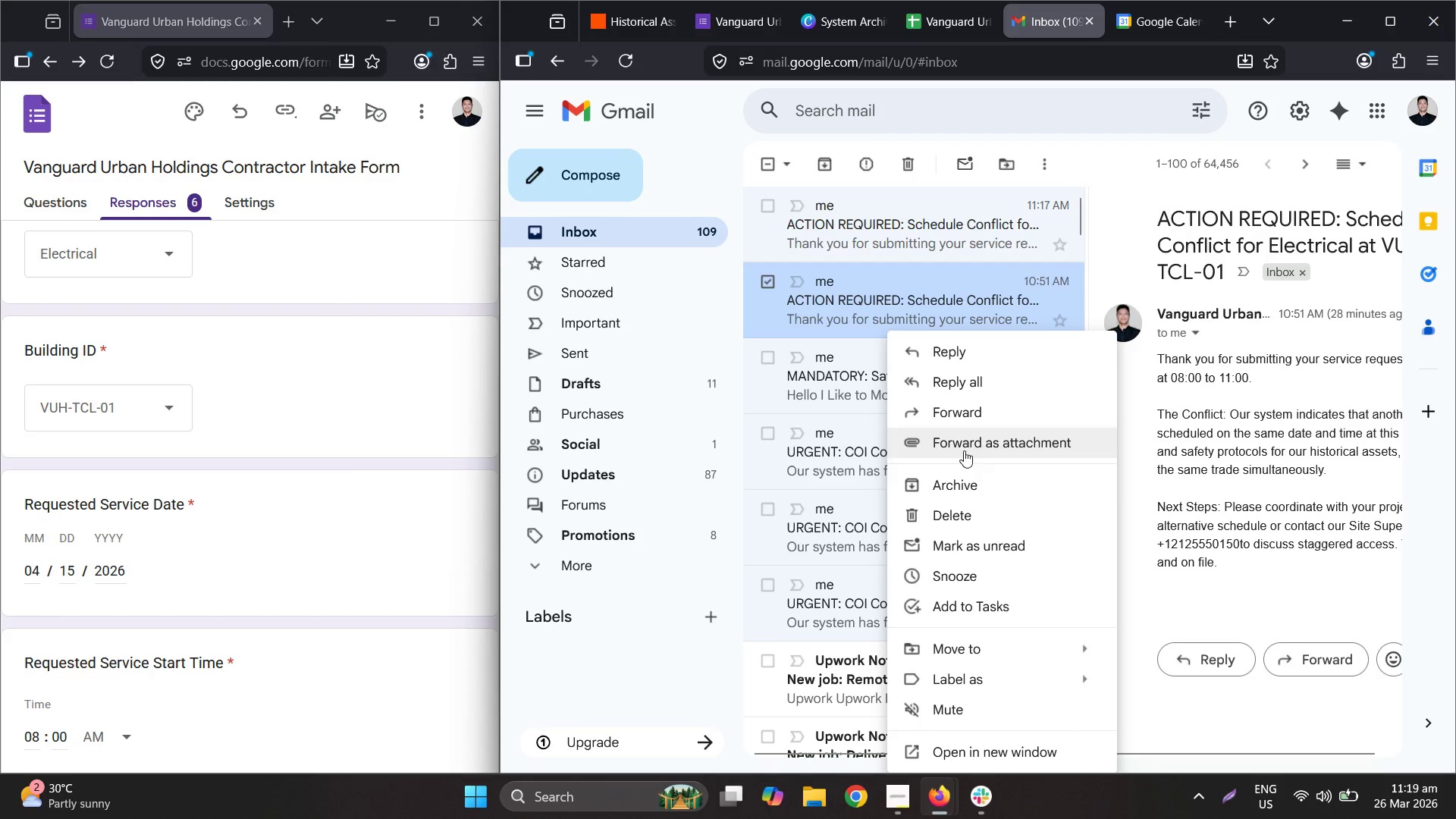 
left_click([971, 510])
 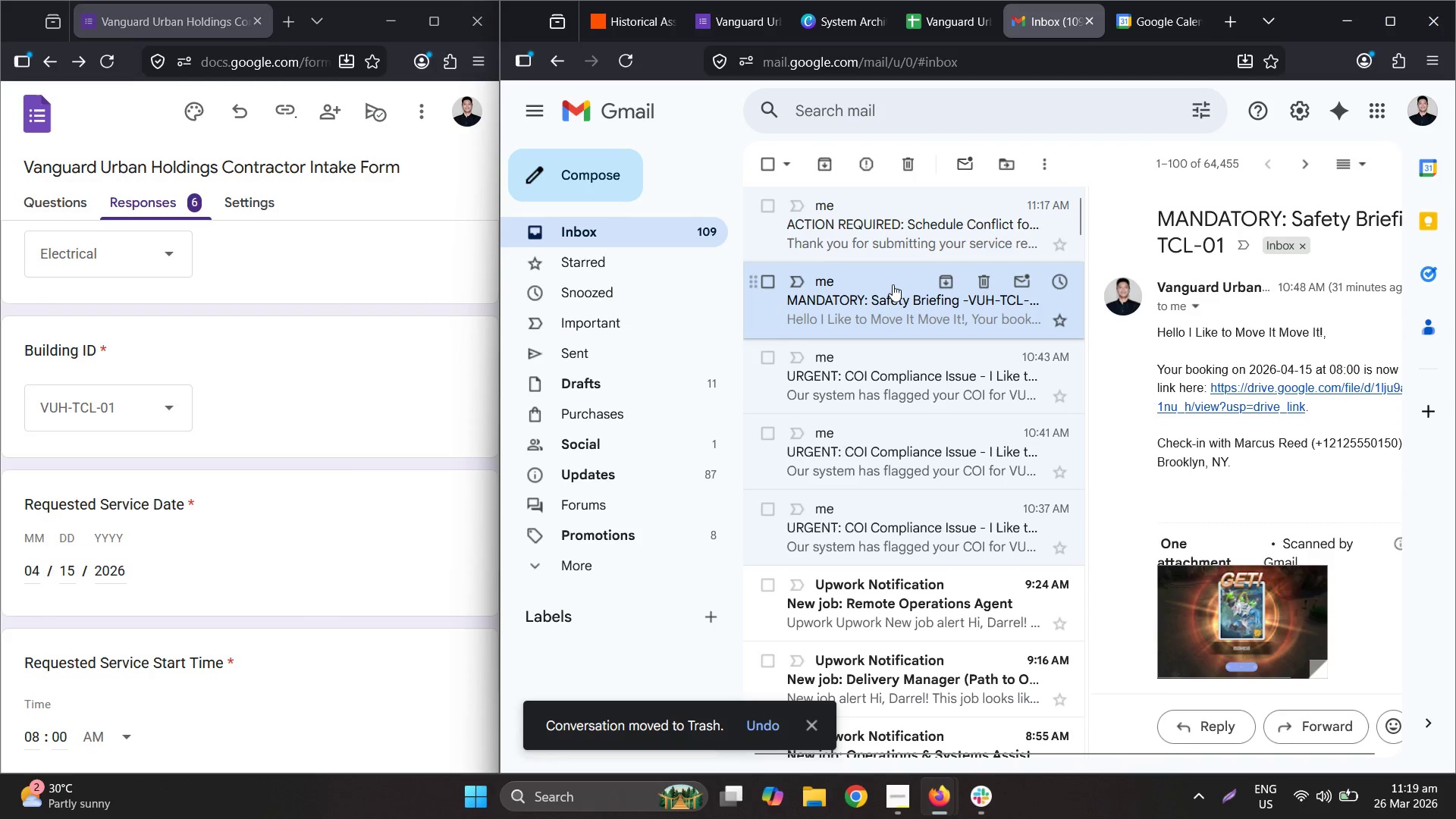 
left_click([887, 222])
 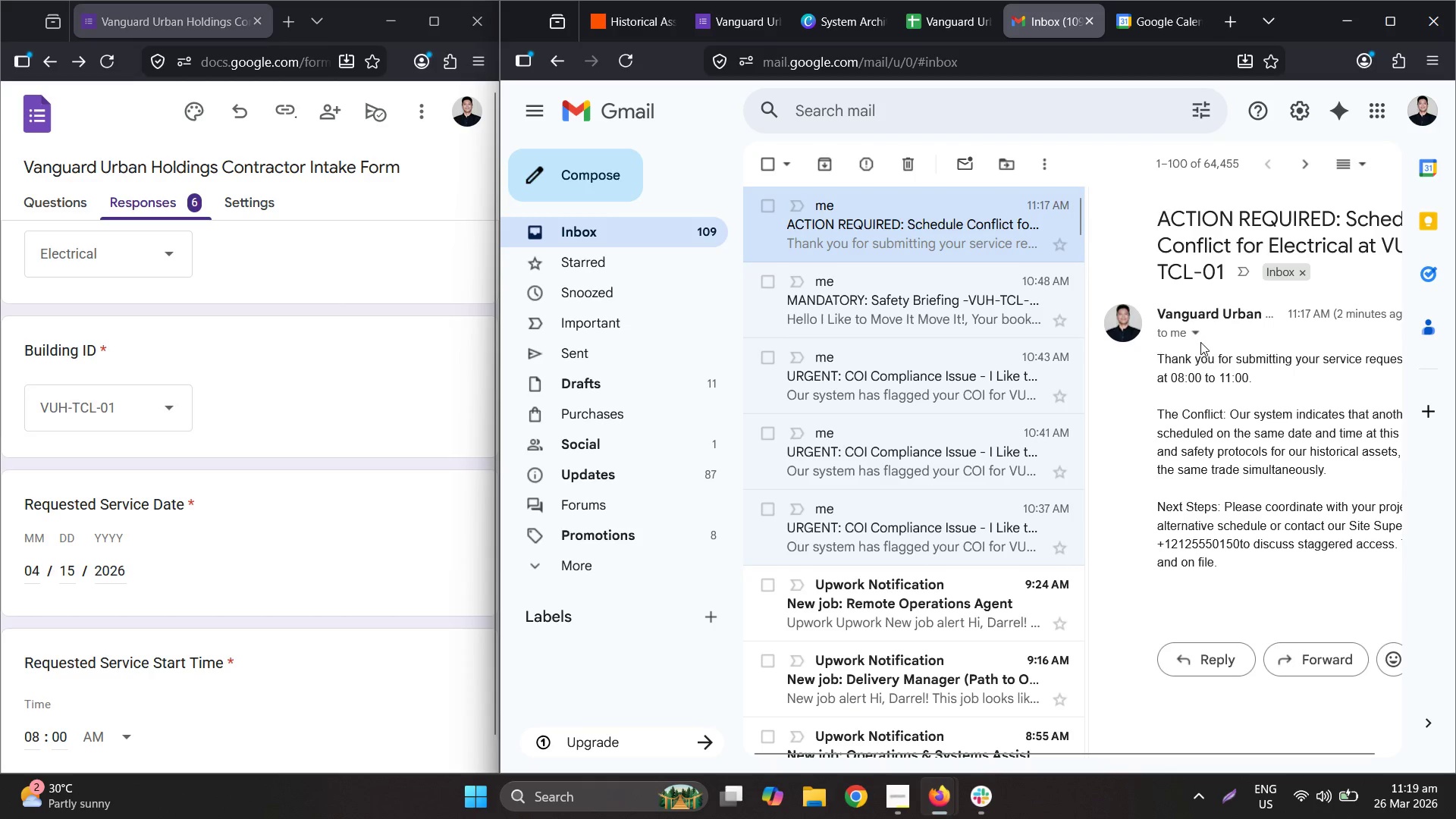 
mouse_move([715, 30])
 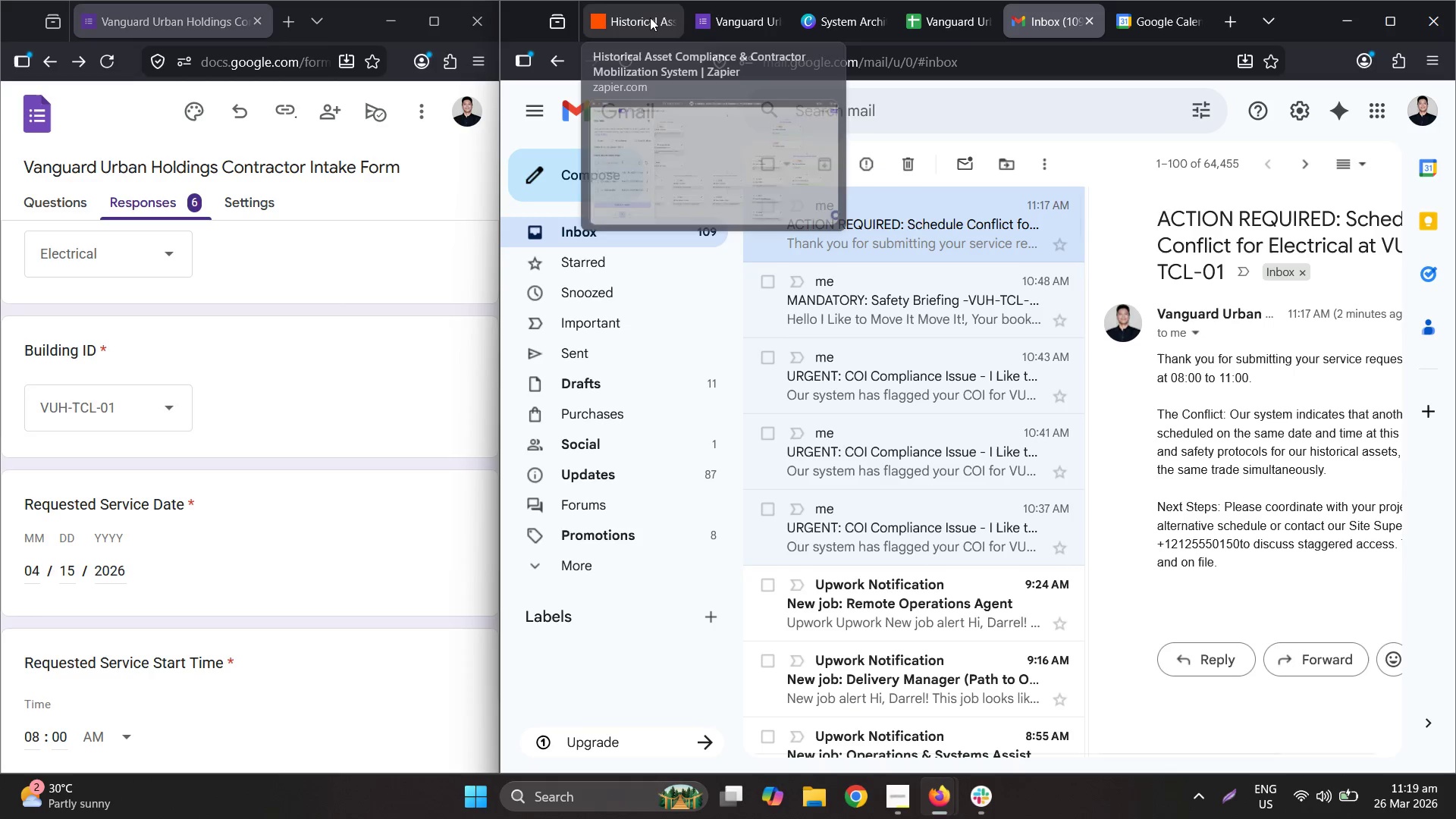 
left_click([650, 17])
 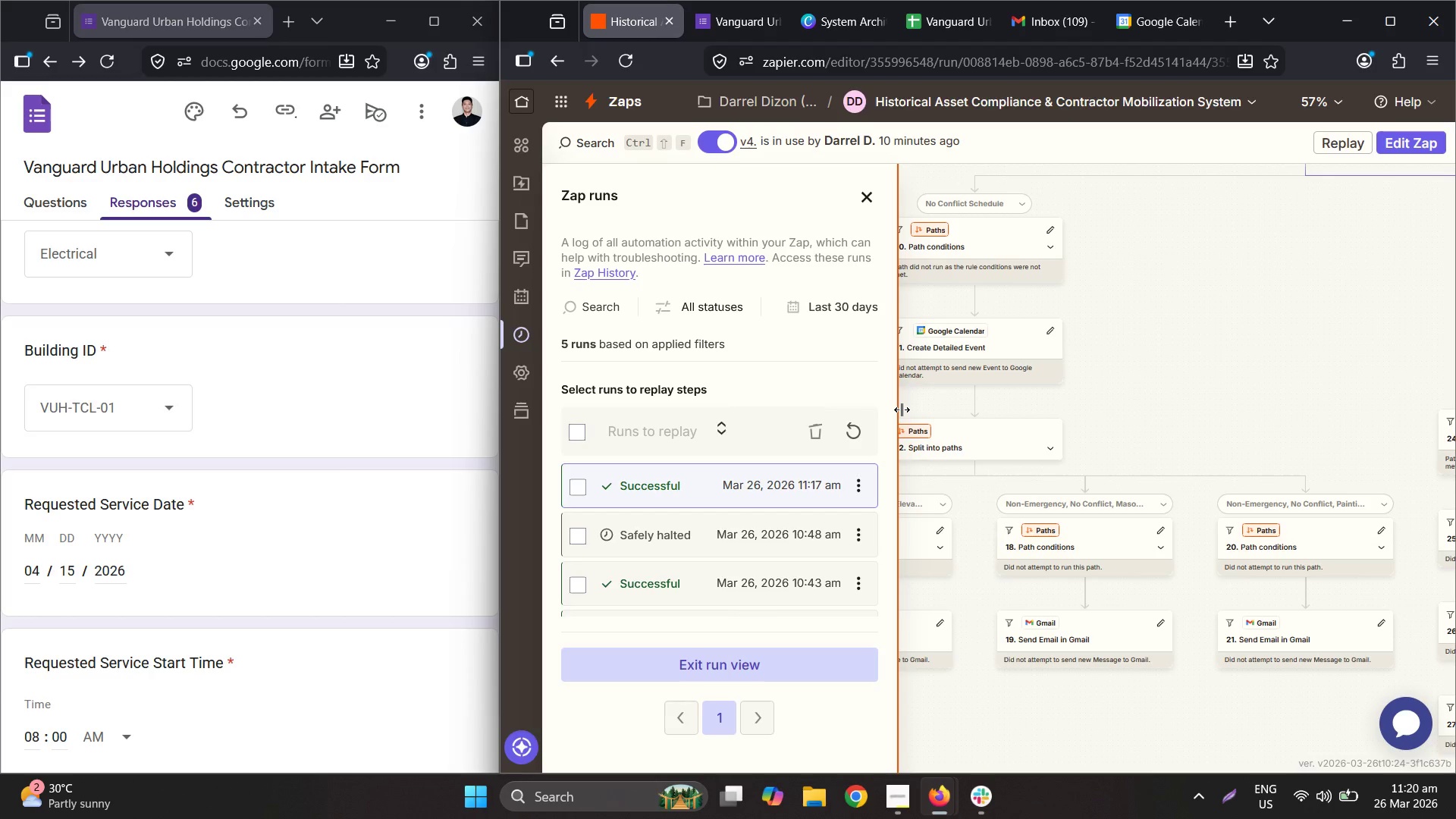 
wait(45.25)
 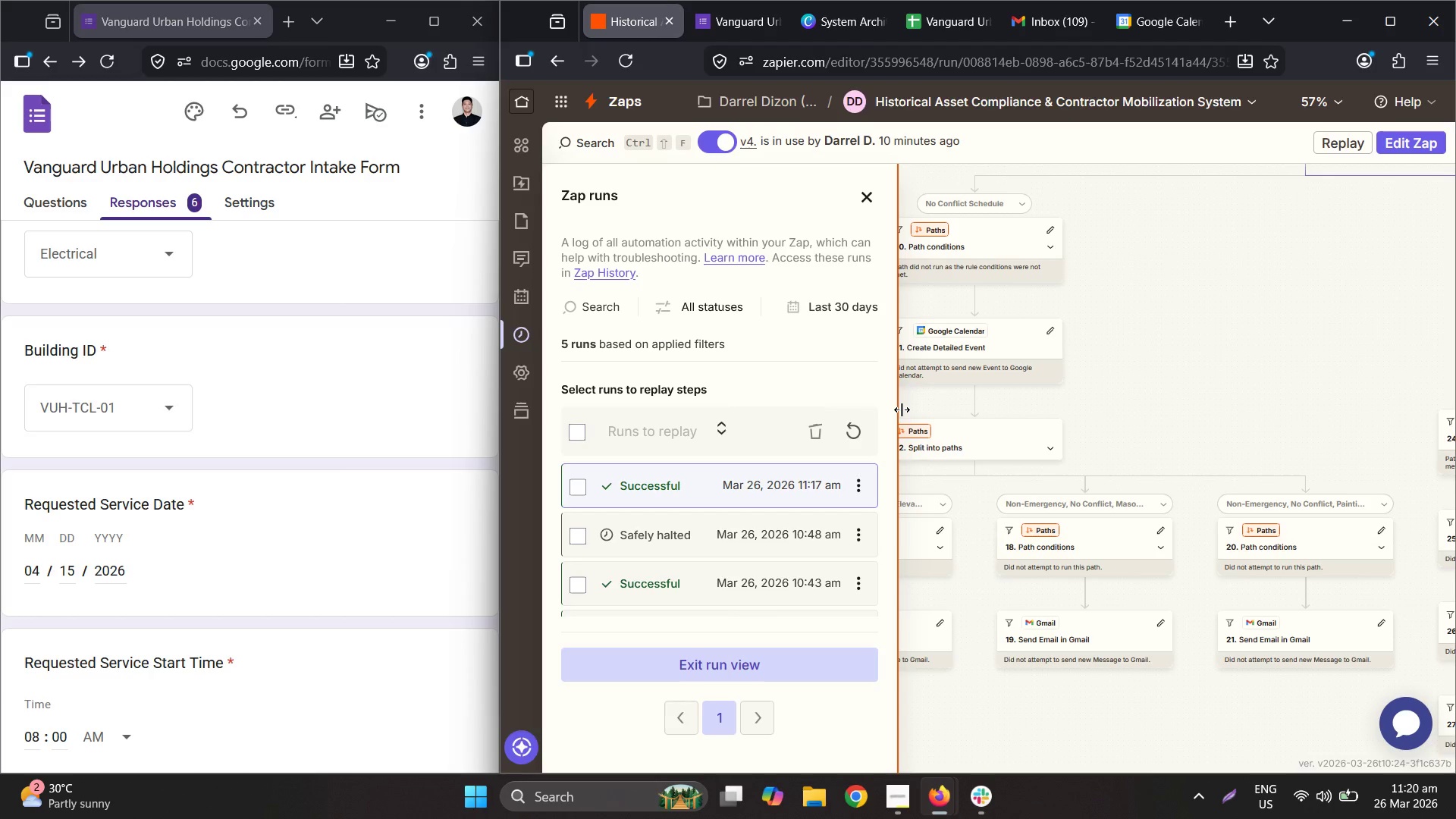 
left_click([713, 480])
 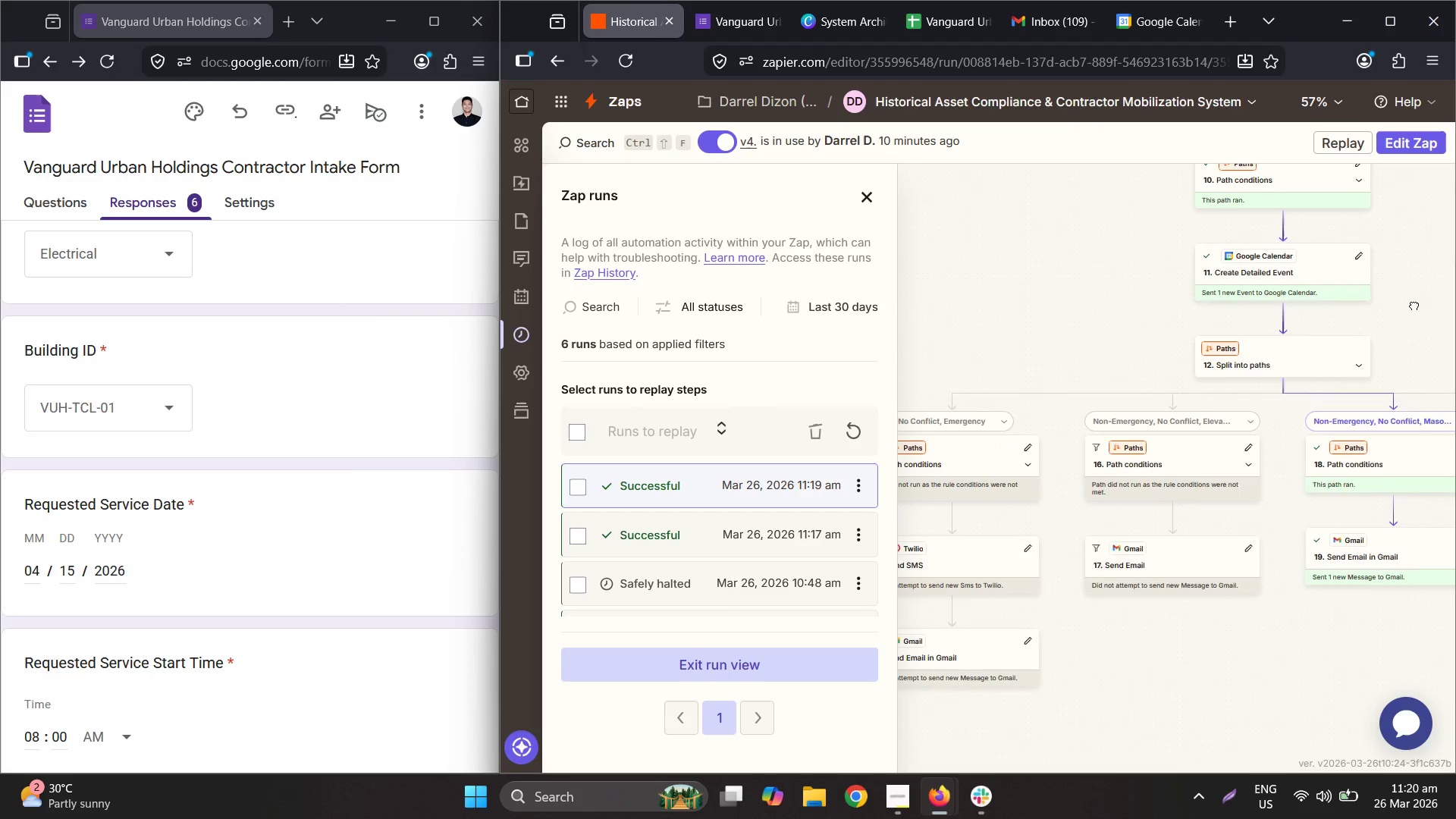 
wait(8.5)
 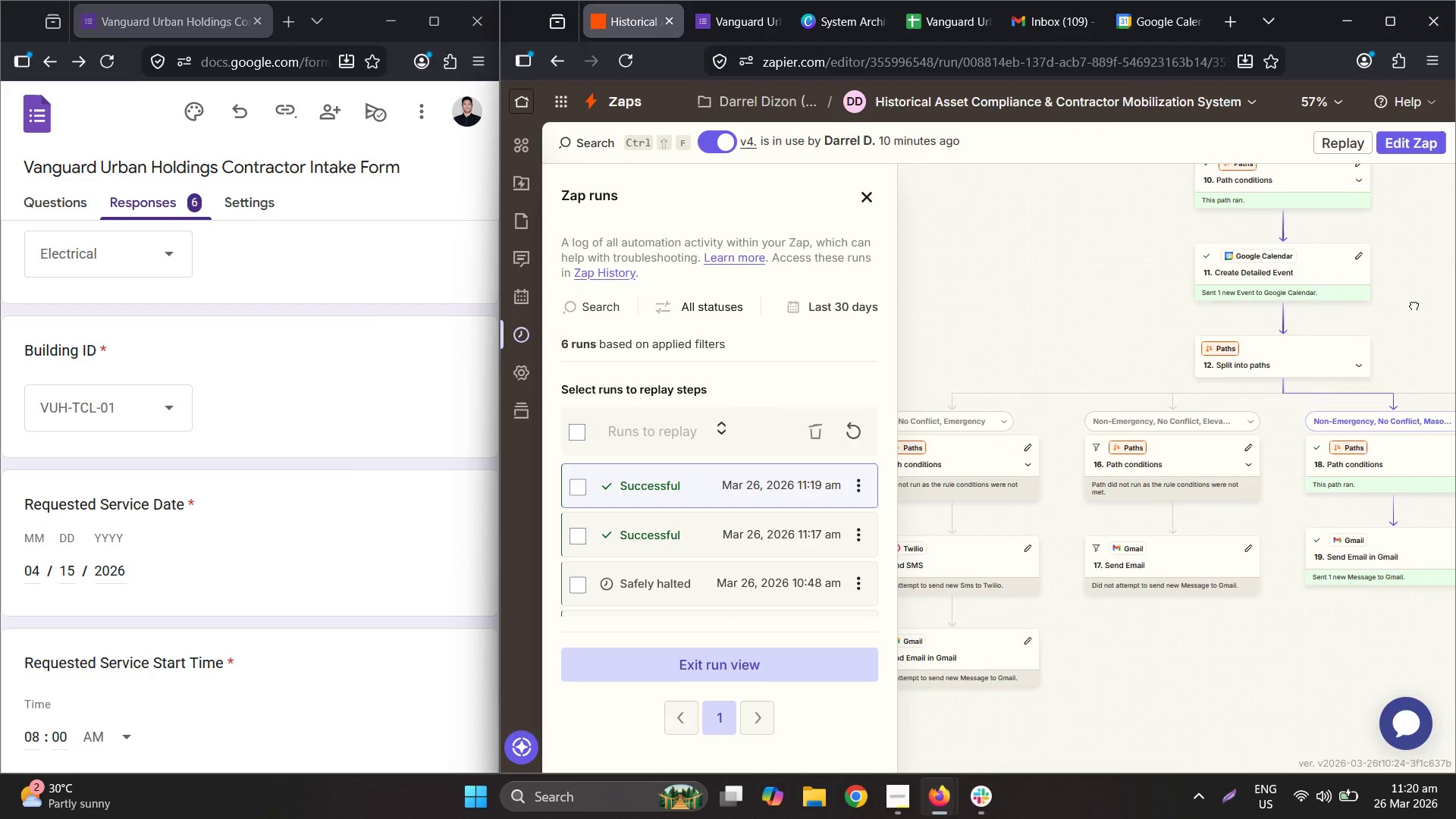 
left_click([716, 23])
 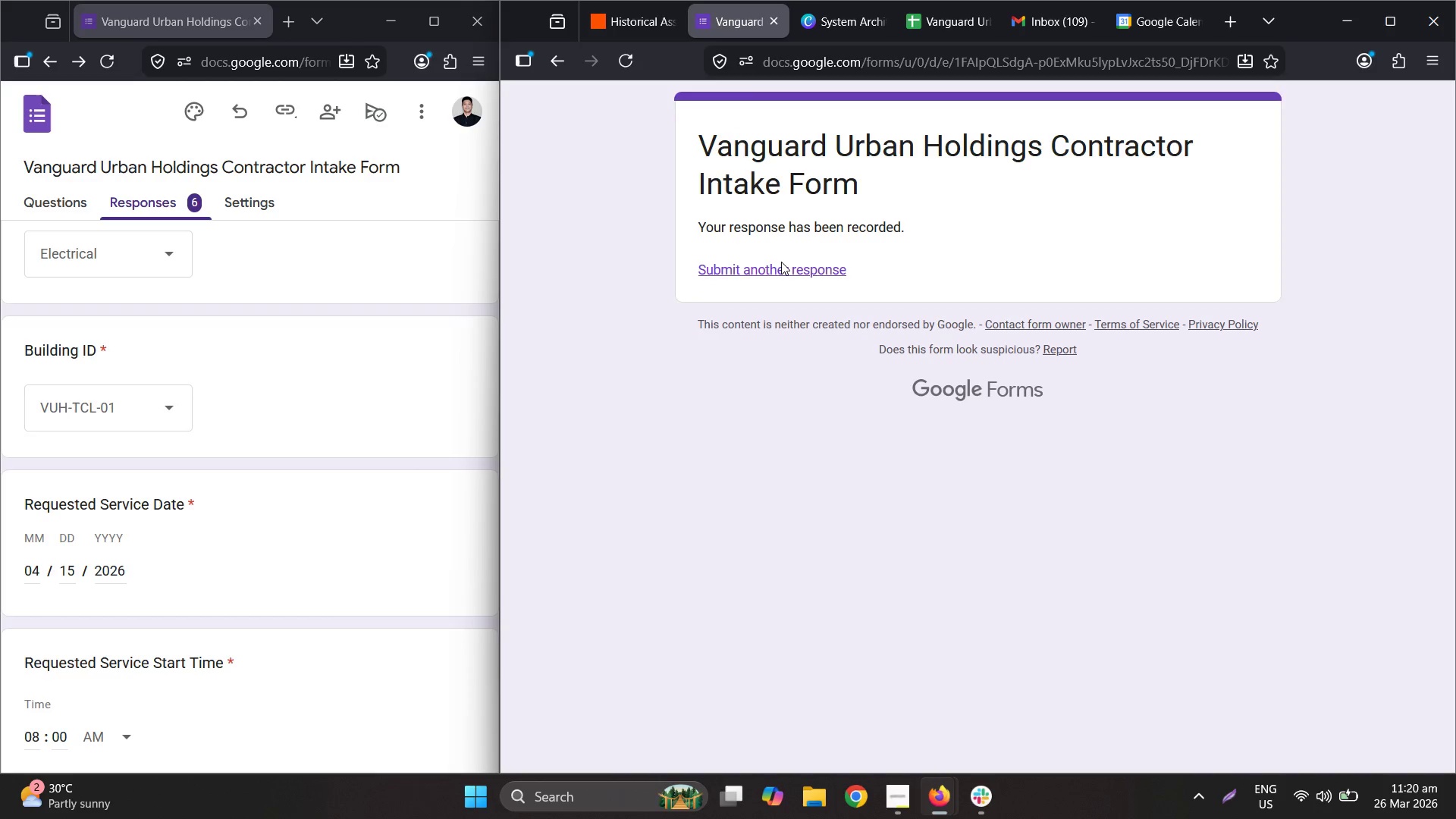 
double_click([786, 269])
 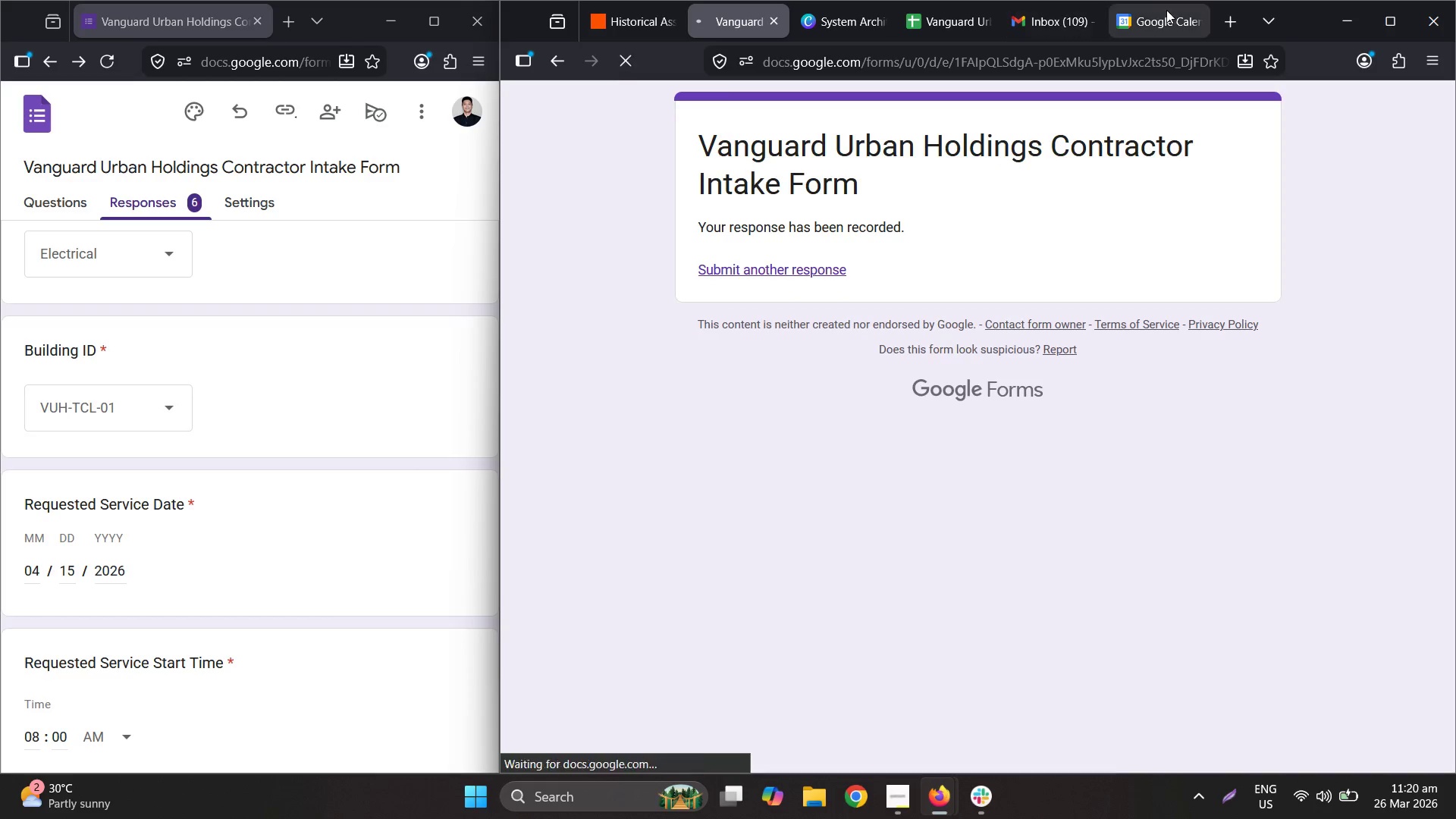 
left_click([1168, 9])
 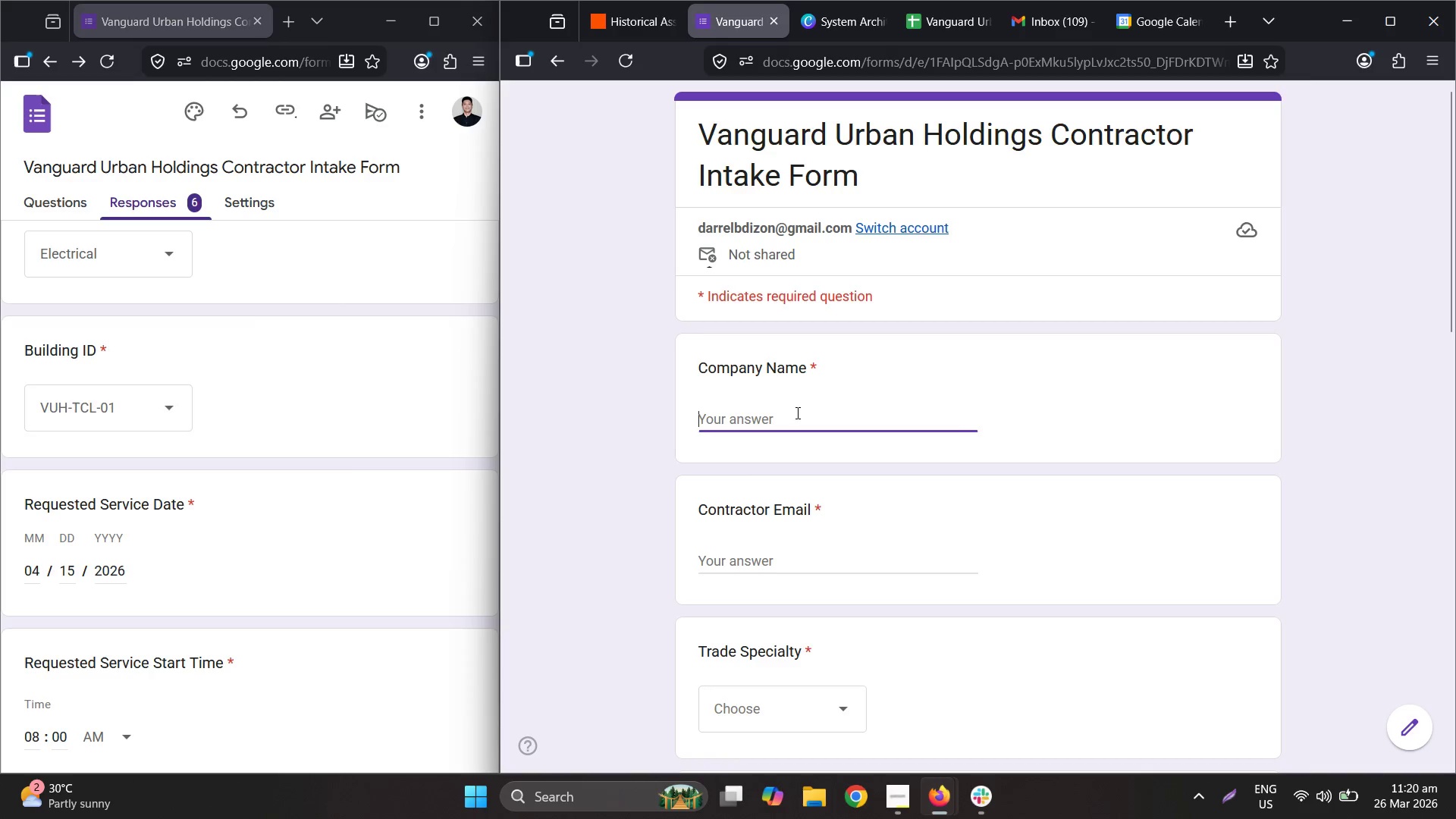 
scroll: coordinate [178, 364], scroll_direction: up, amount: 6.0
 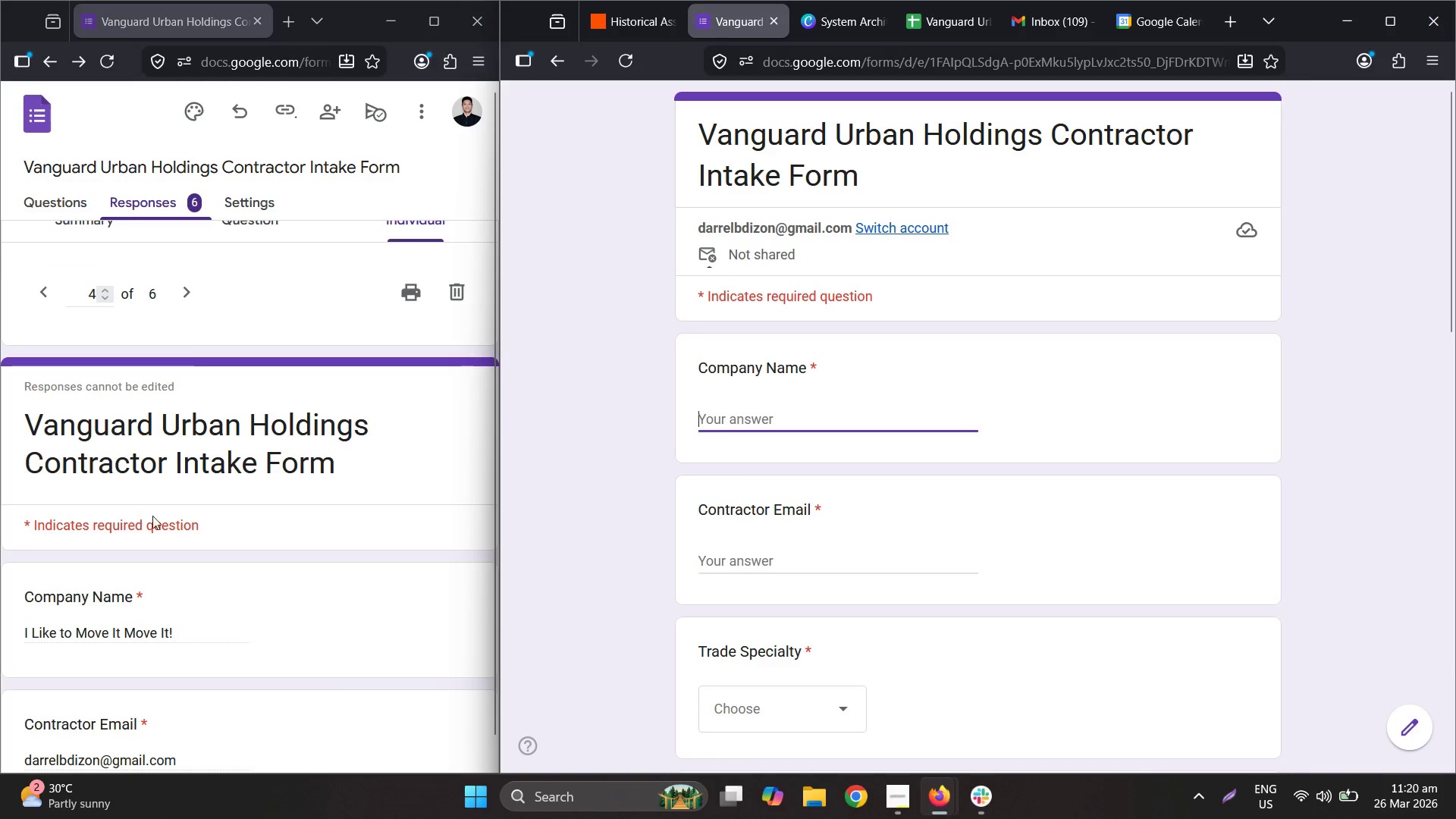 
left_click([101, 436])
 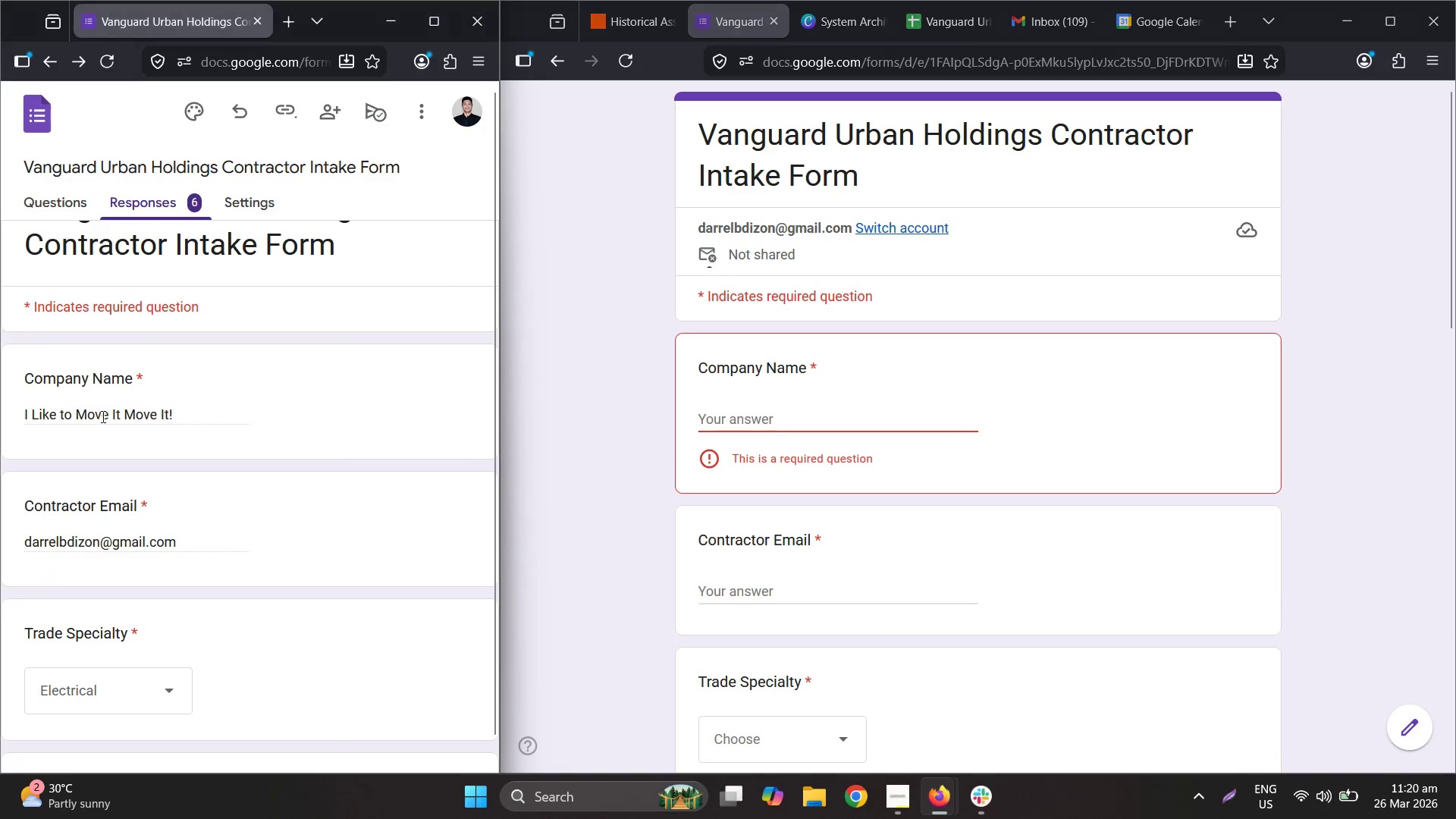 
scroll: coordinate [146, 563], scroll_direction: down, amount: 2.0
 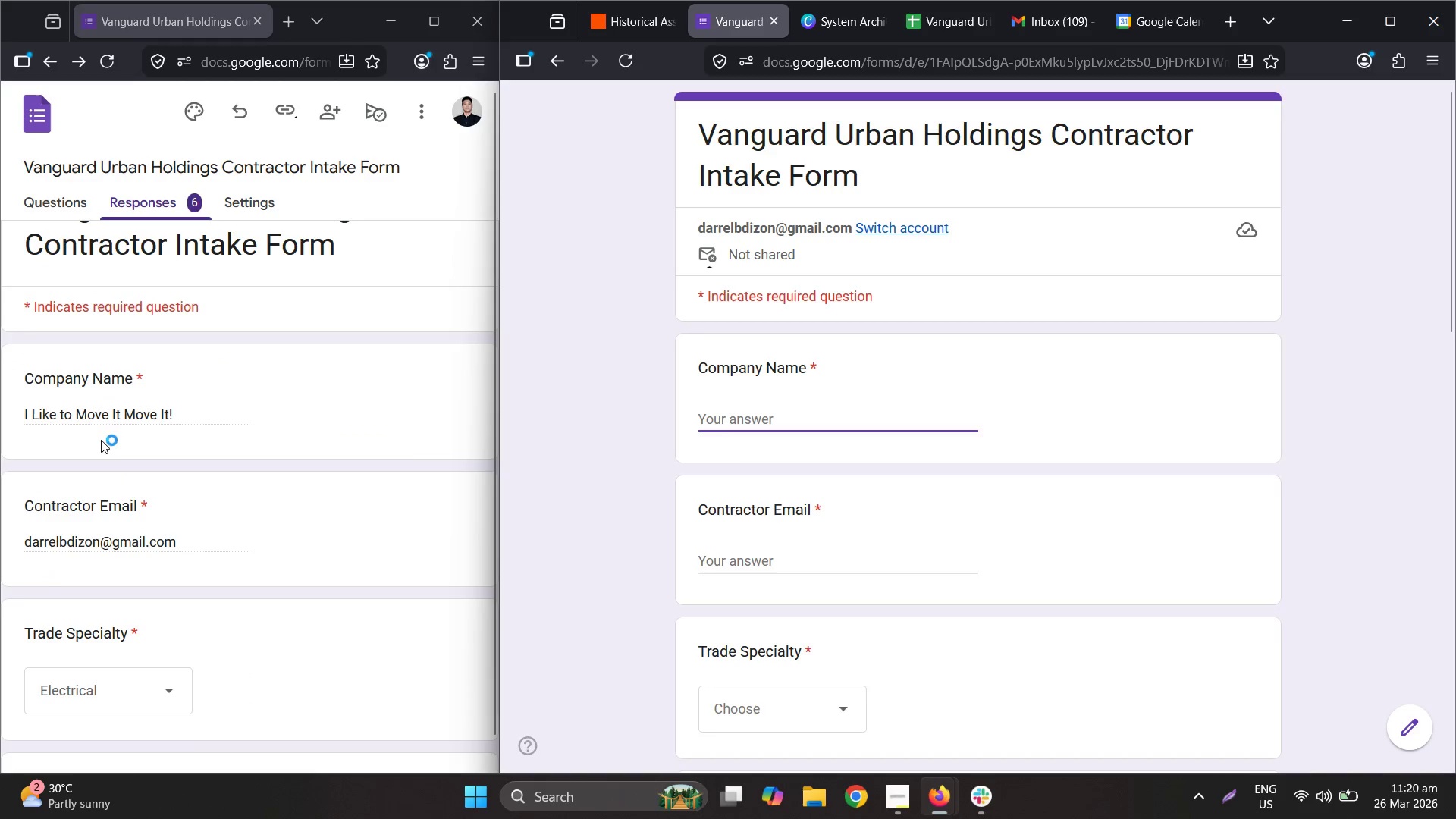 
triple_click([102, 416])
 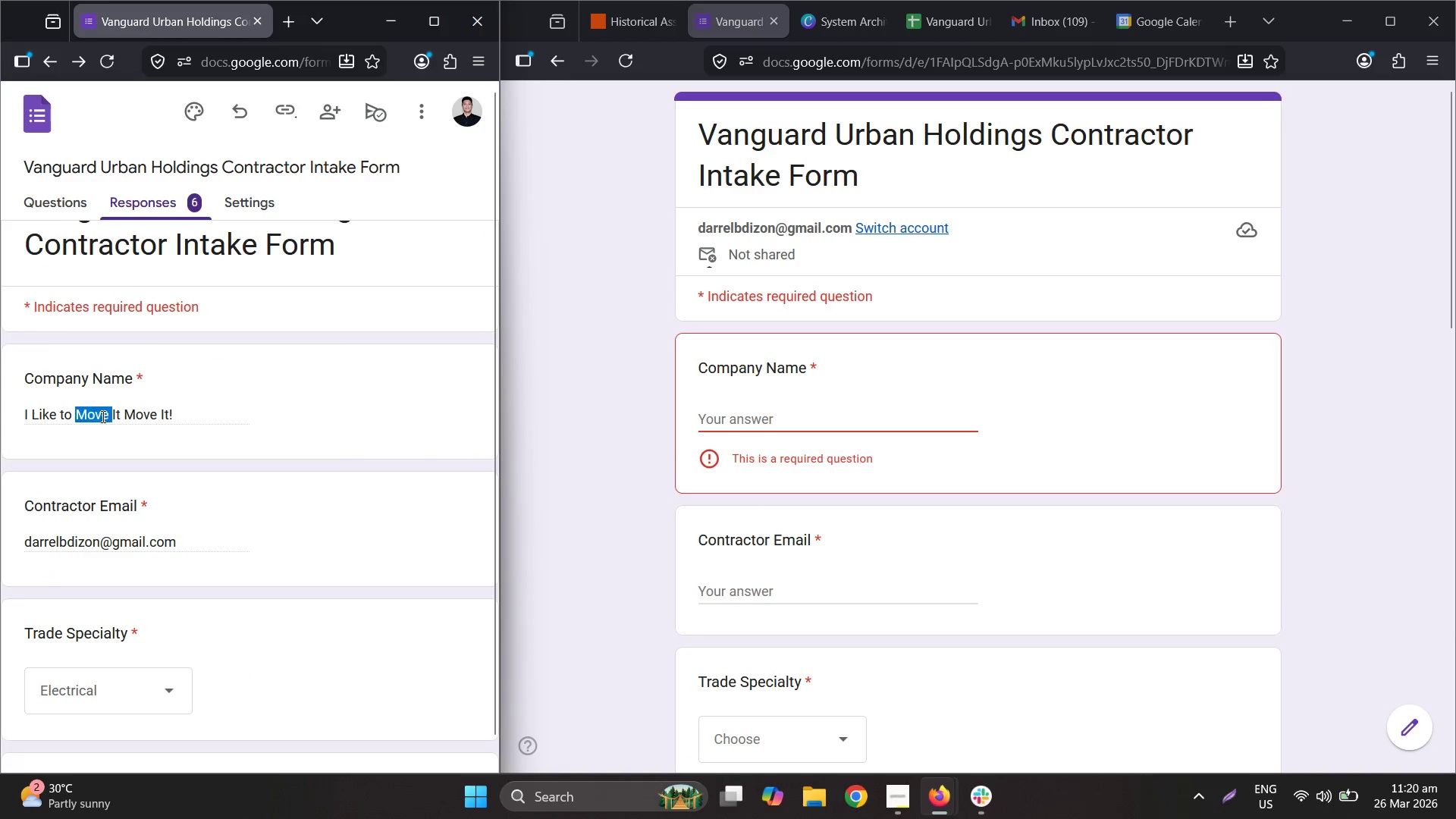 
triple_click([102, 416])
 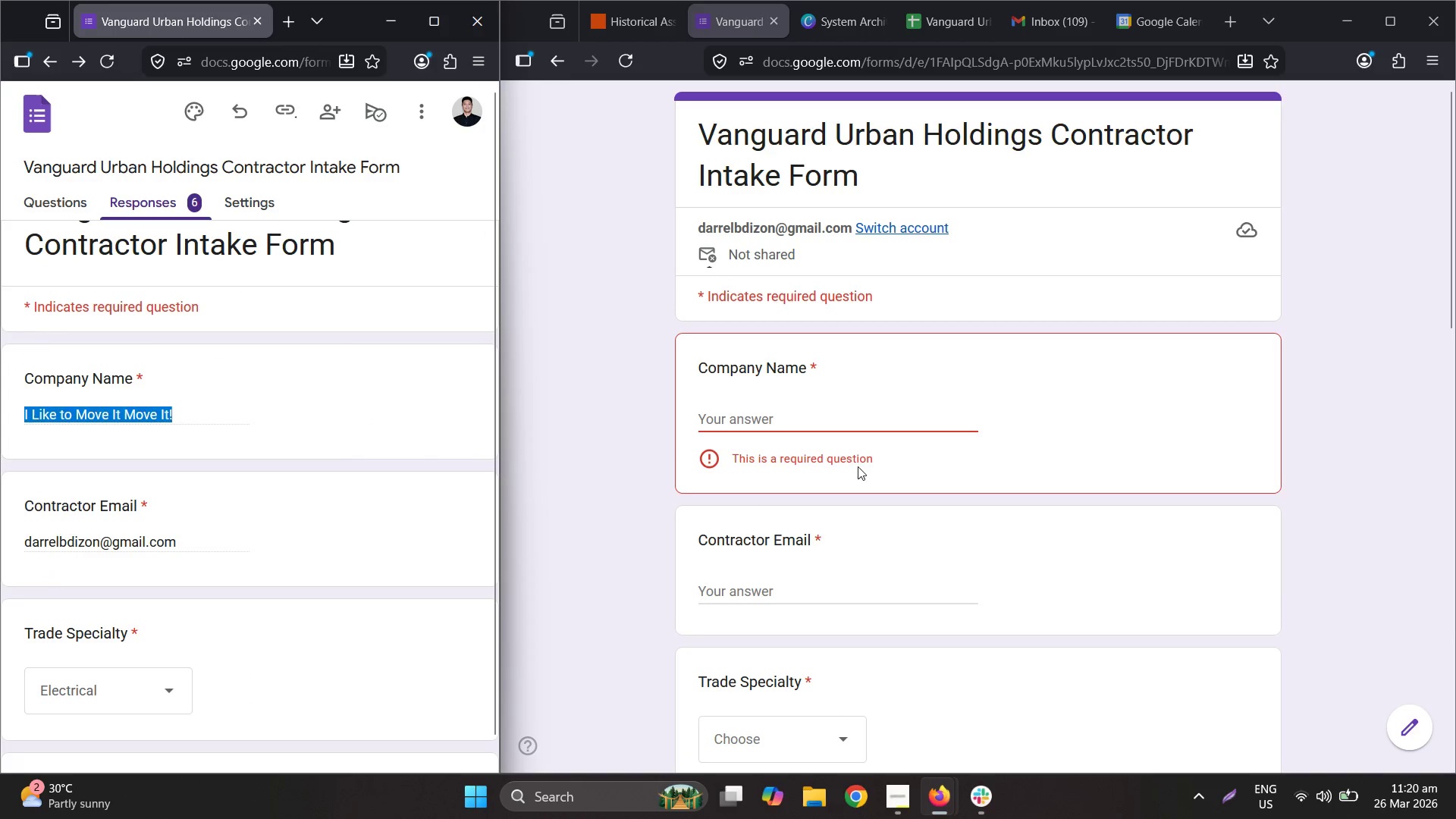 
key(Control+ControlLeft)
 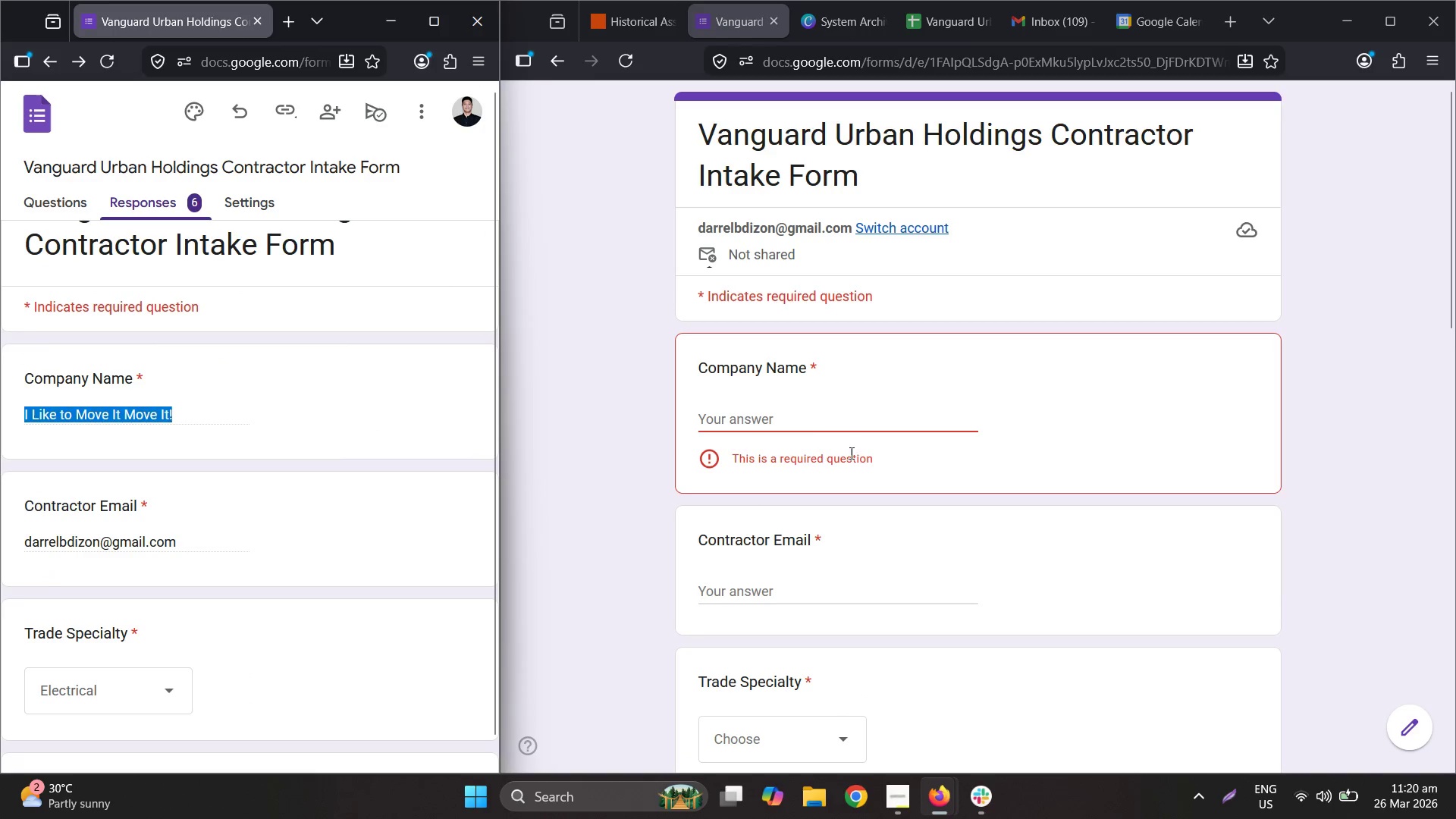 
key(Control+C)
 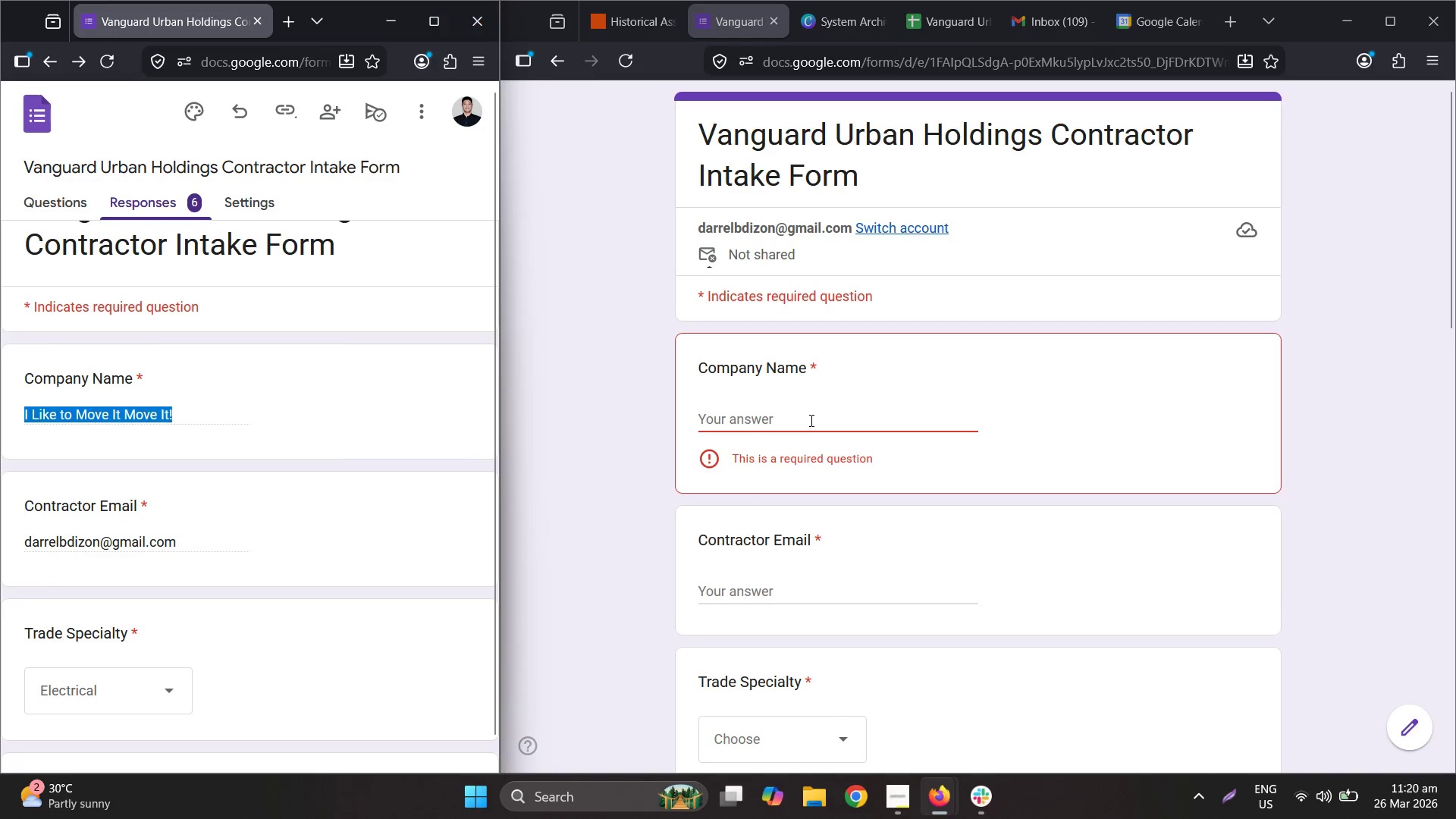 
left_click([810, 420])
 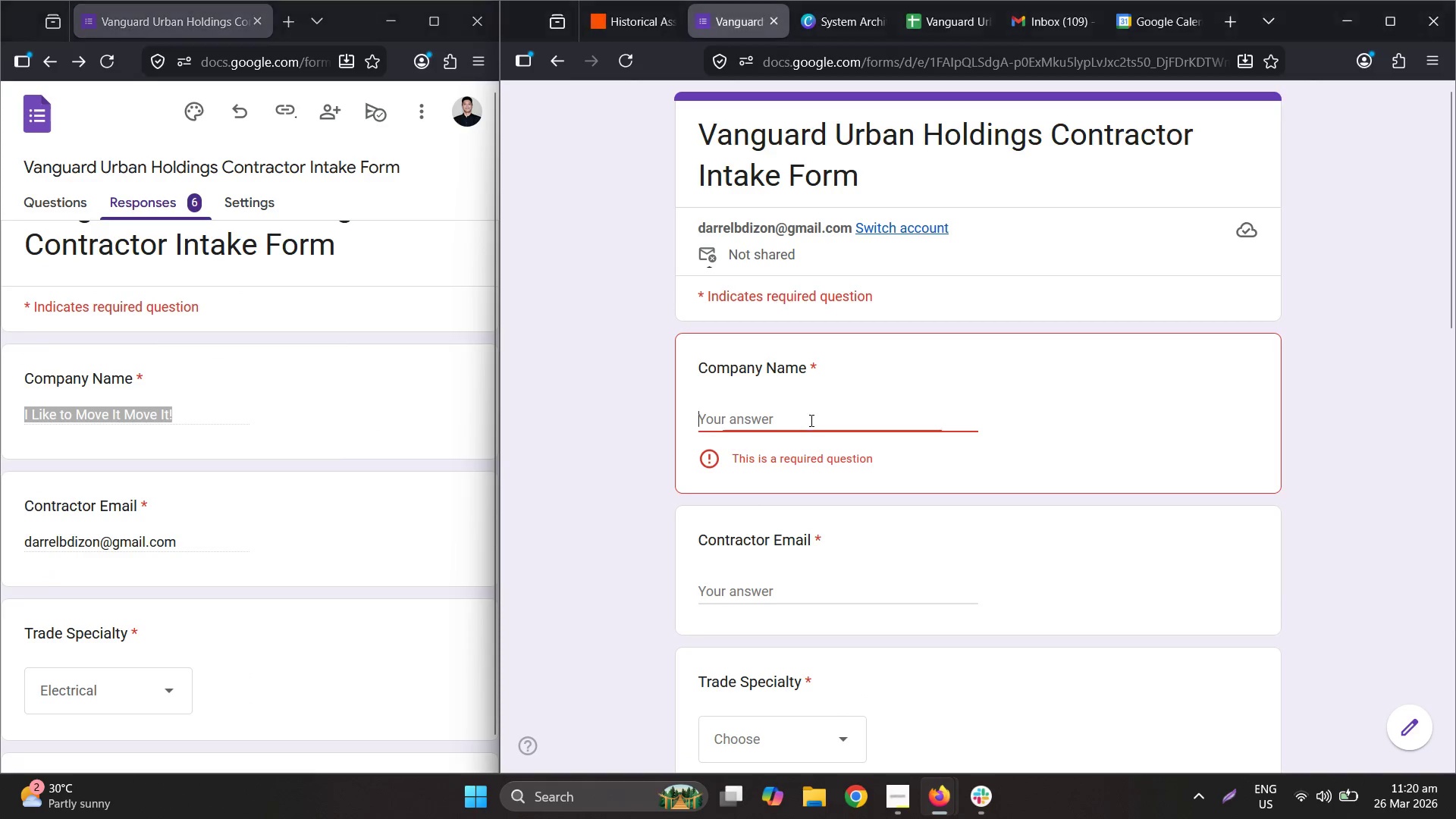 
key(Control+ControlLeft)
 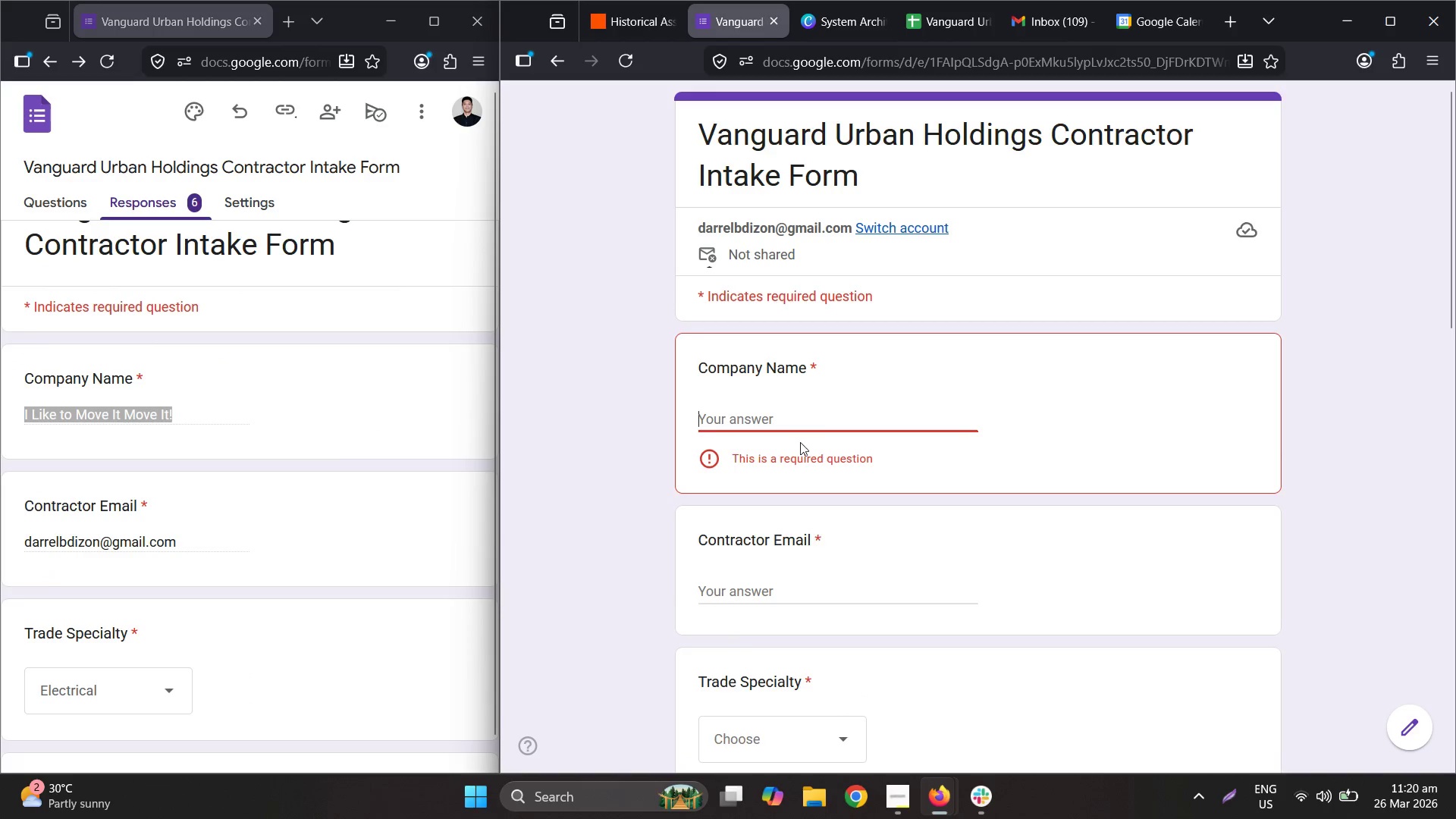 
key(Control+V)
 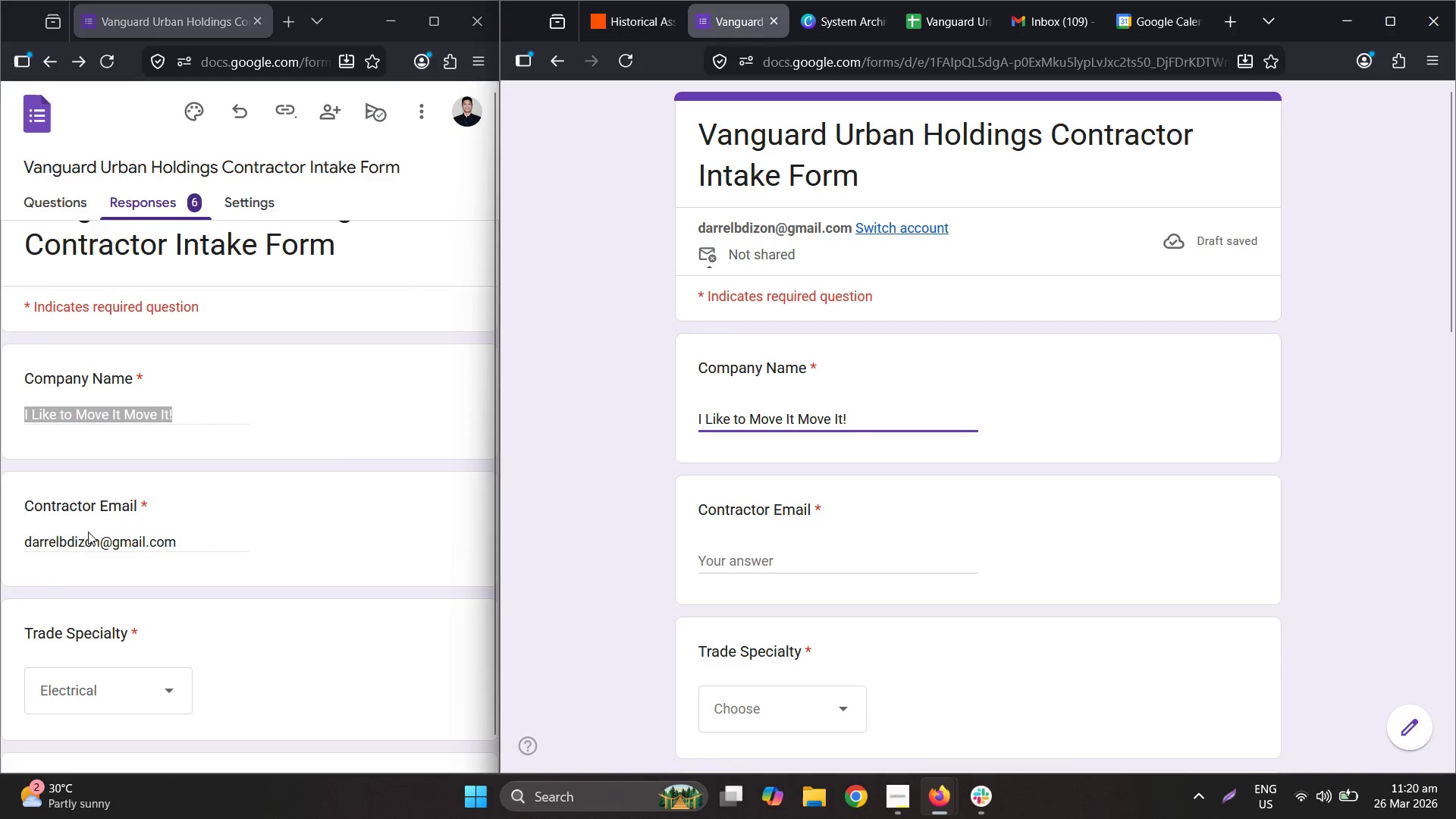 
double_click([93, 538])
 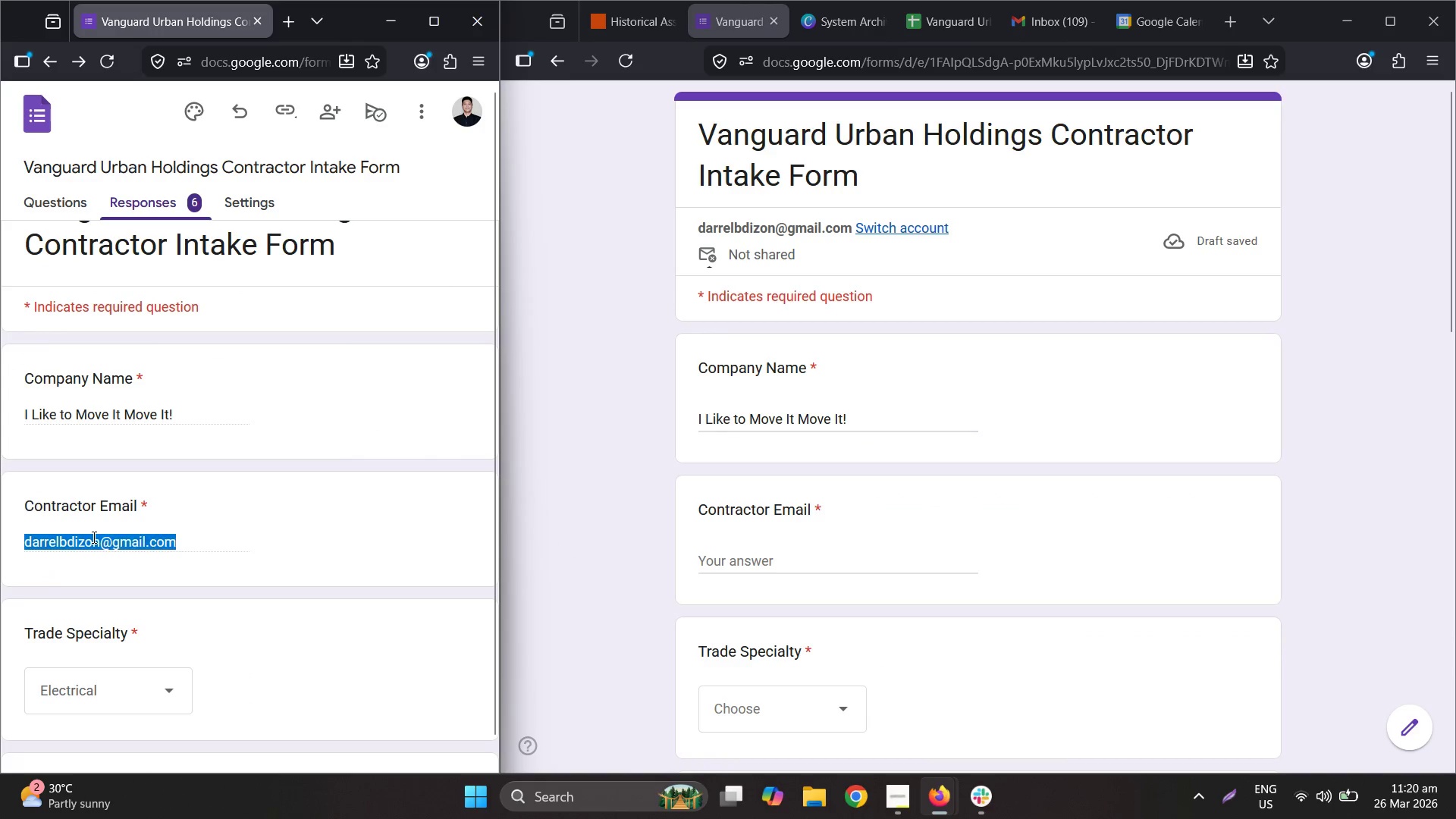 
key(Control+C)
 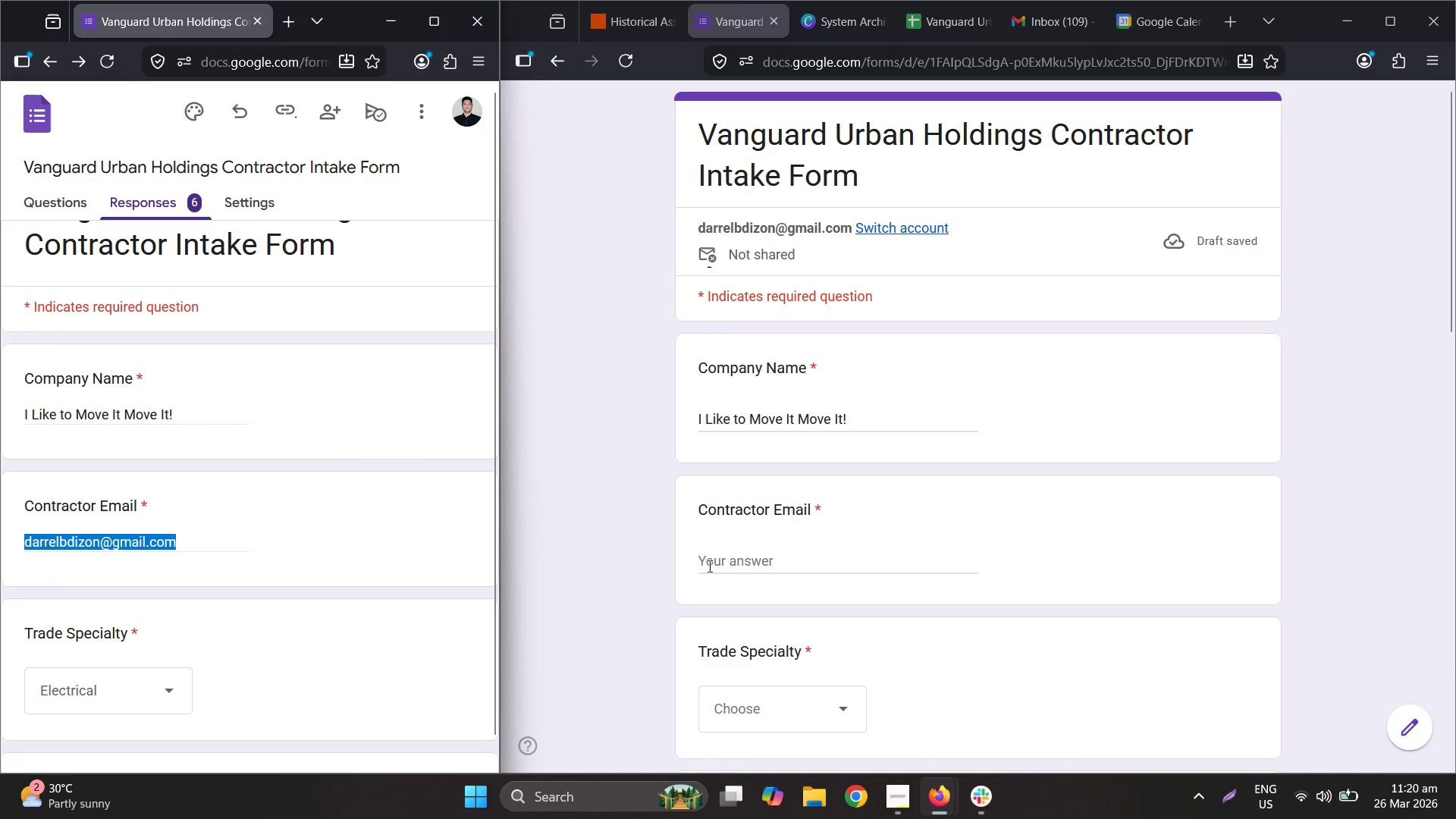 
left_click([776, 551])
 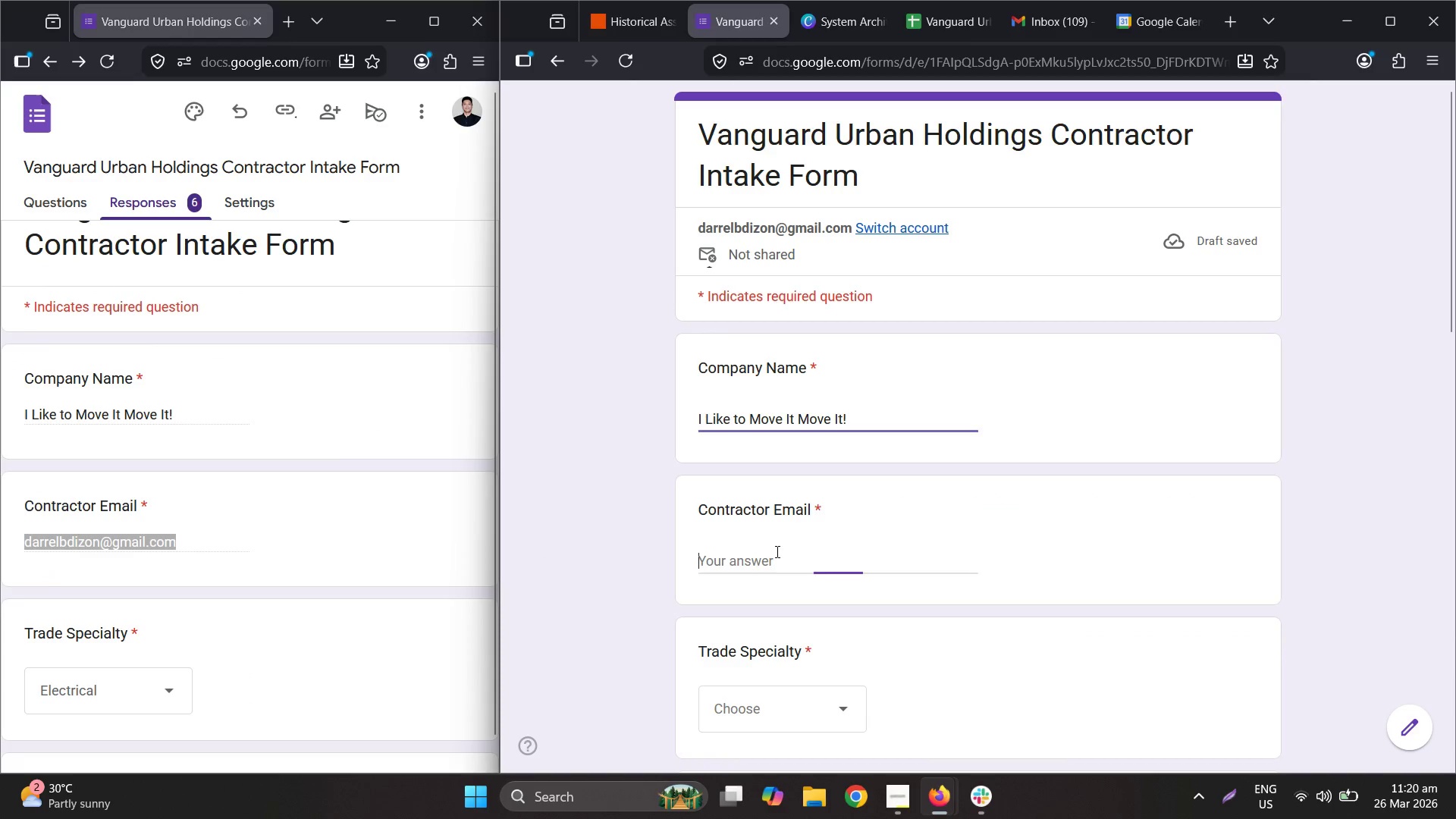 
key(Control+ControlLeft)
 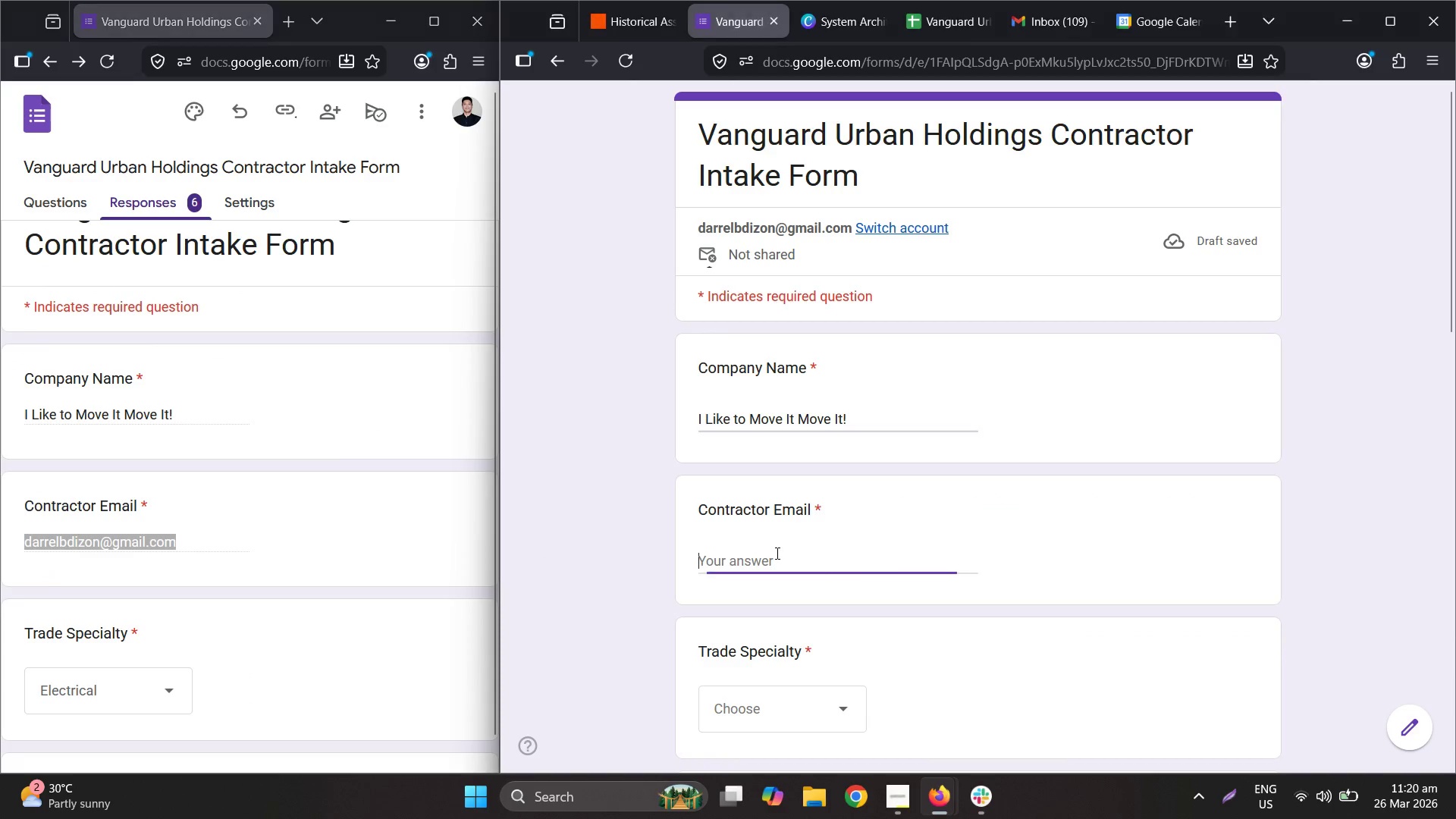 
key(Control+V)
 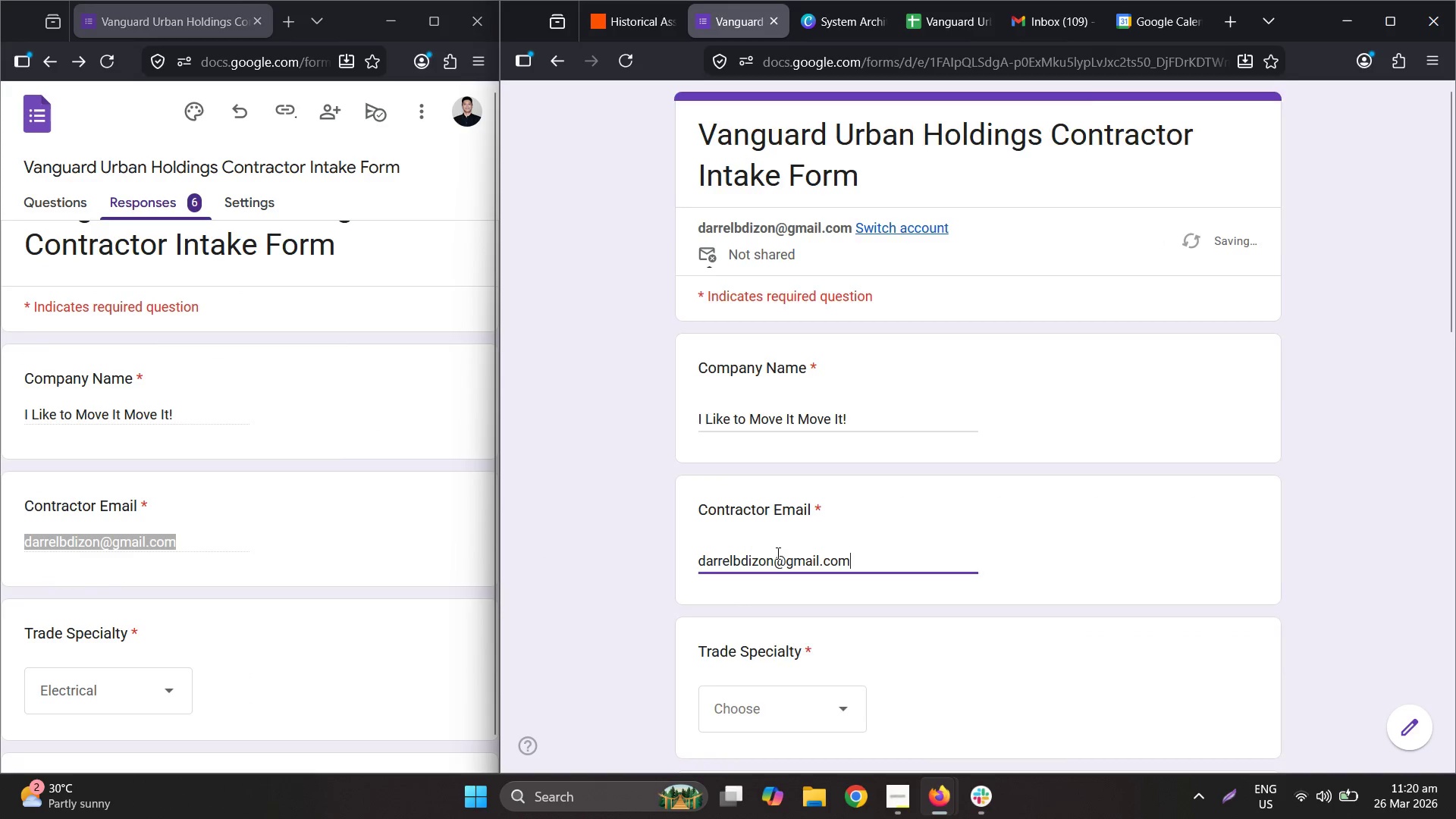 
left_click([768, 626])
 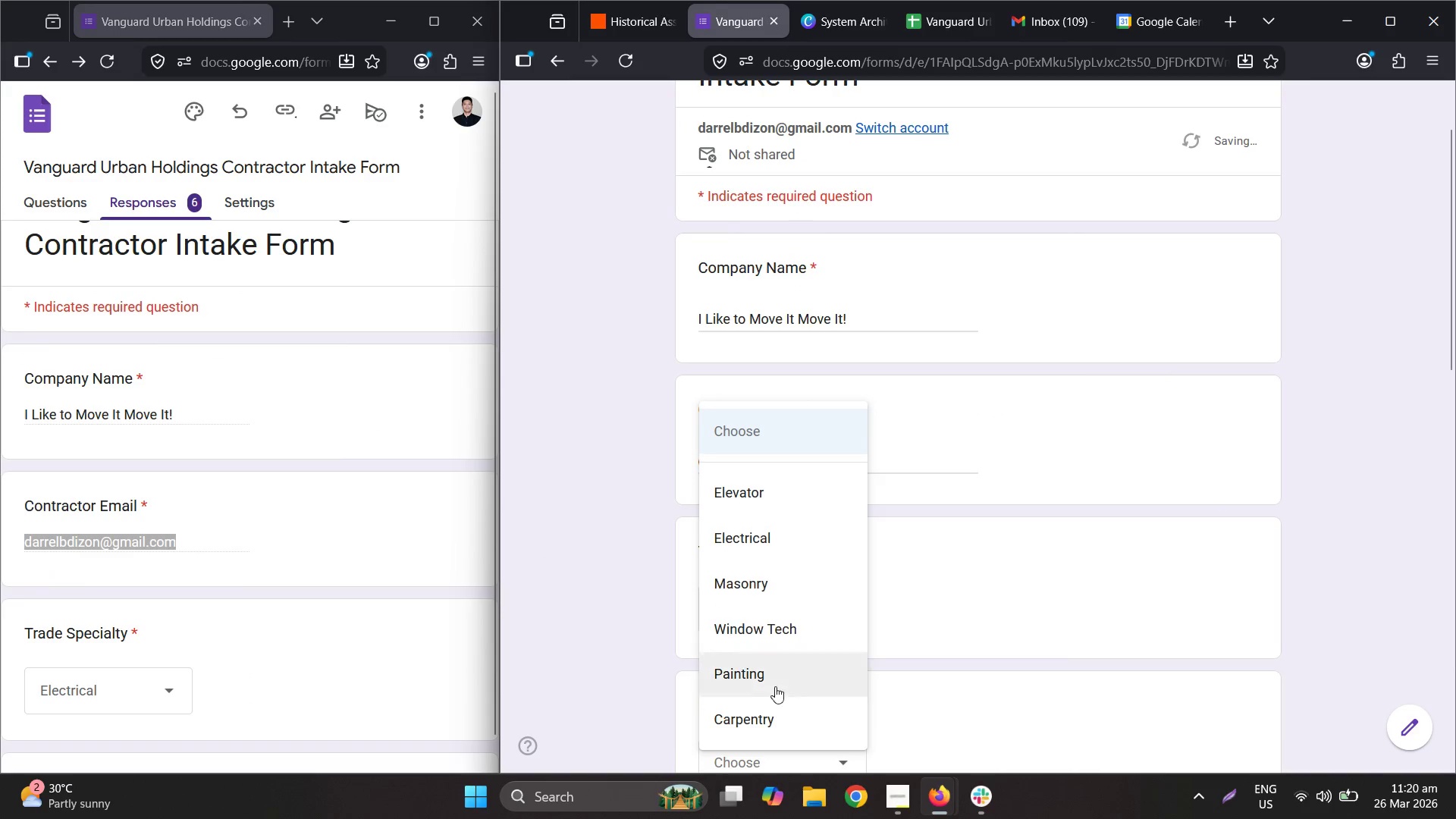 
scroll: coordinate [777, 558], scroll_direction: down, amount: 1.0
 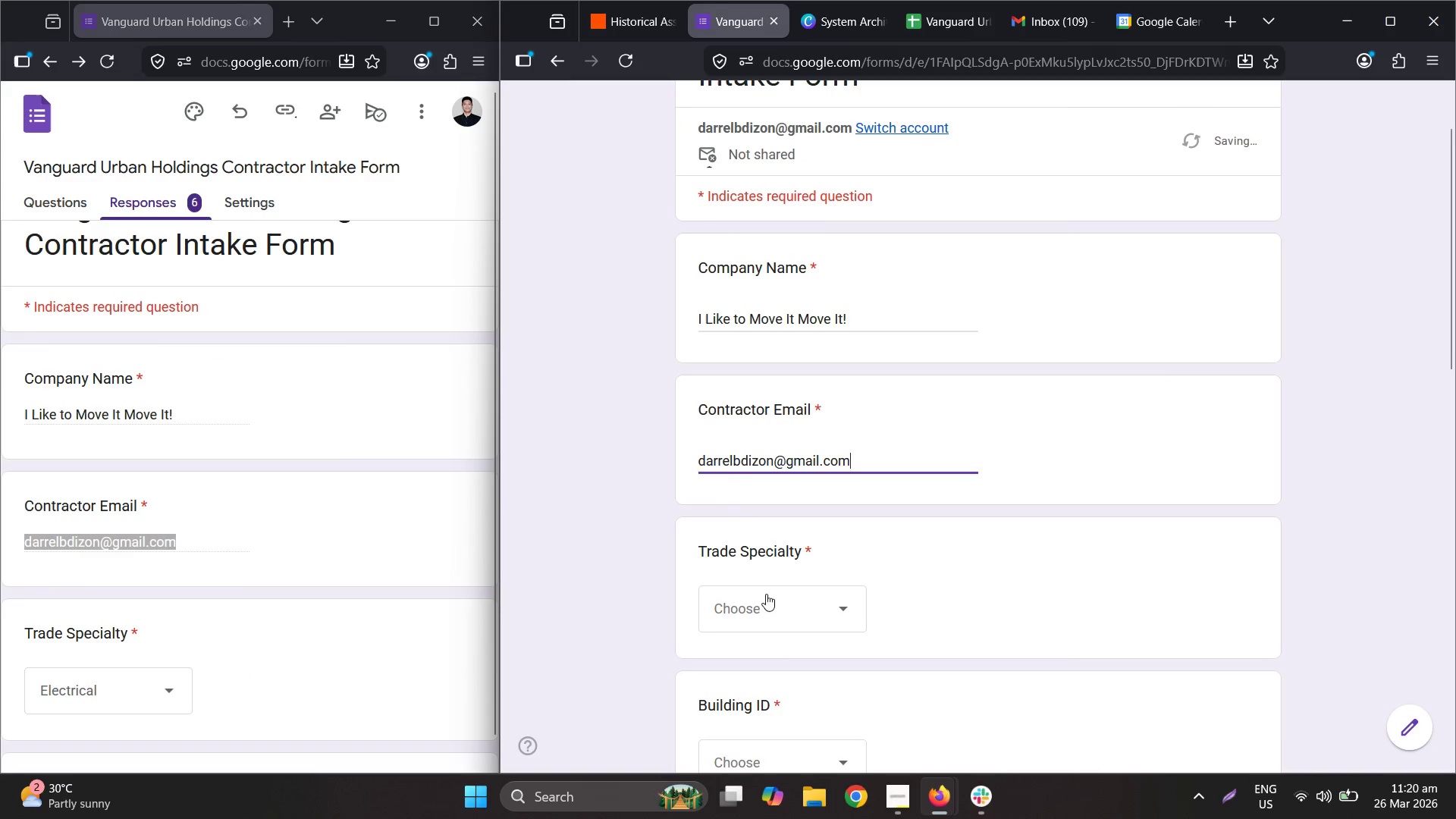 
left_click([772, 711])
 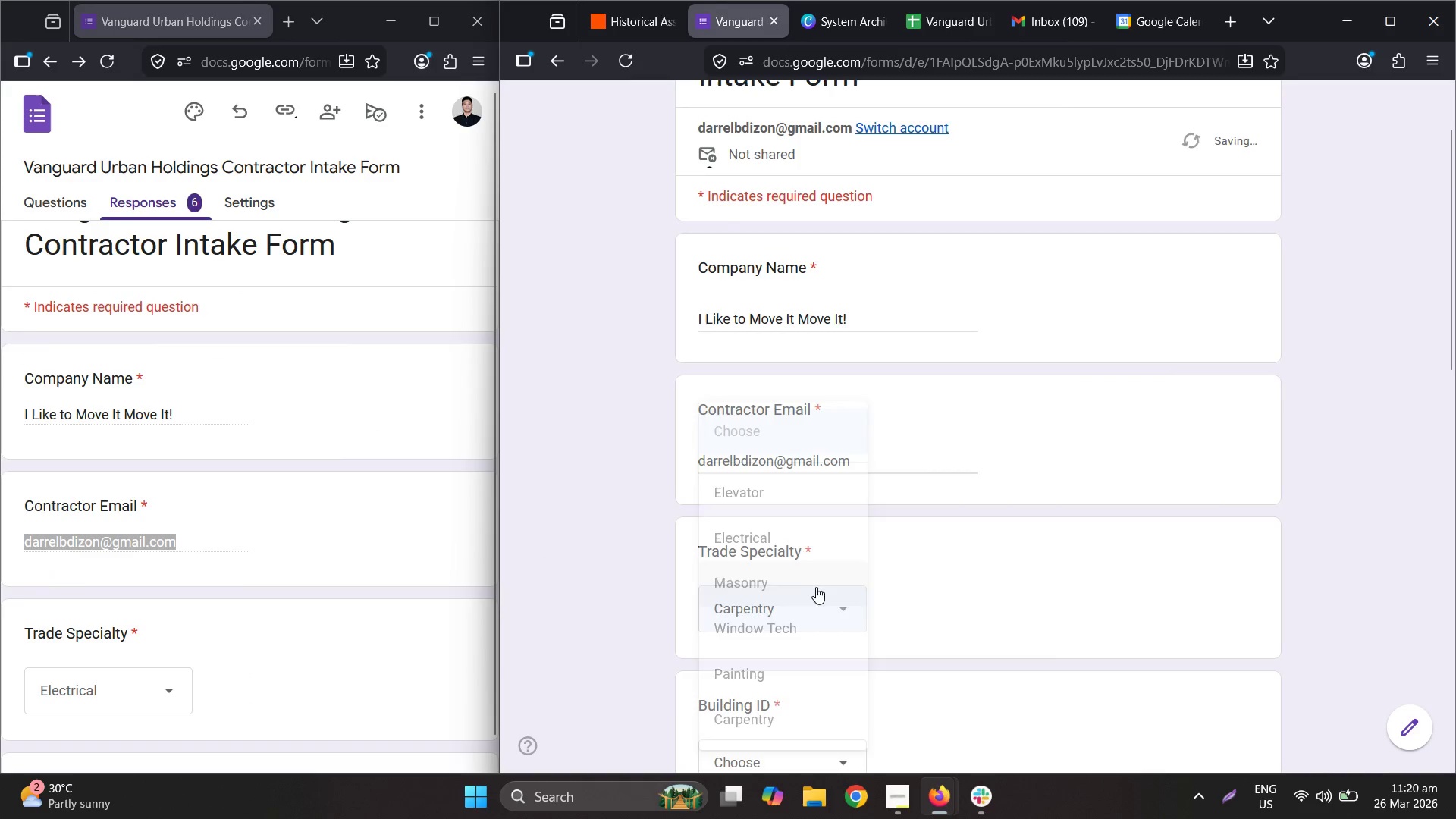 
scroll: coordinate [250, 506], scroll_direction: down, amount: 6.0
 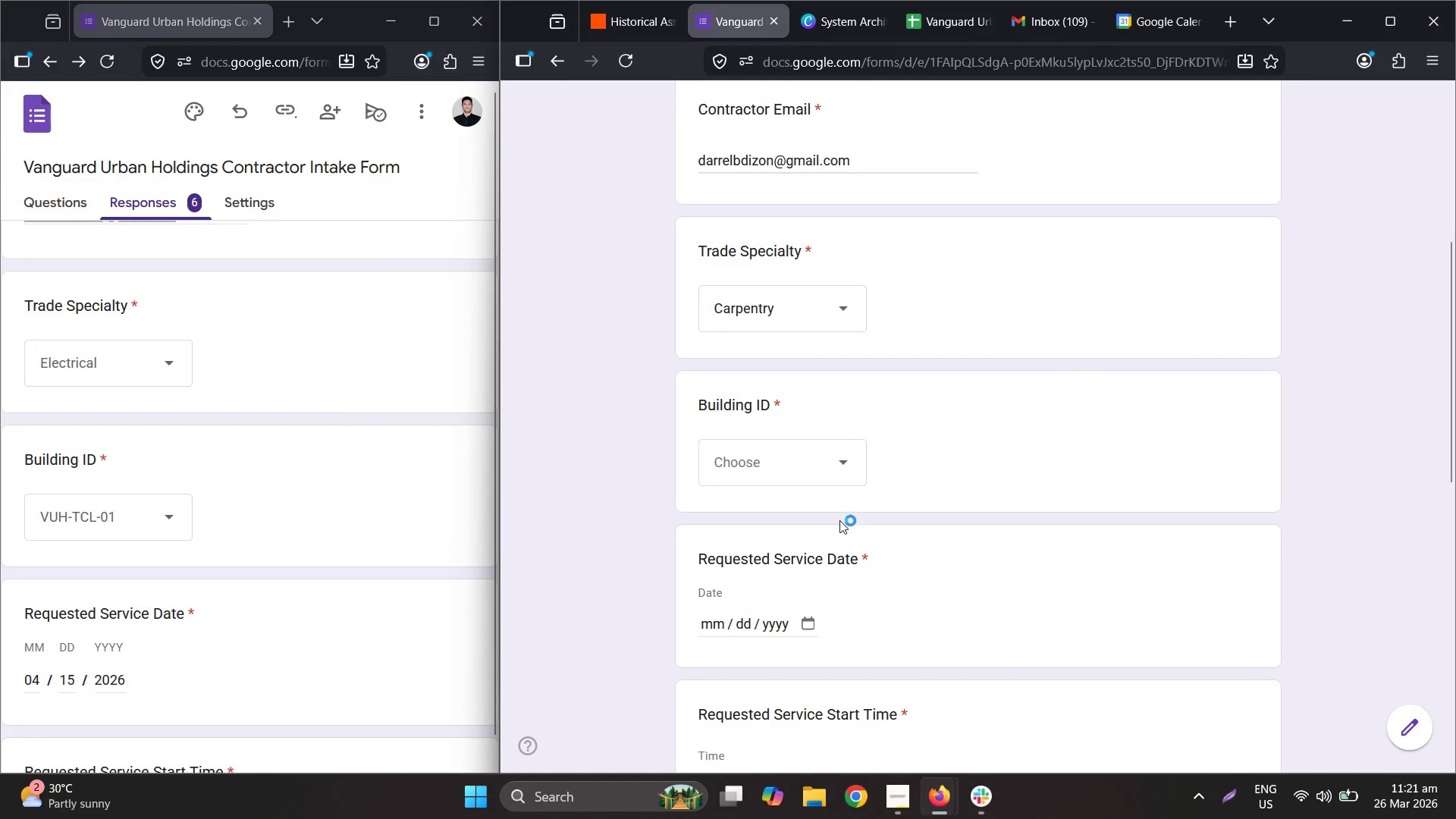 
left_click([768, 480])
 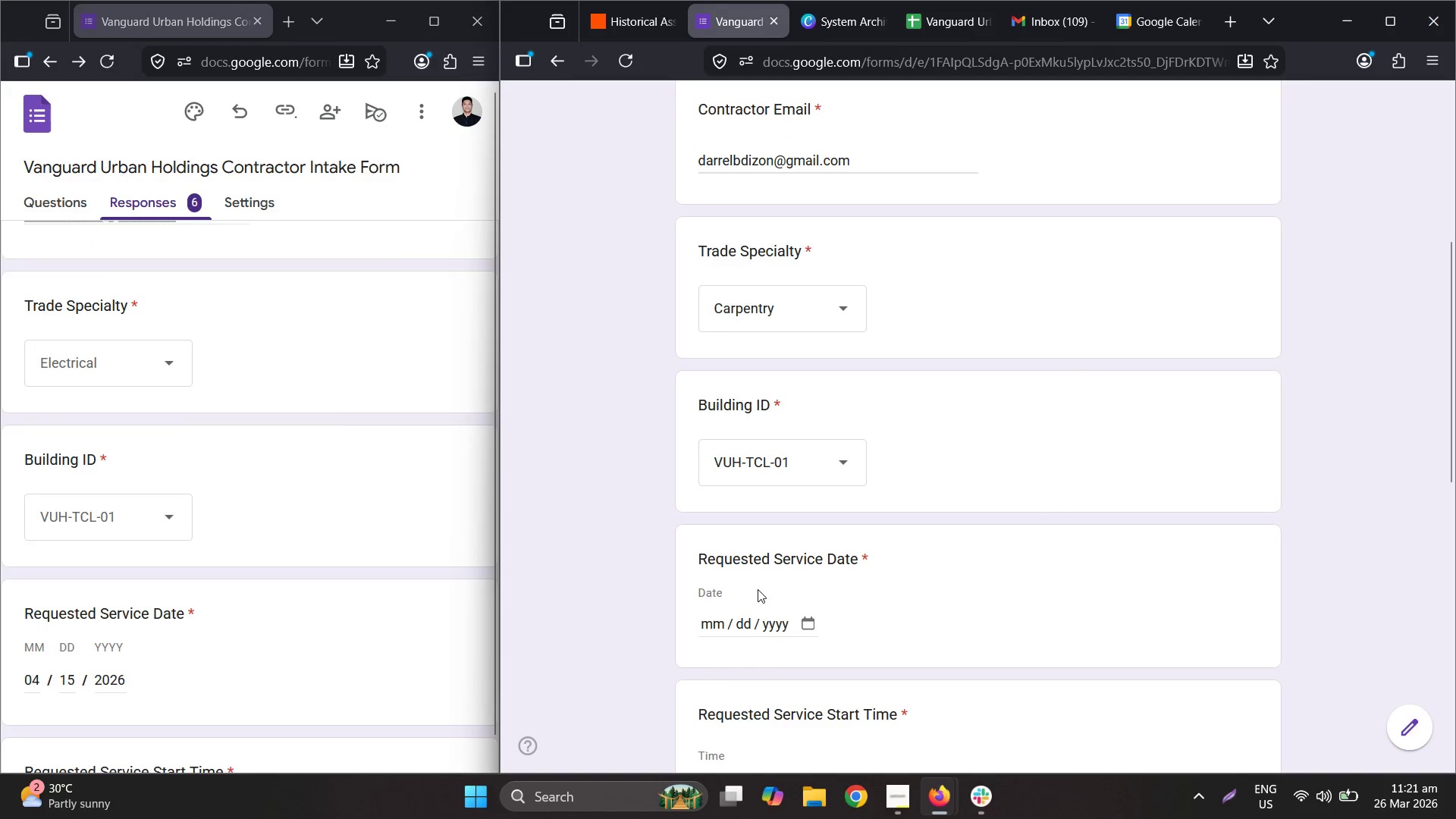 
left_click([699, 623])
 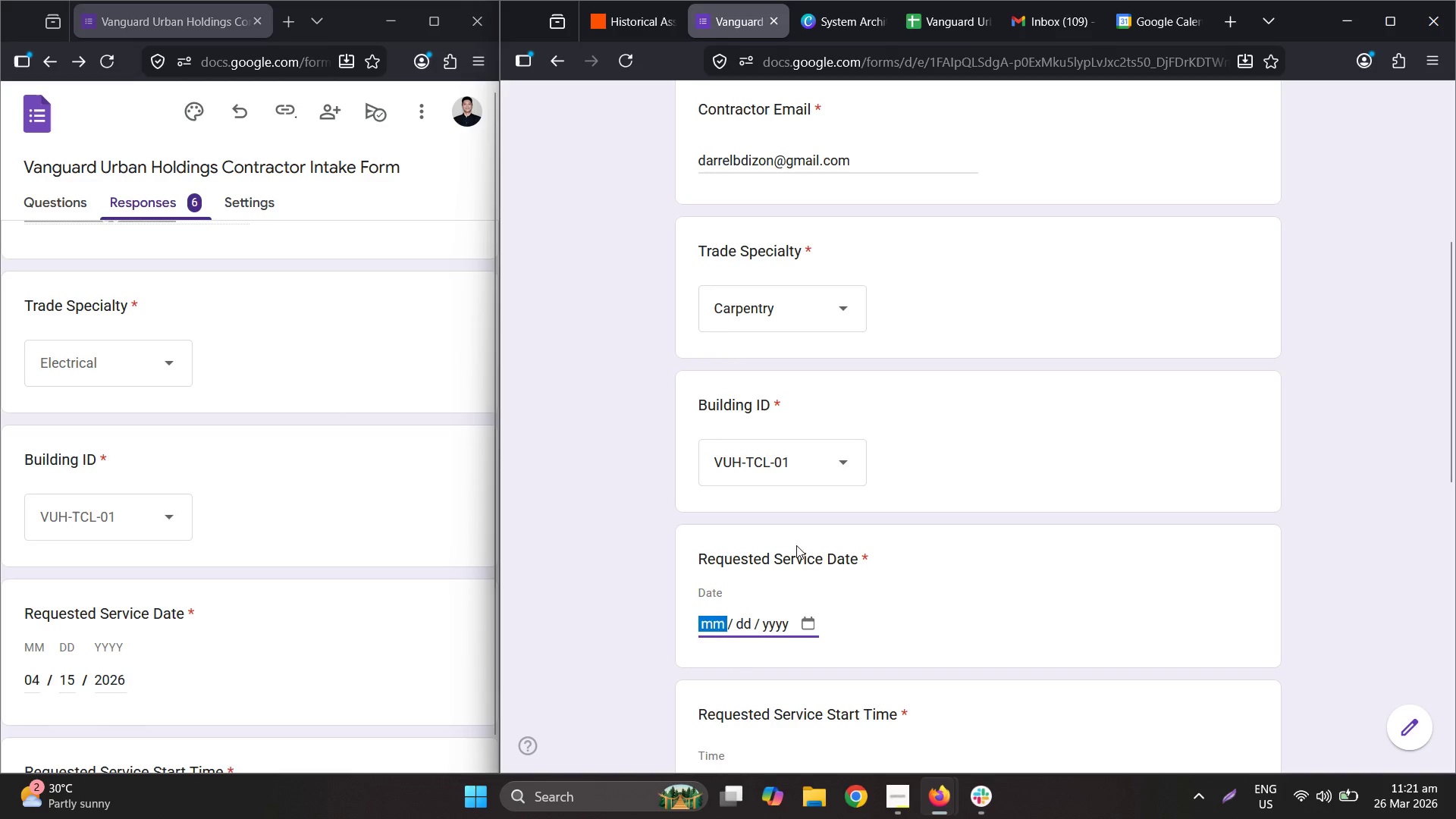 
key(Numpad0)
 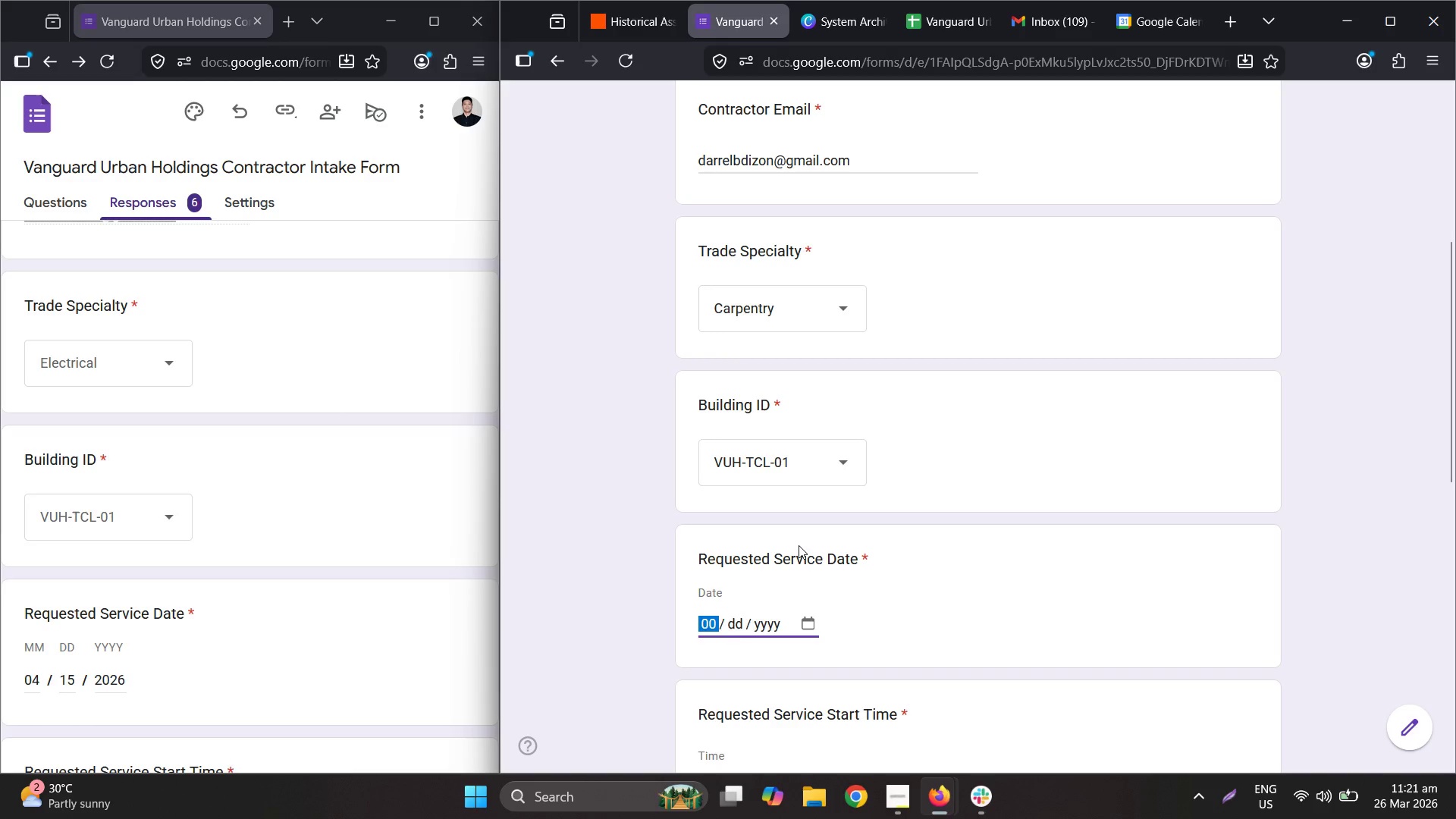 
key(Numpad4)
 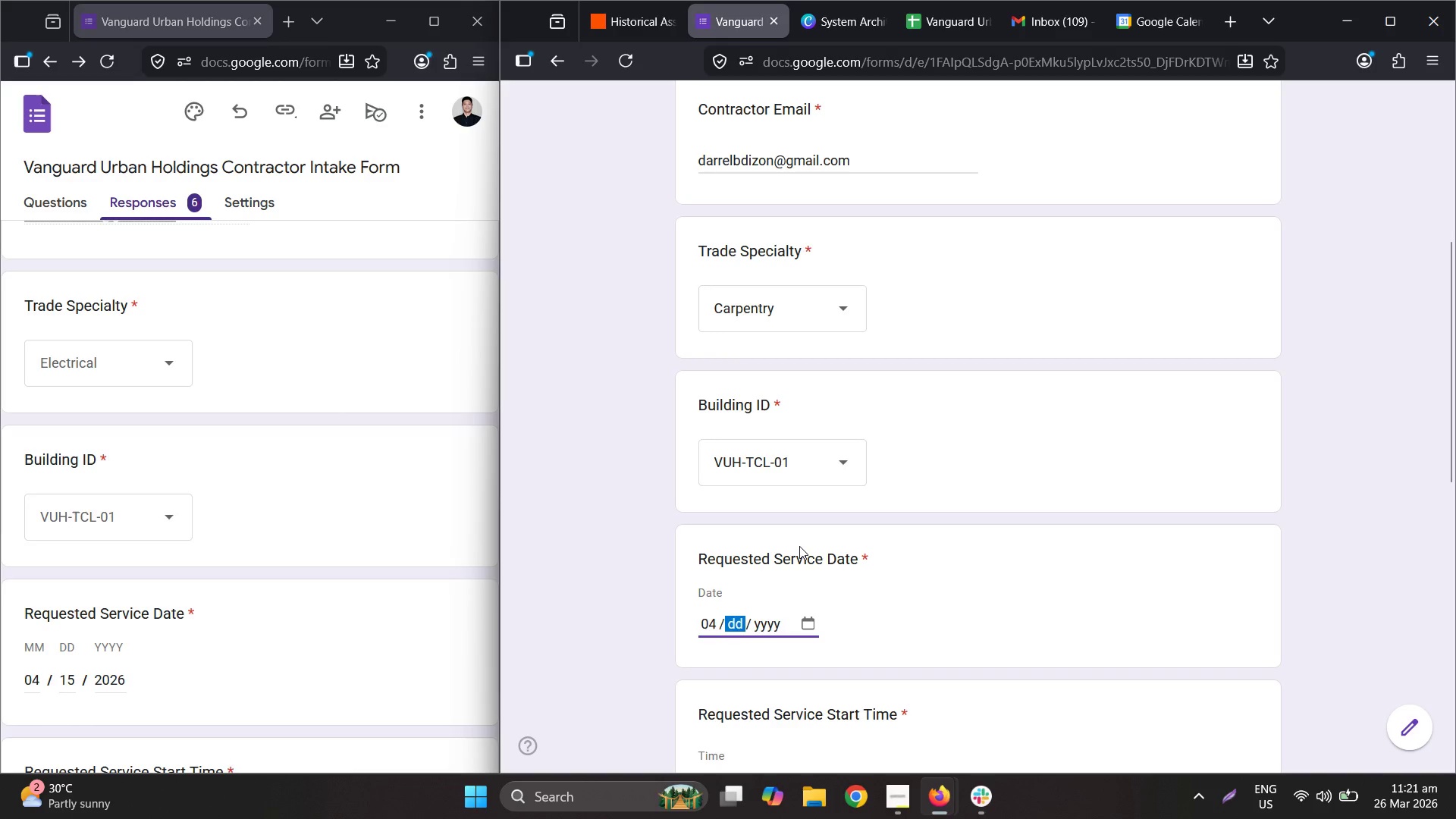 
key(Numpad1)
 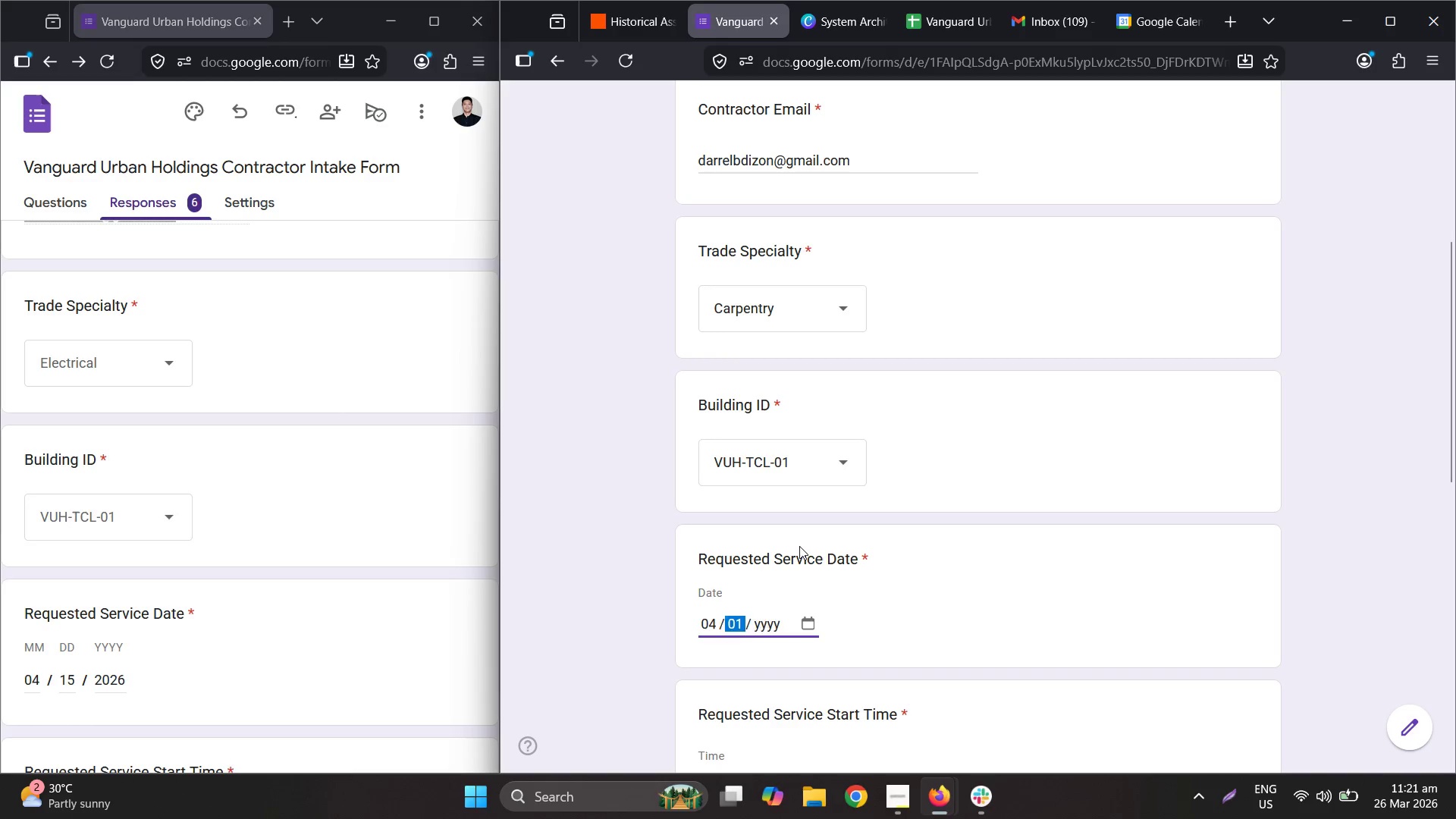 
key(Numpad5)
 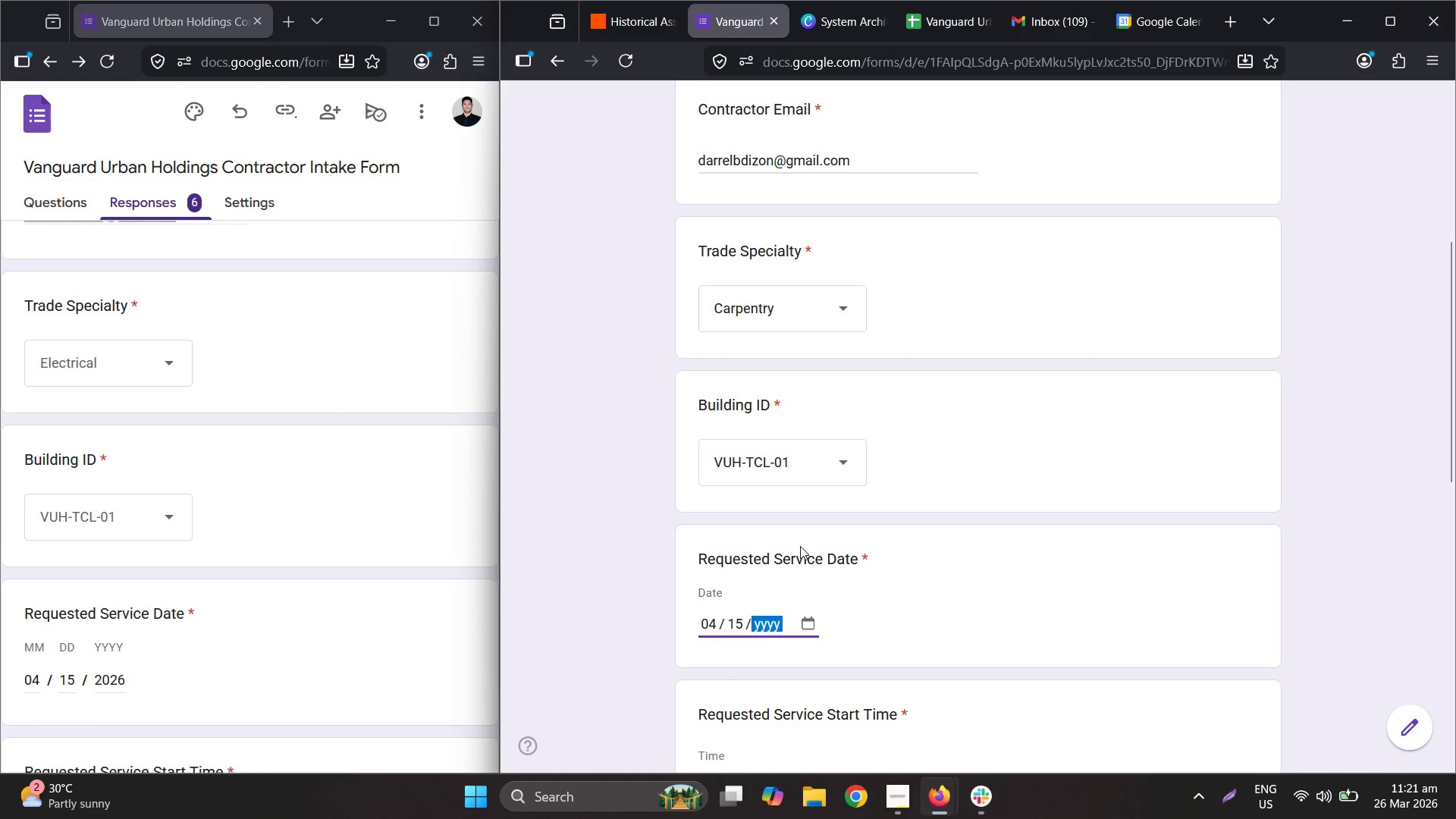 
key(Numpad2)
 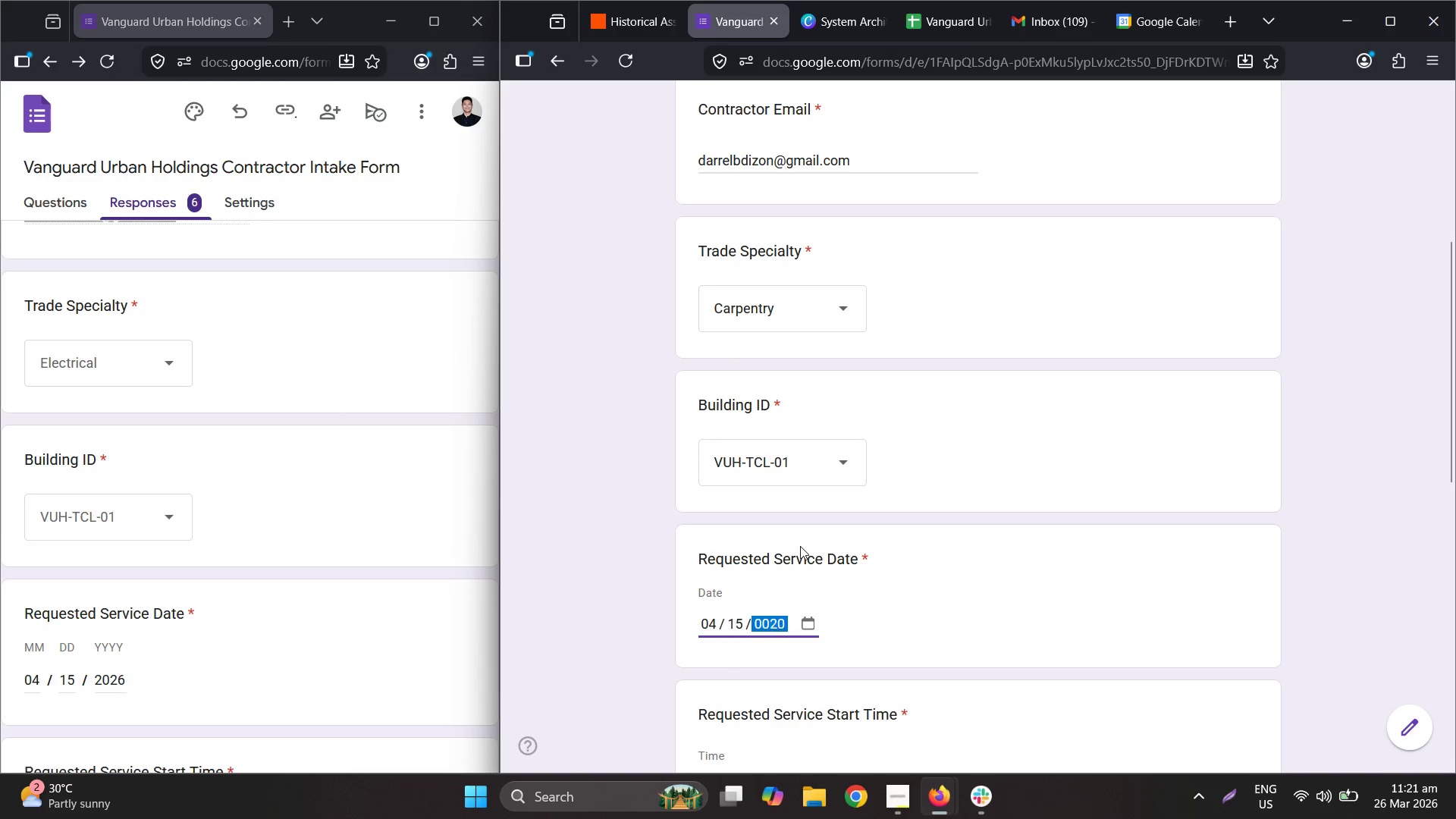 
key(Numpad0)
 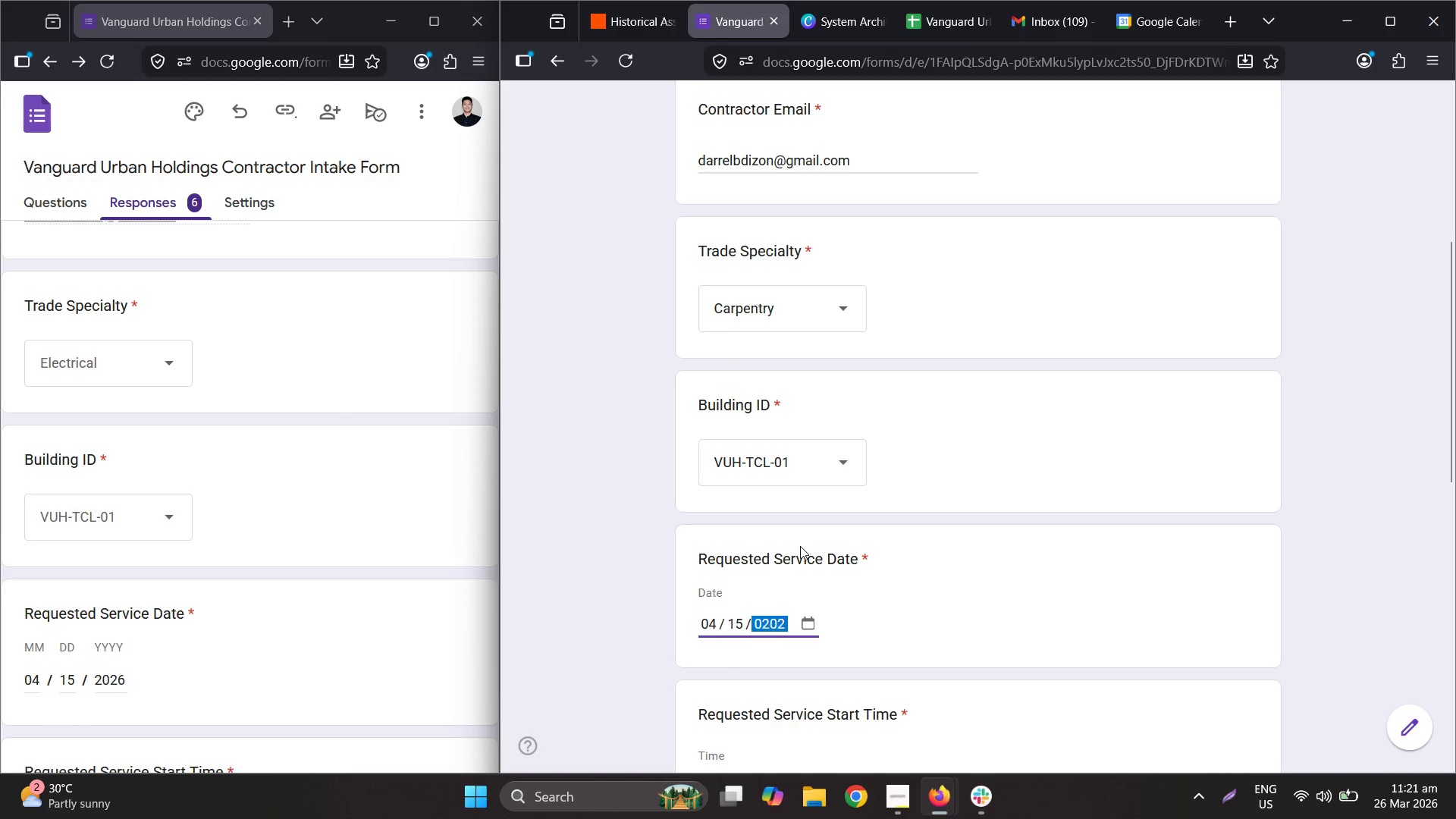 
key(Numpad2)
 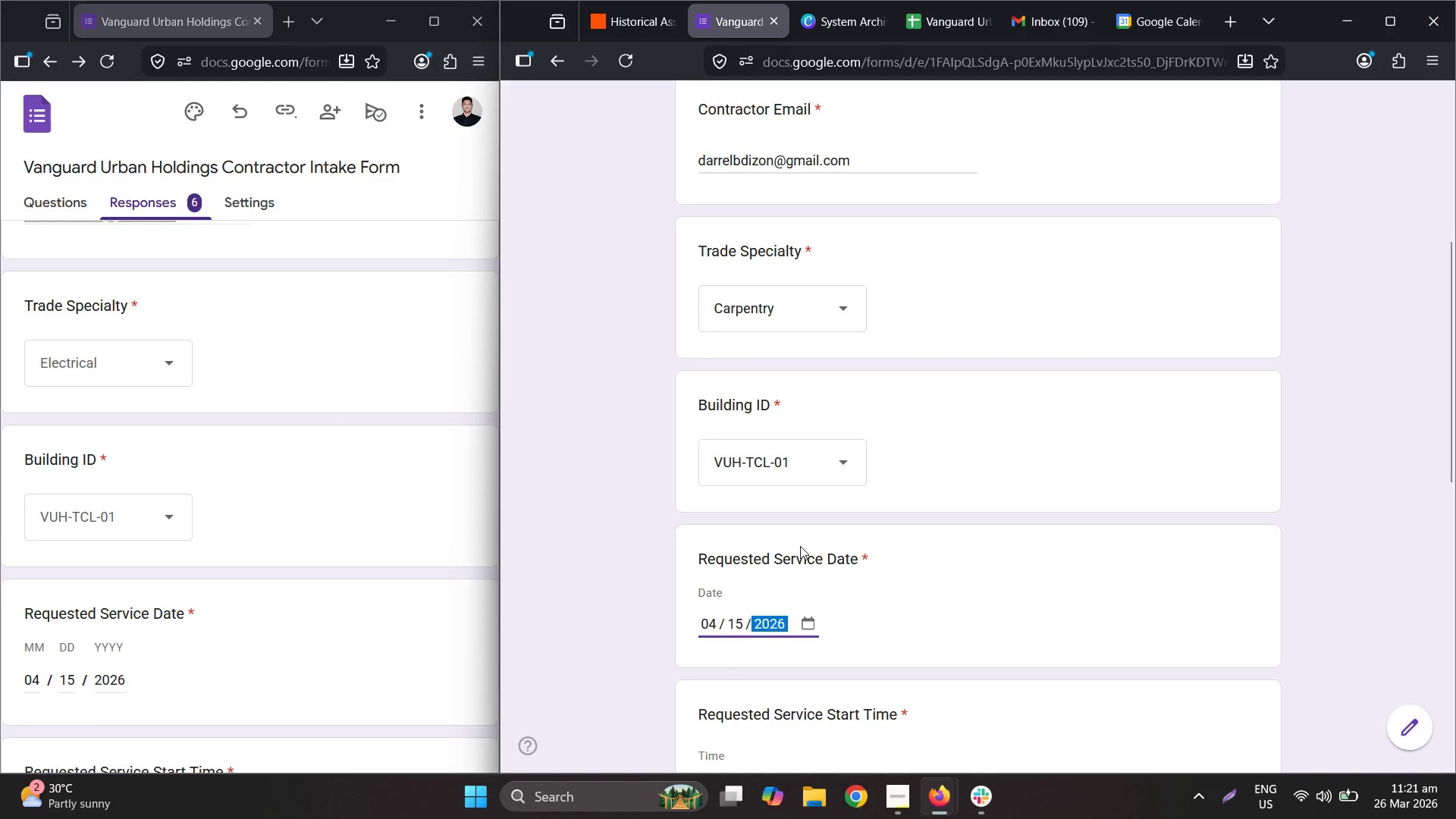 
key(Numpad6)
 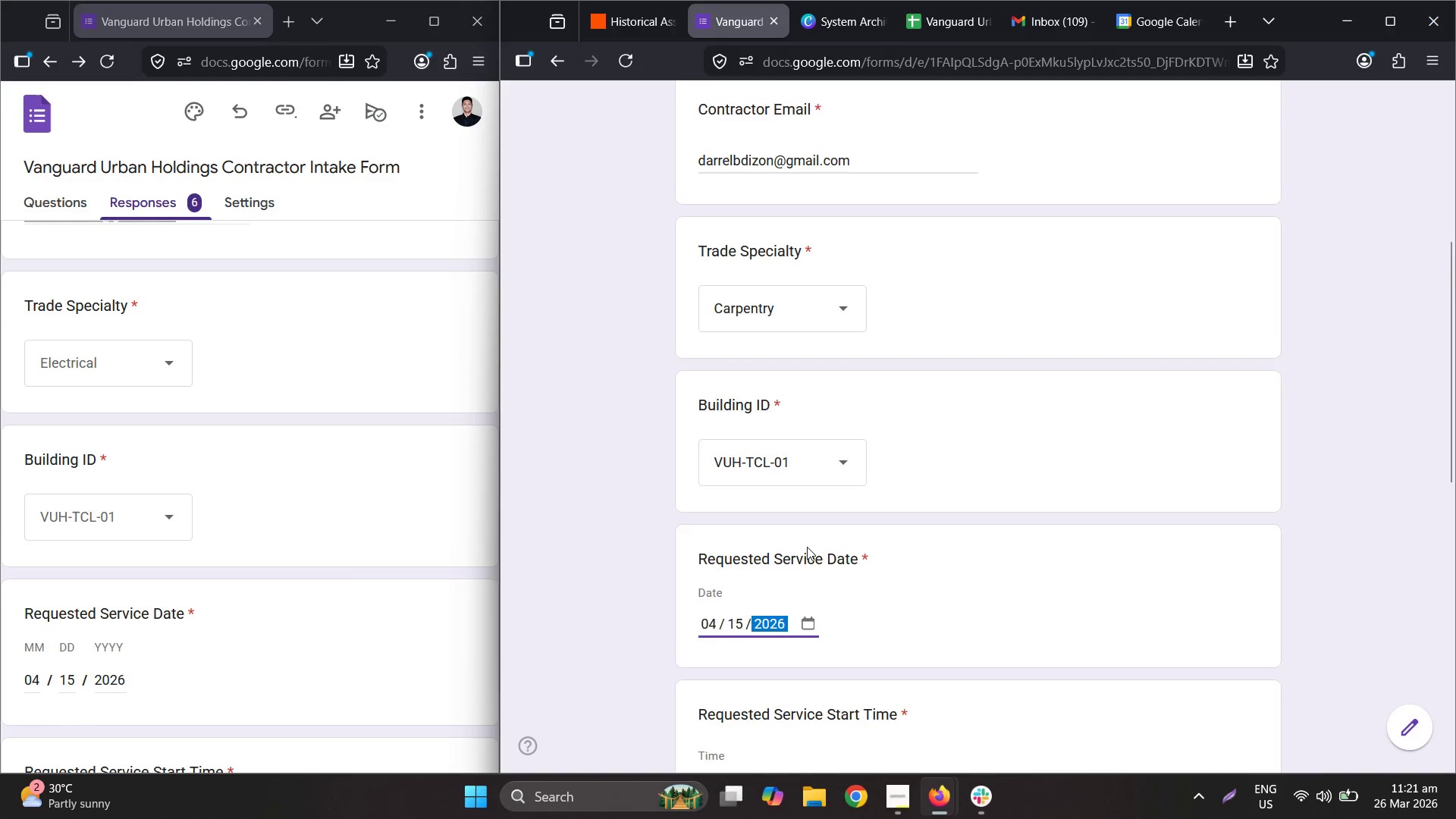 
scroll: coordinate [816, 547], scroll_direction: down, amount: 2.0
 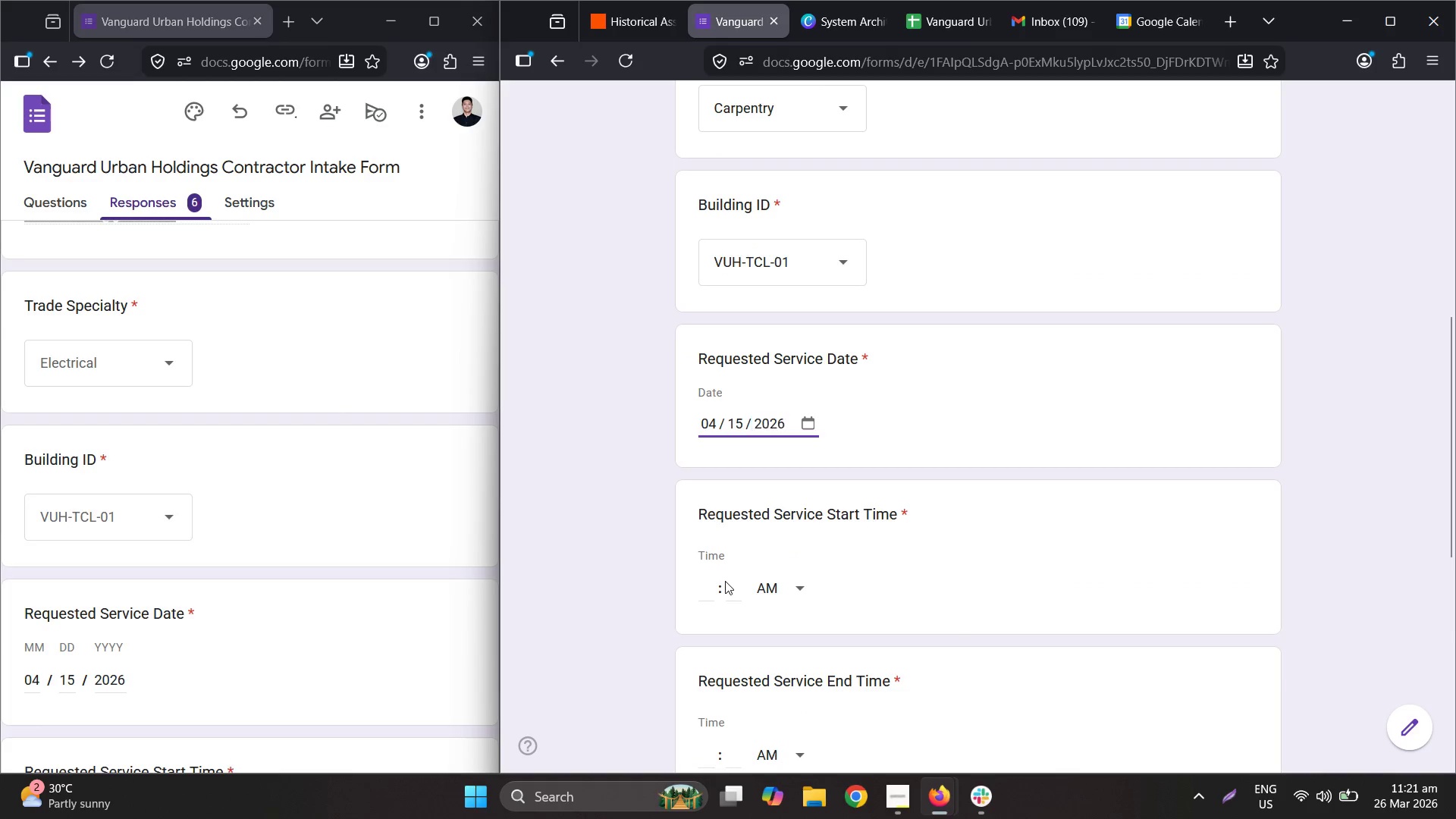 
double_click([719, 580])
 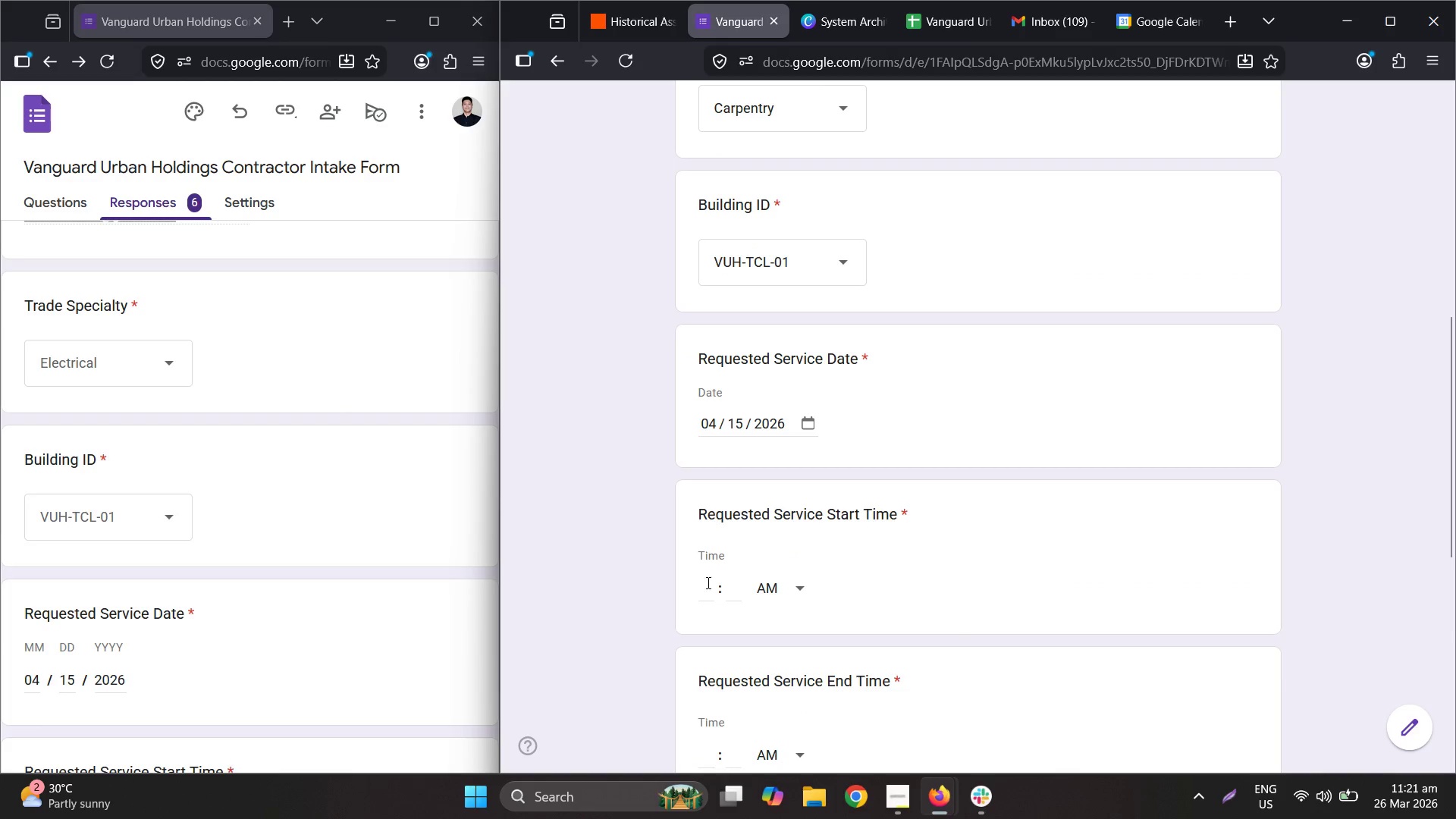 
triple_click([704, 583])
 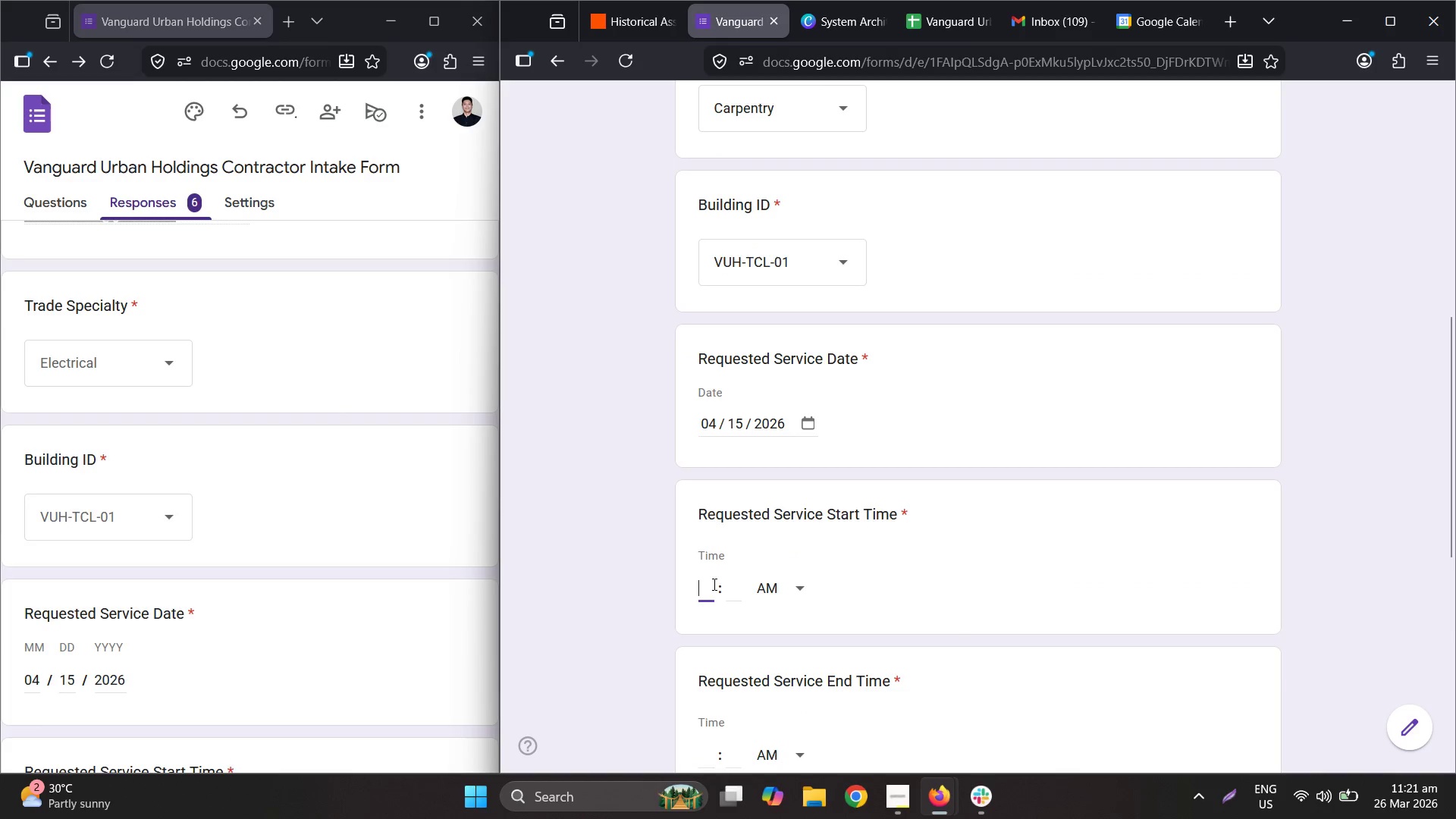 
key(Numpad0)
 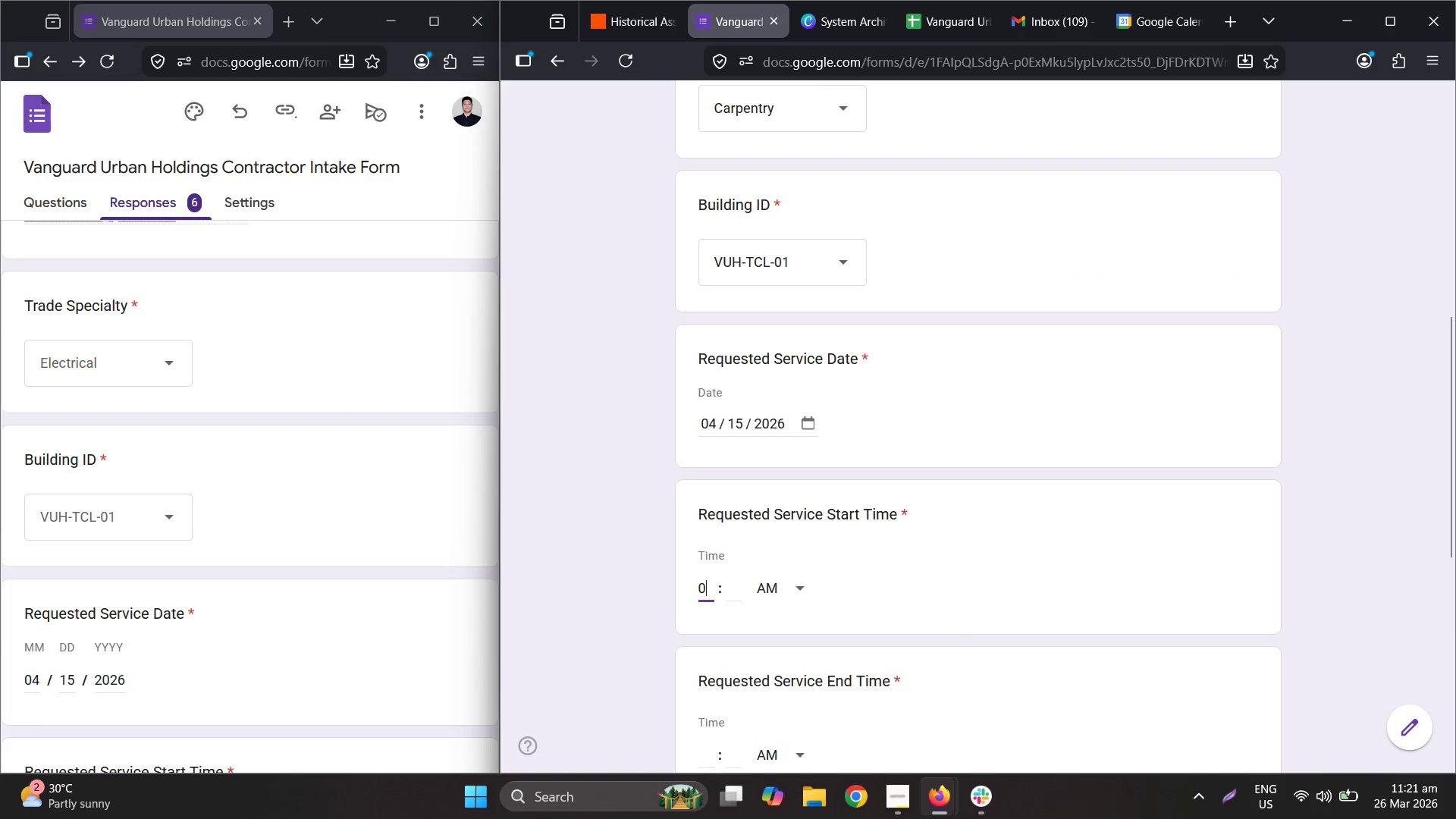 
key(Numpad8)
 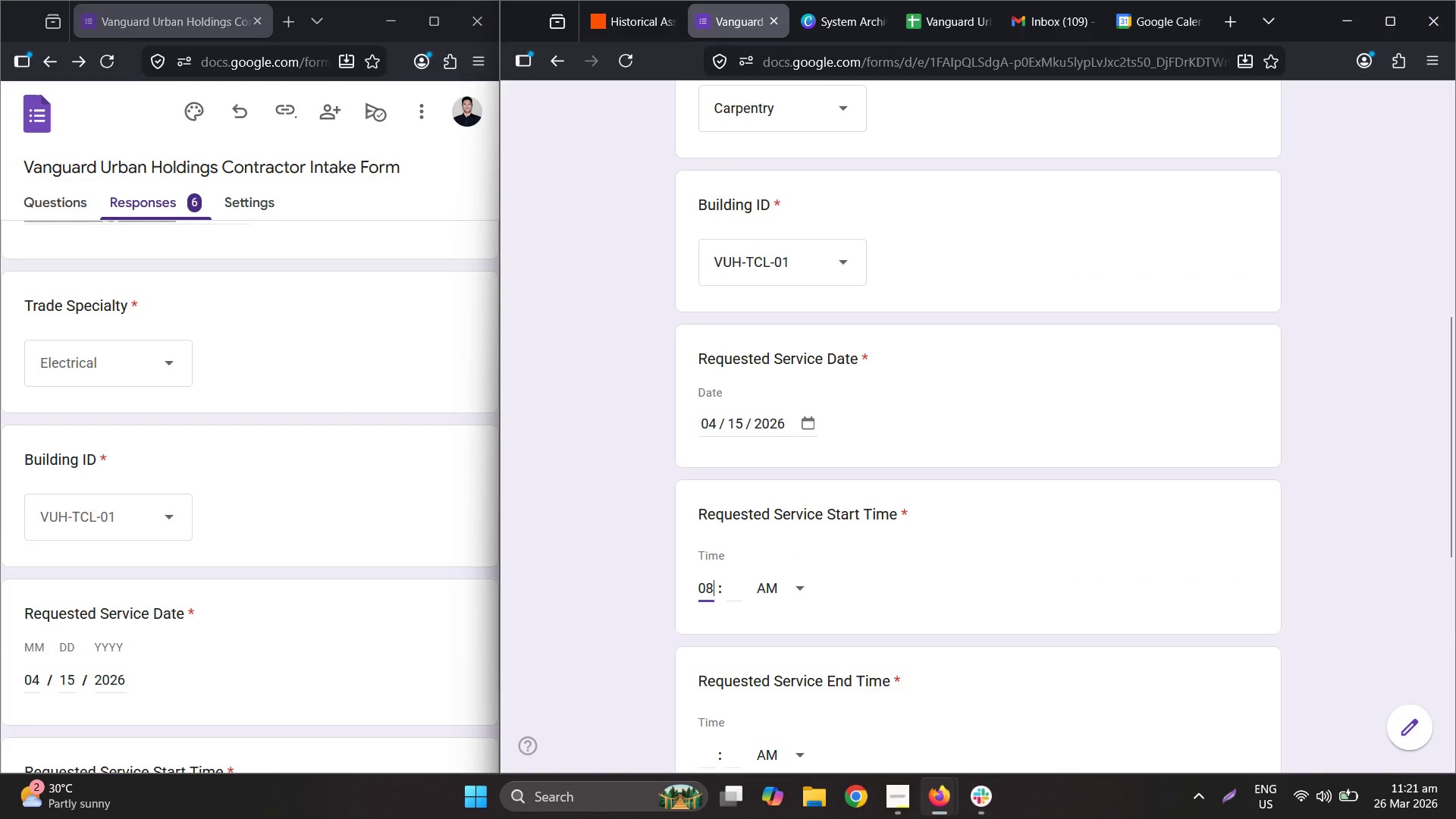 
key(Numpad0)
 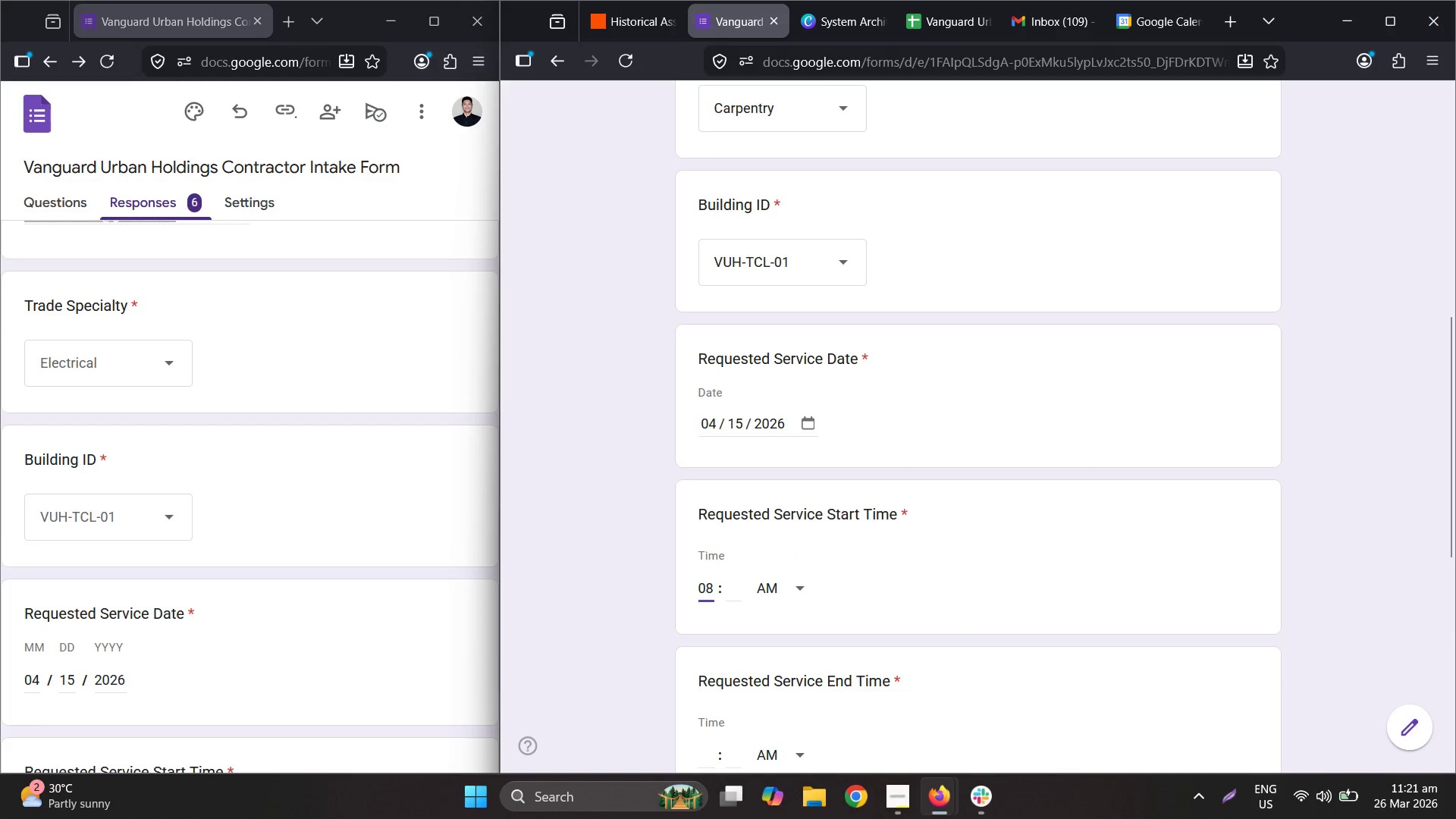 
key(Numpad0)
 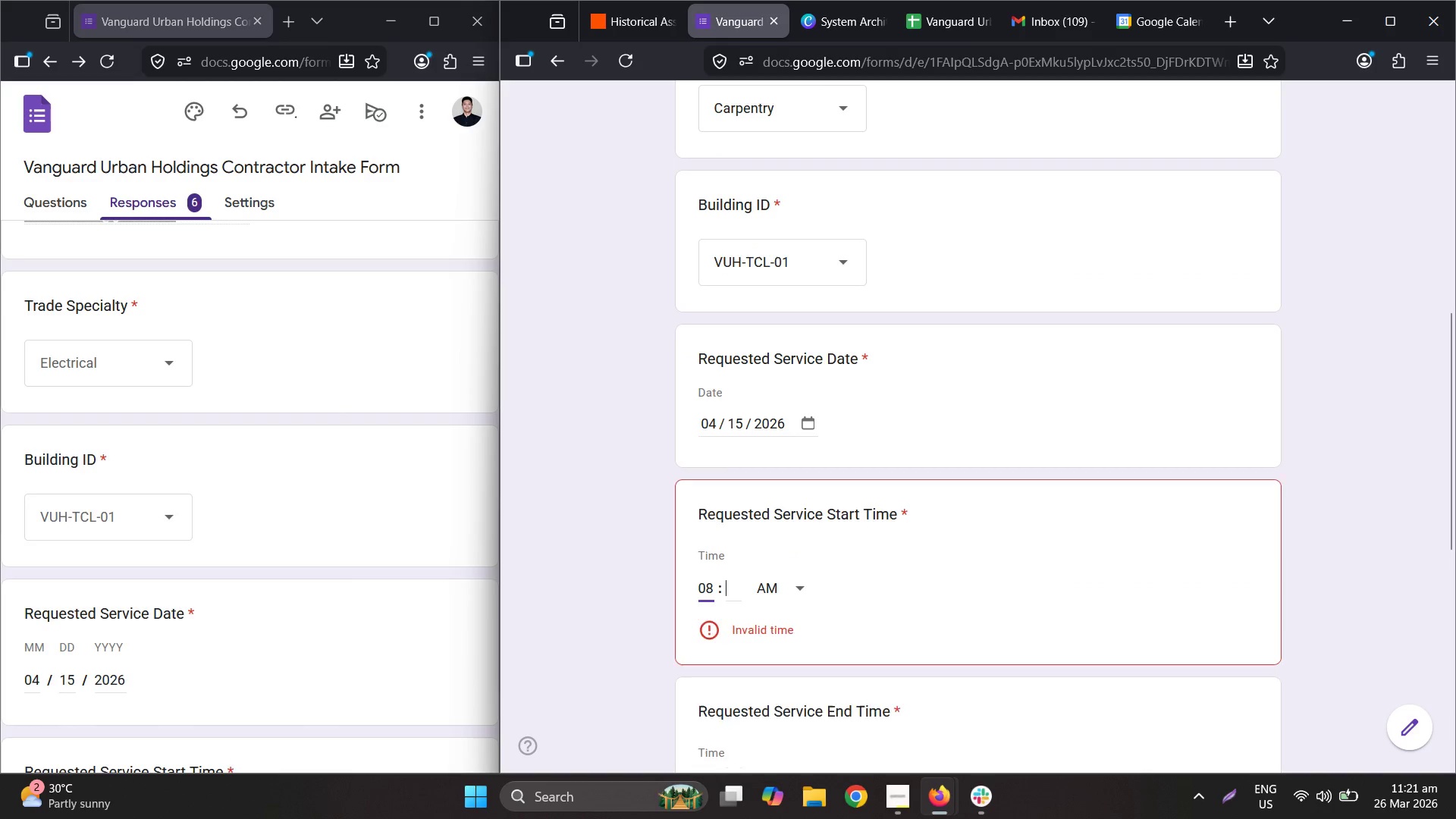 
key(Tab)
 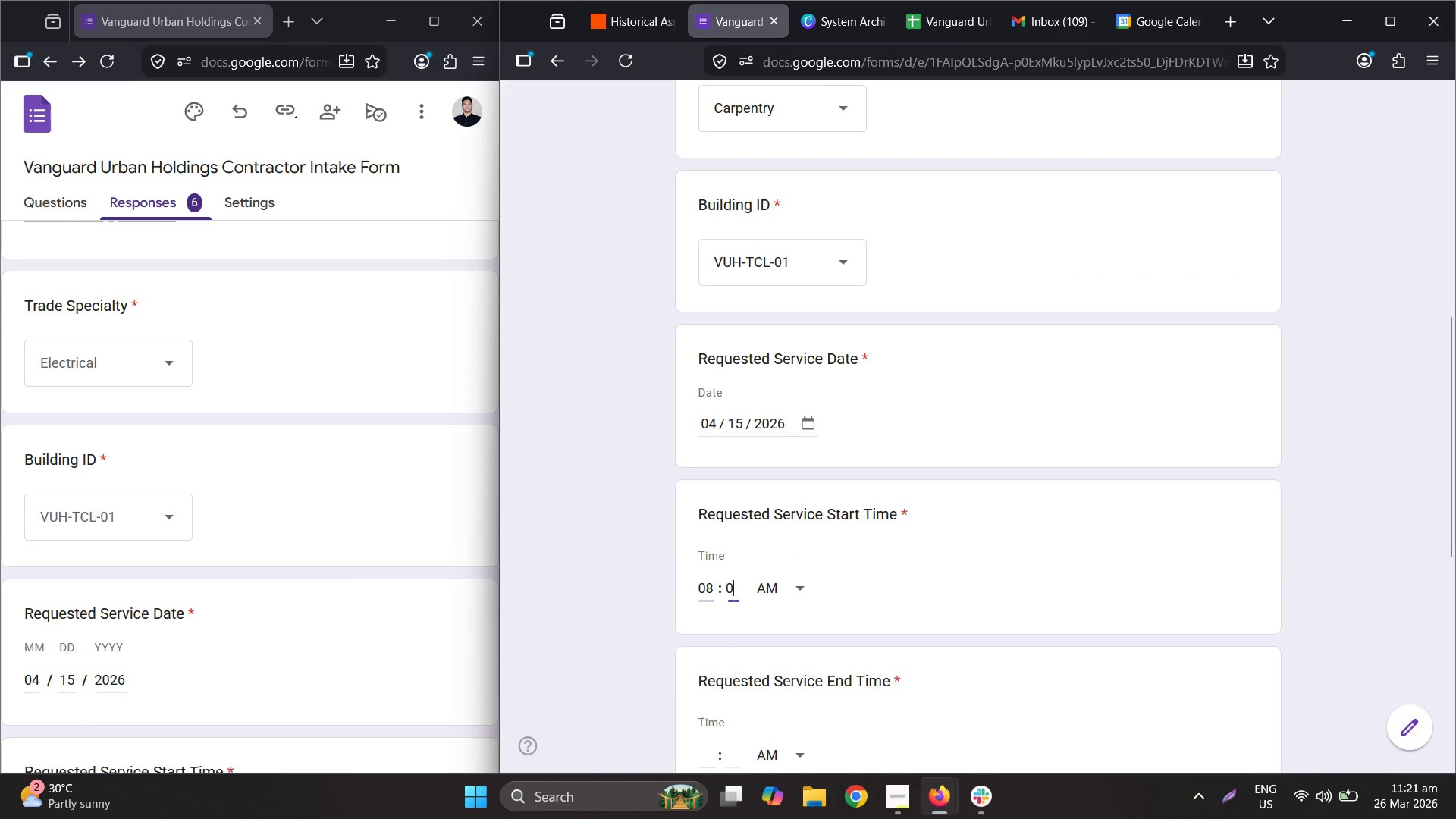 
key(Numpad0)
 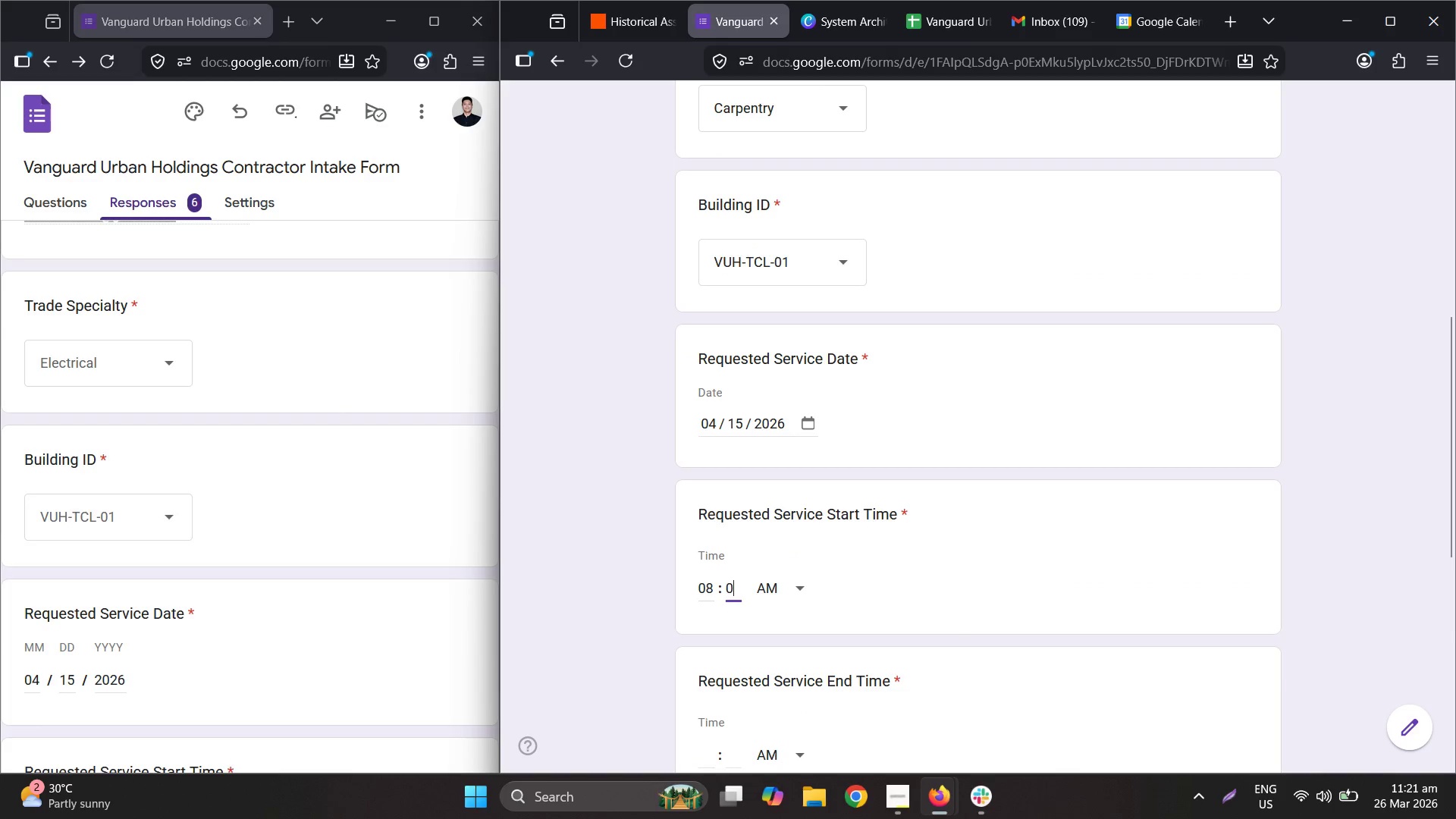 
key(Numpad0)
 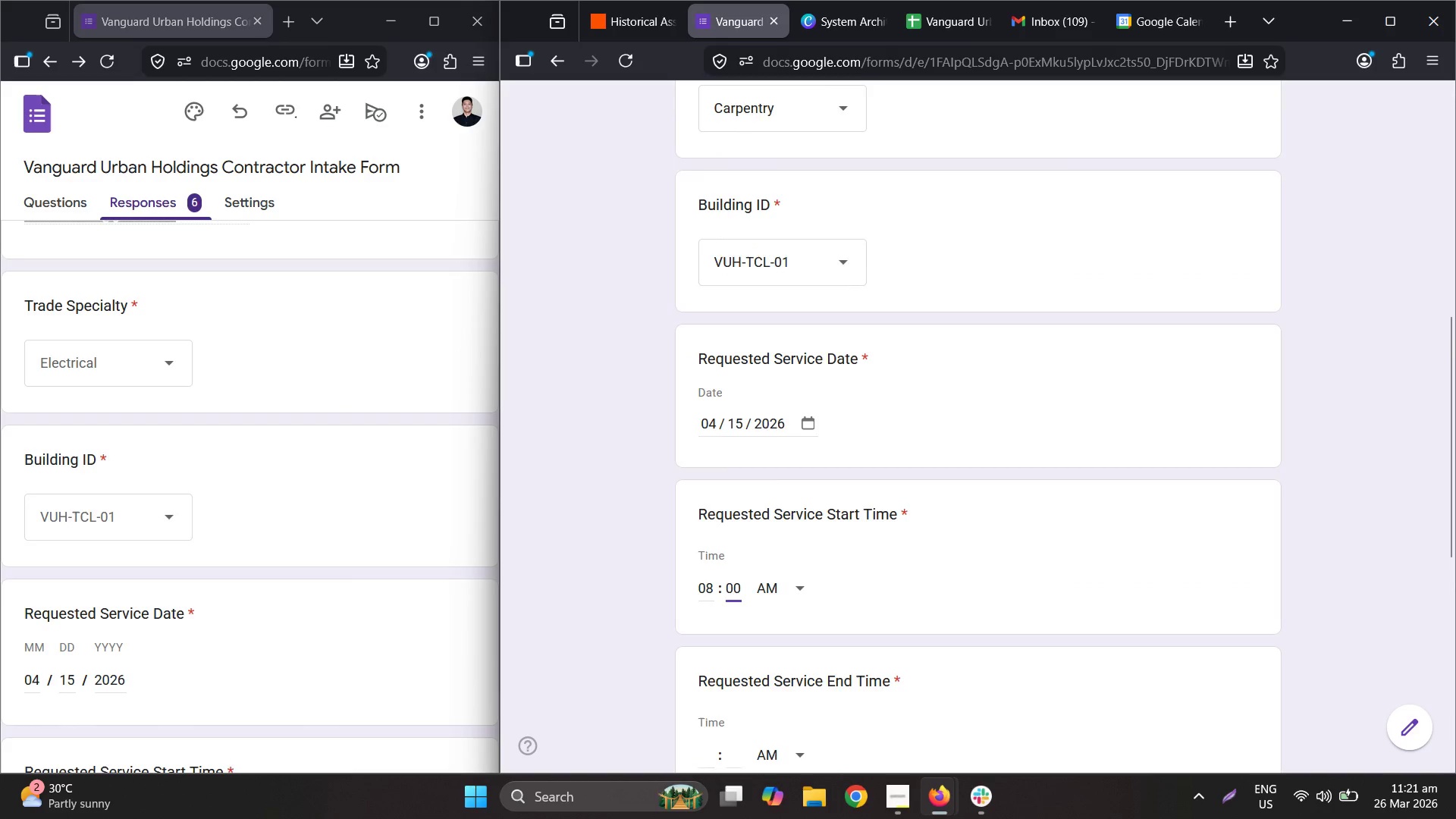 
scroll: coordinate [747, 588], scroll_direction: down, amount: 3.0
 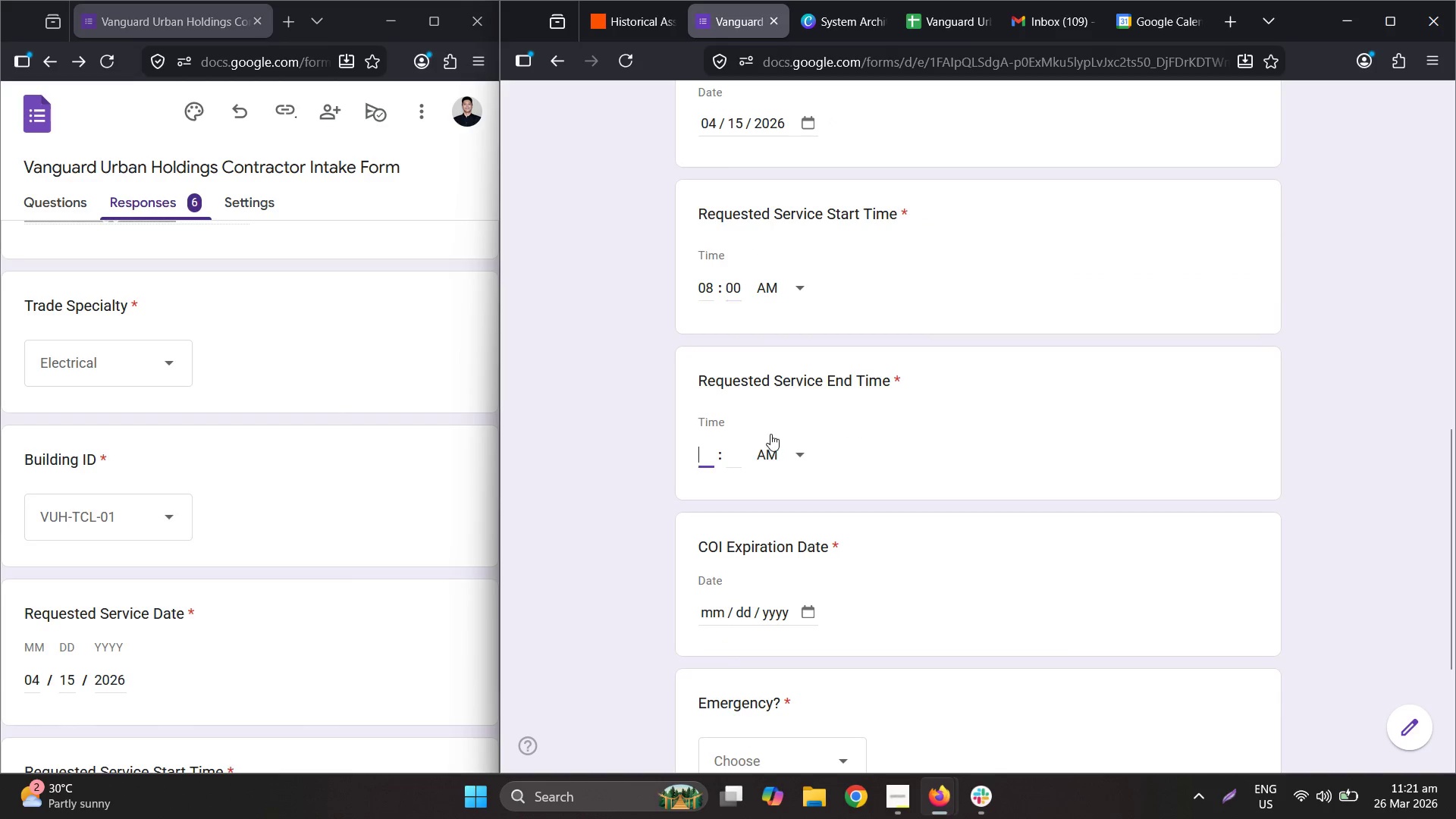 
key(Numpad1)
 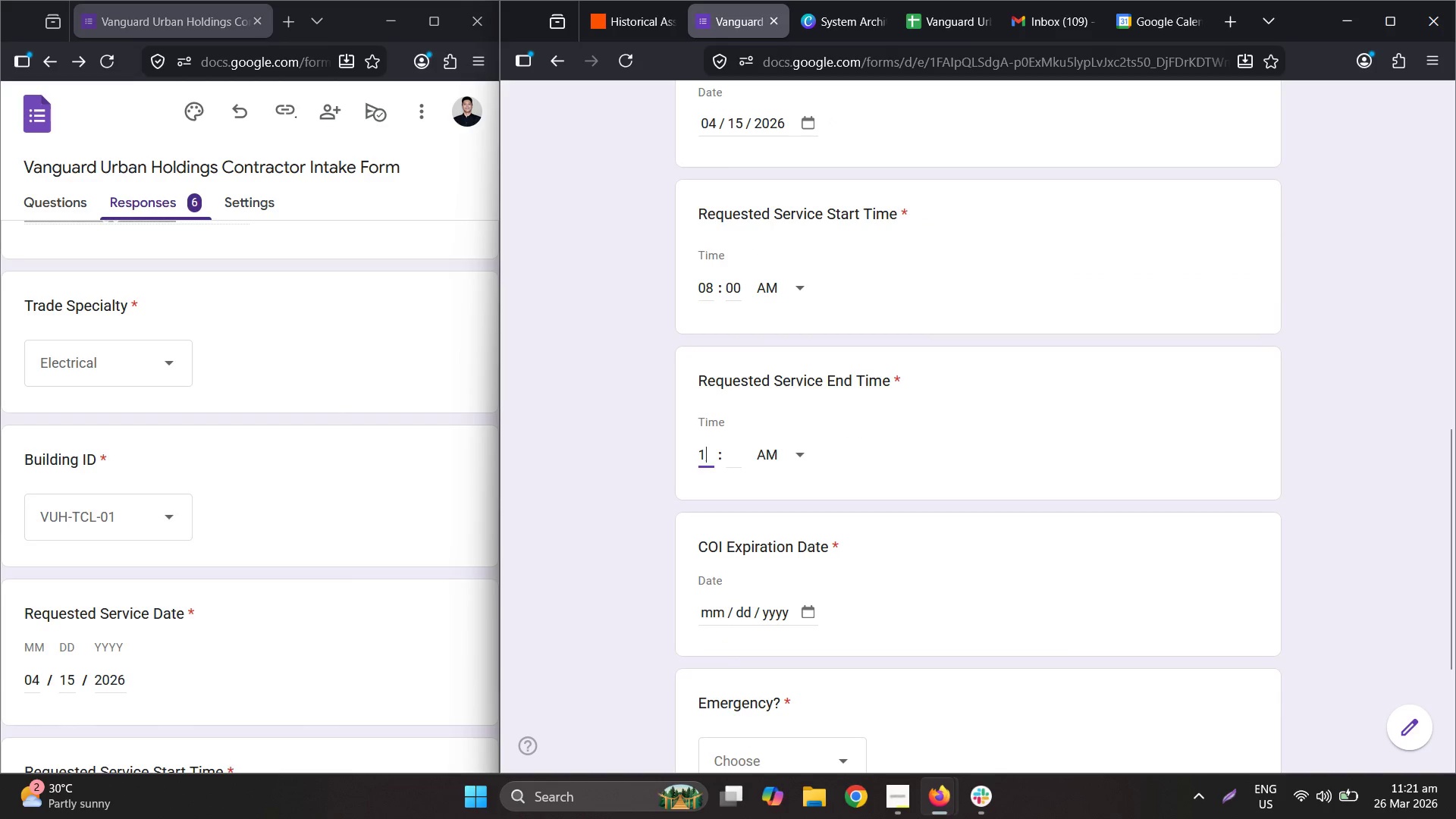 
key(Numpad1)
 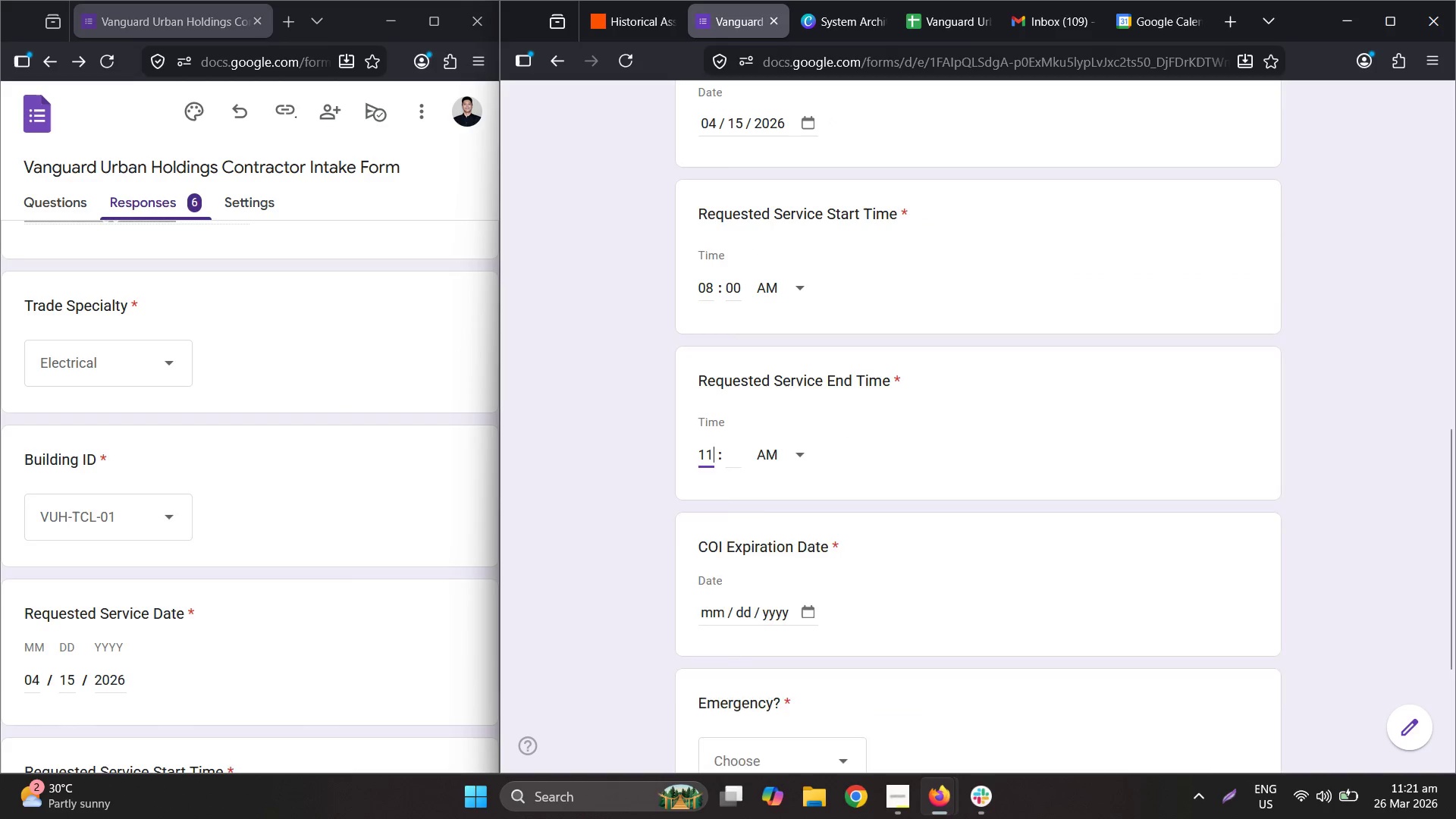 
key(Tab)
 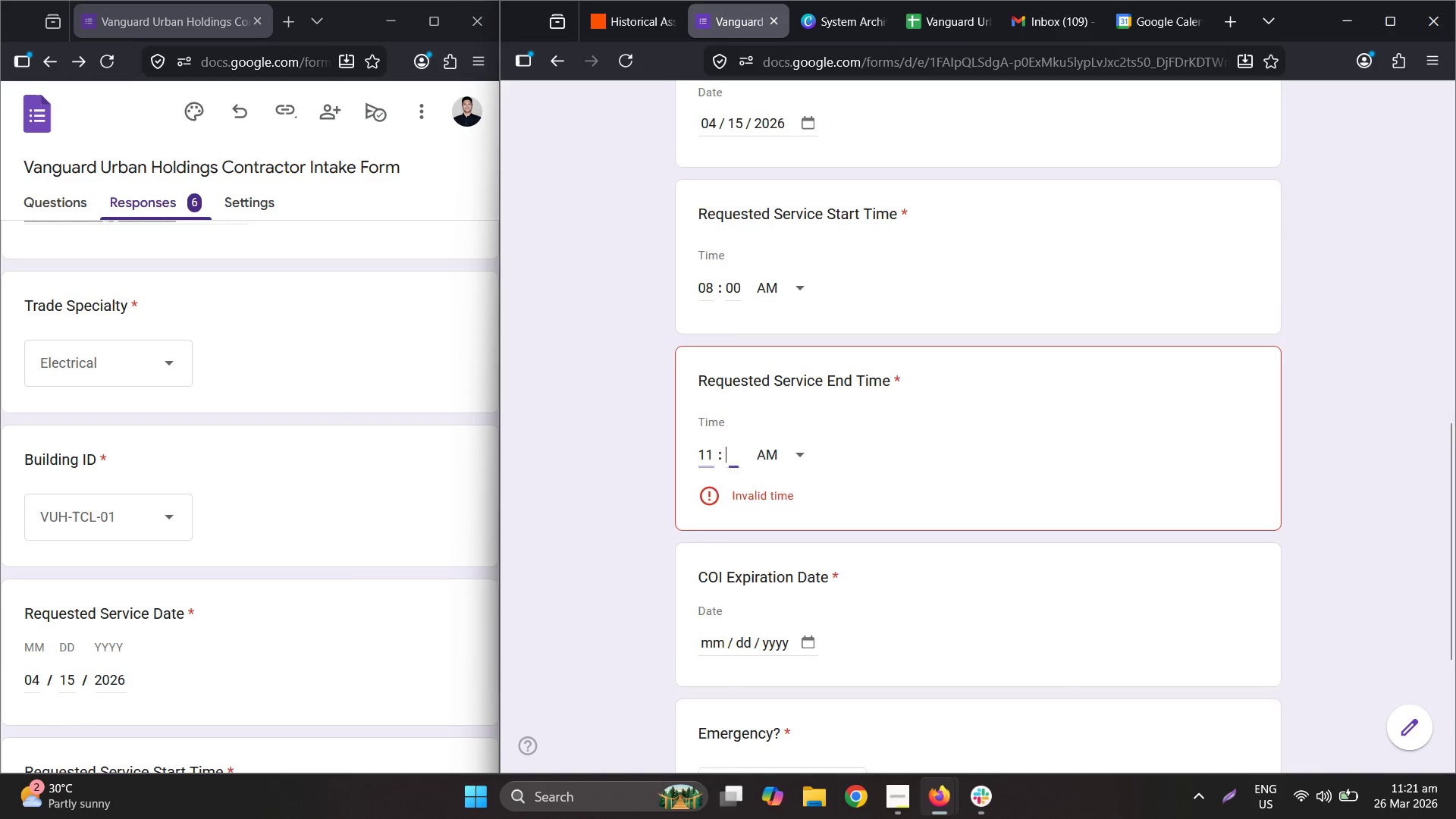 
key(Numpad0)
 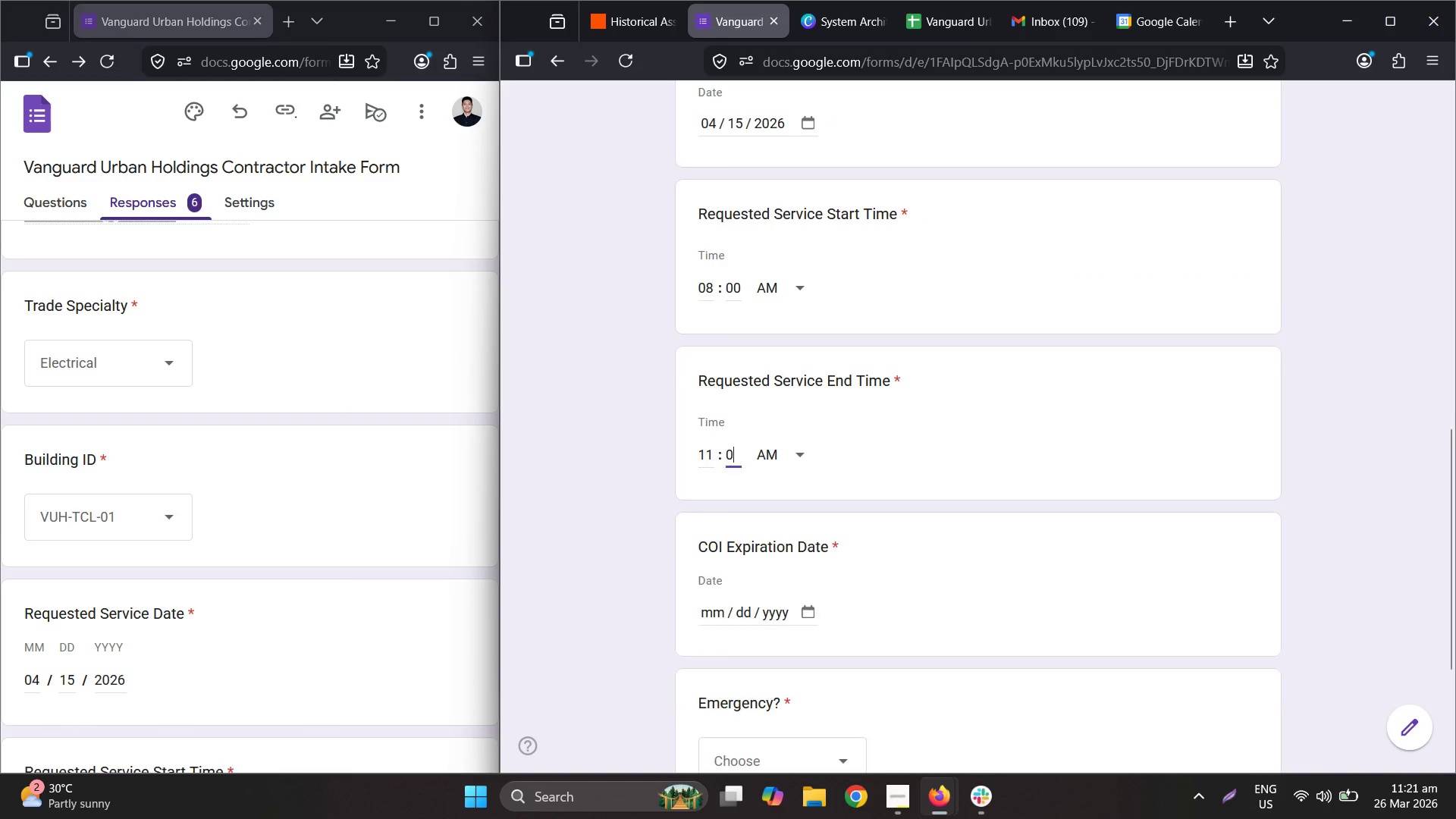 
key(Numpad0)
 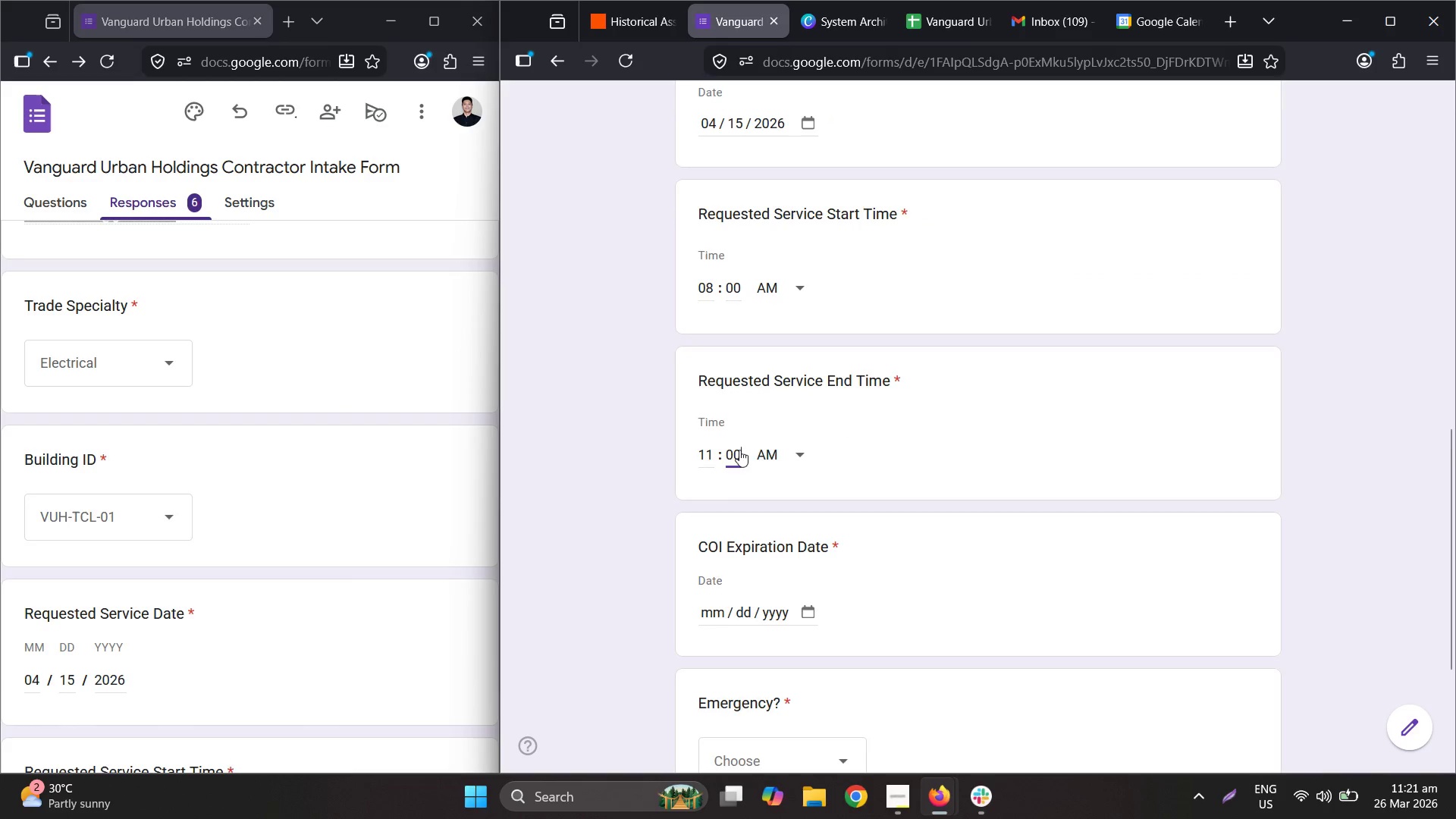 
scroll: coordinate [754, 494], scroll_direction: down, amount: 1.0
 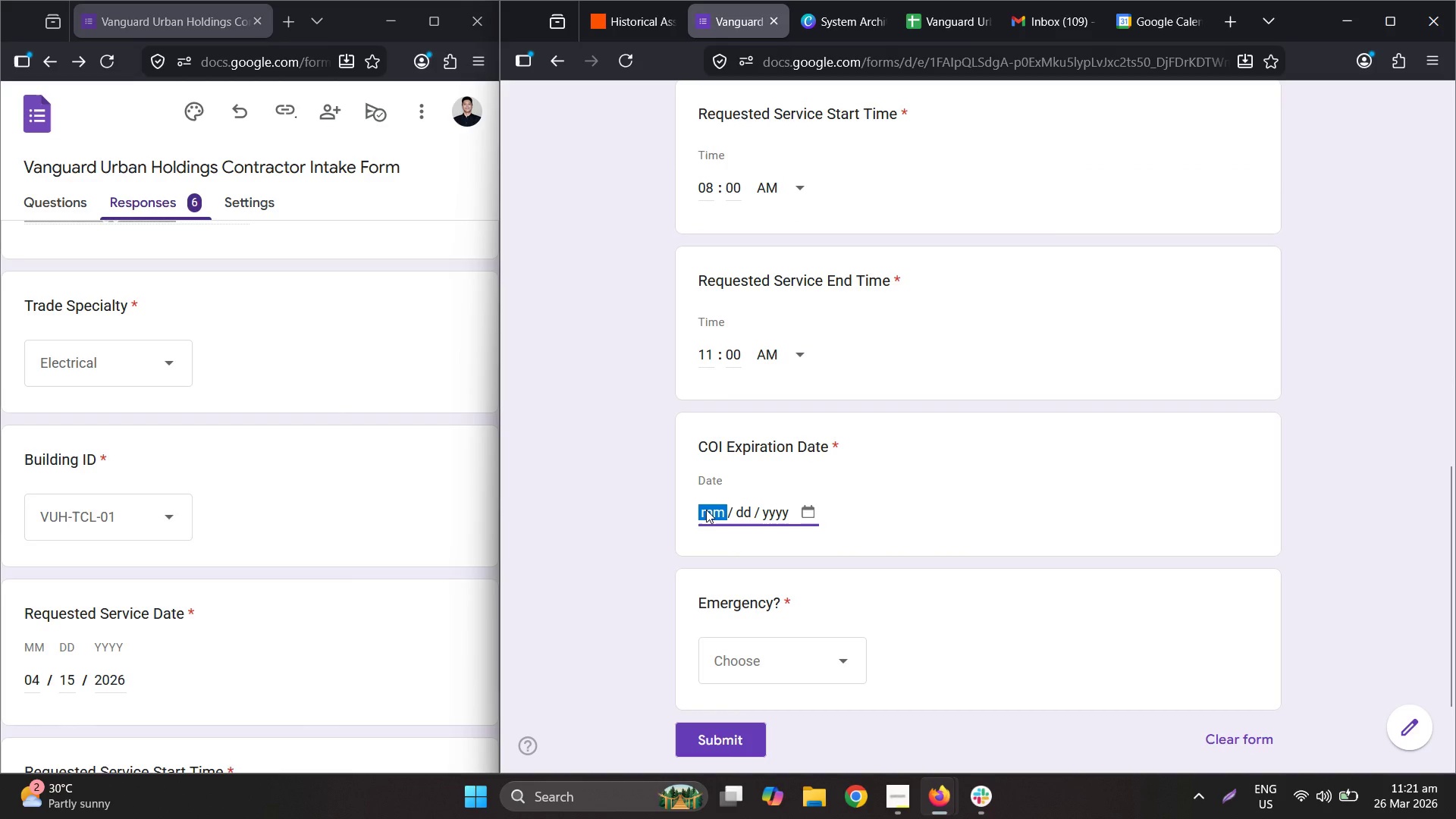 
key(Numpad0)
 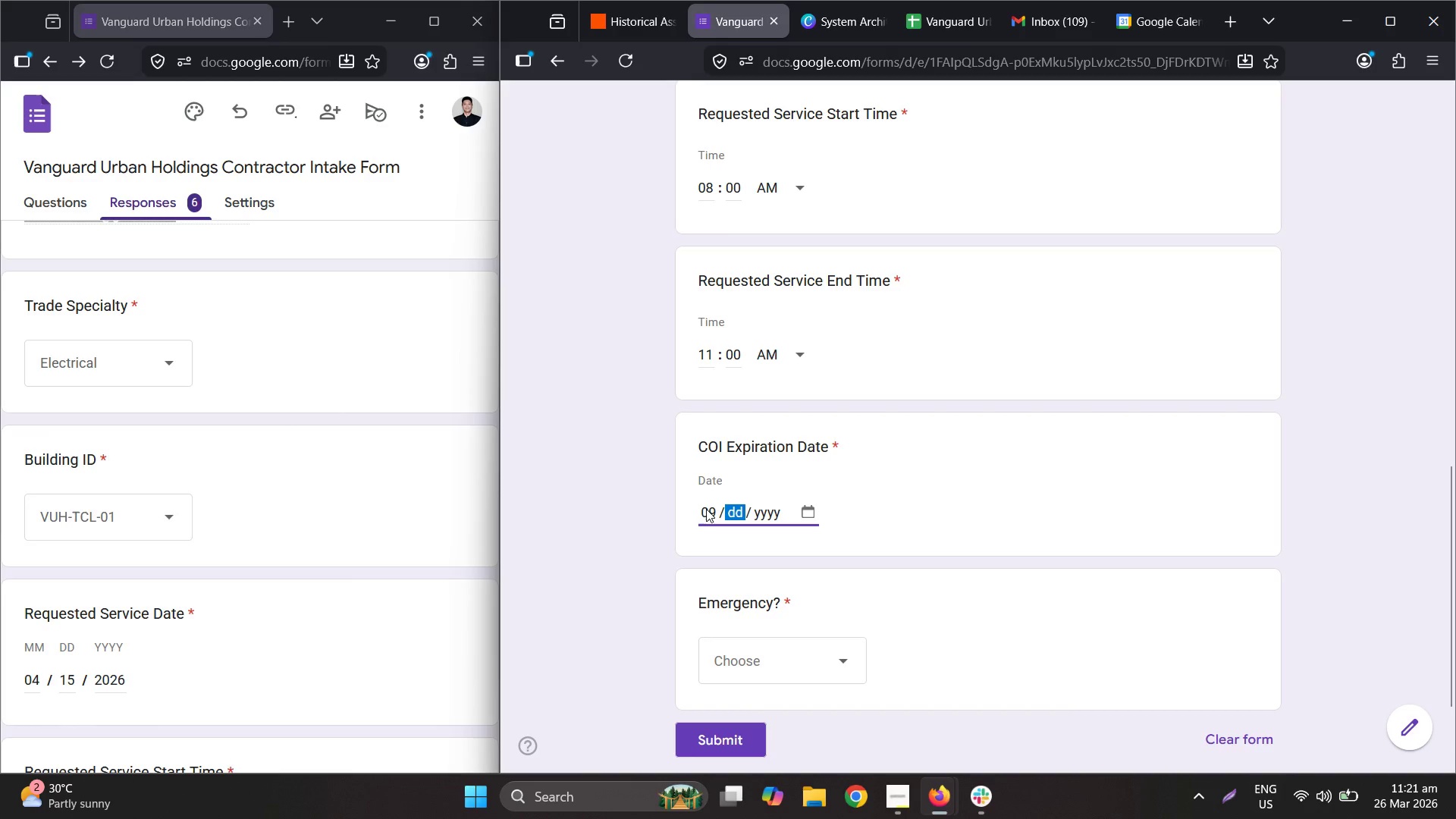 
key(Numpad9)
 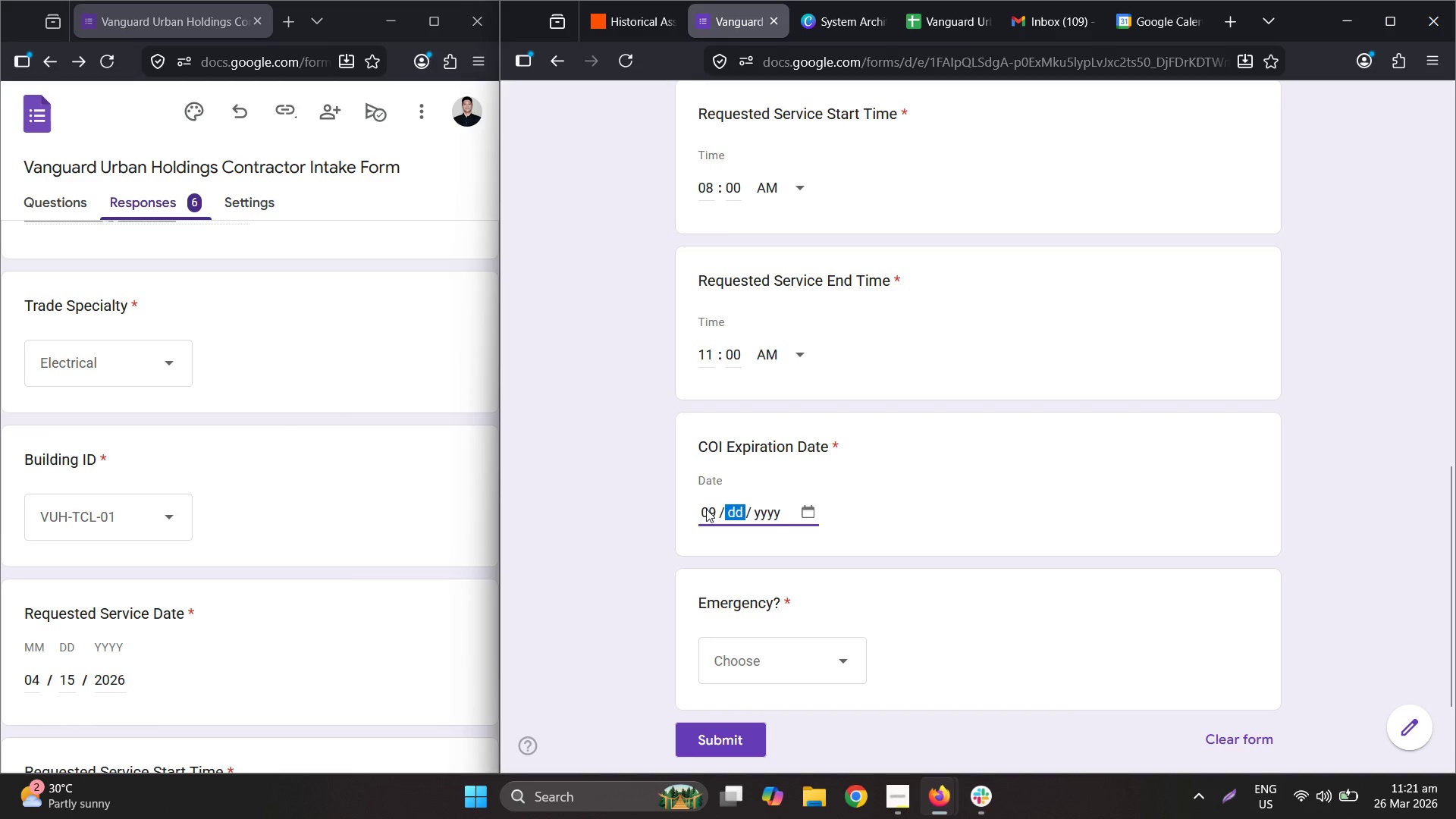 
key(Numpad0)
 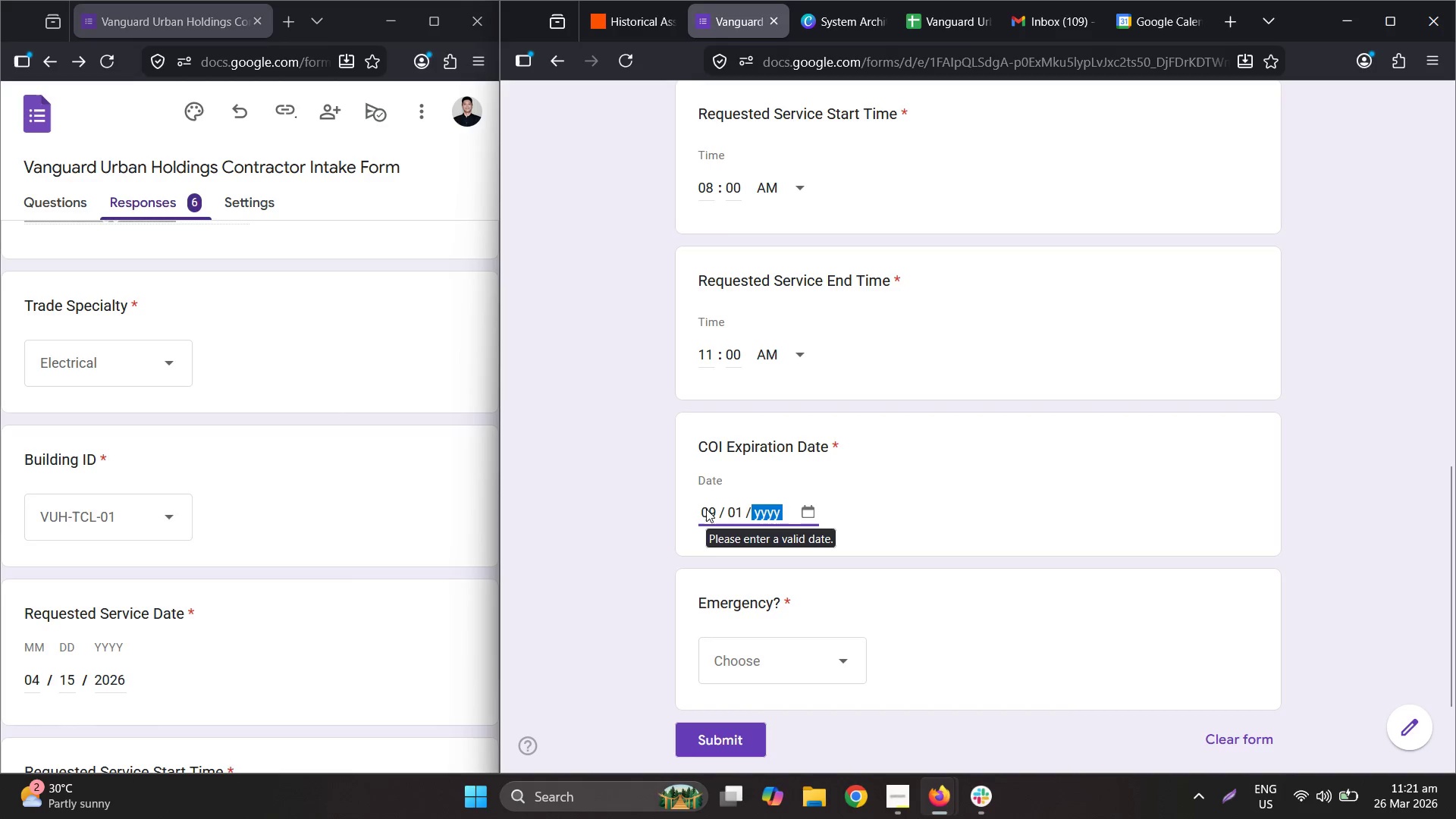 
key(Numpad1)
 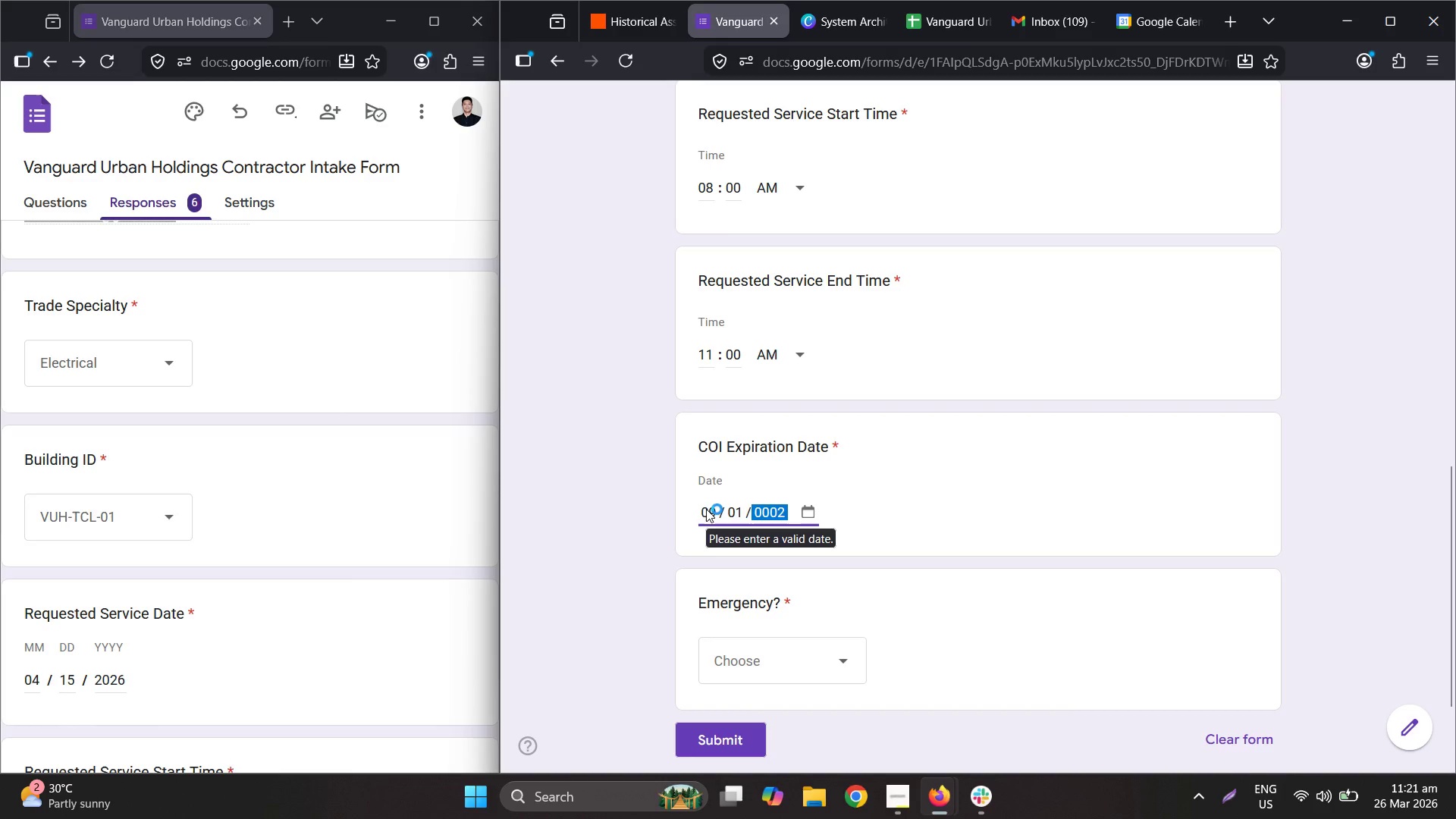 
key(Numpad2)
 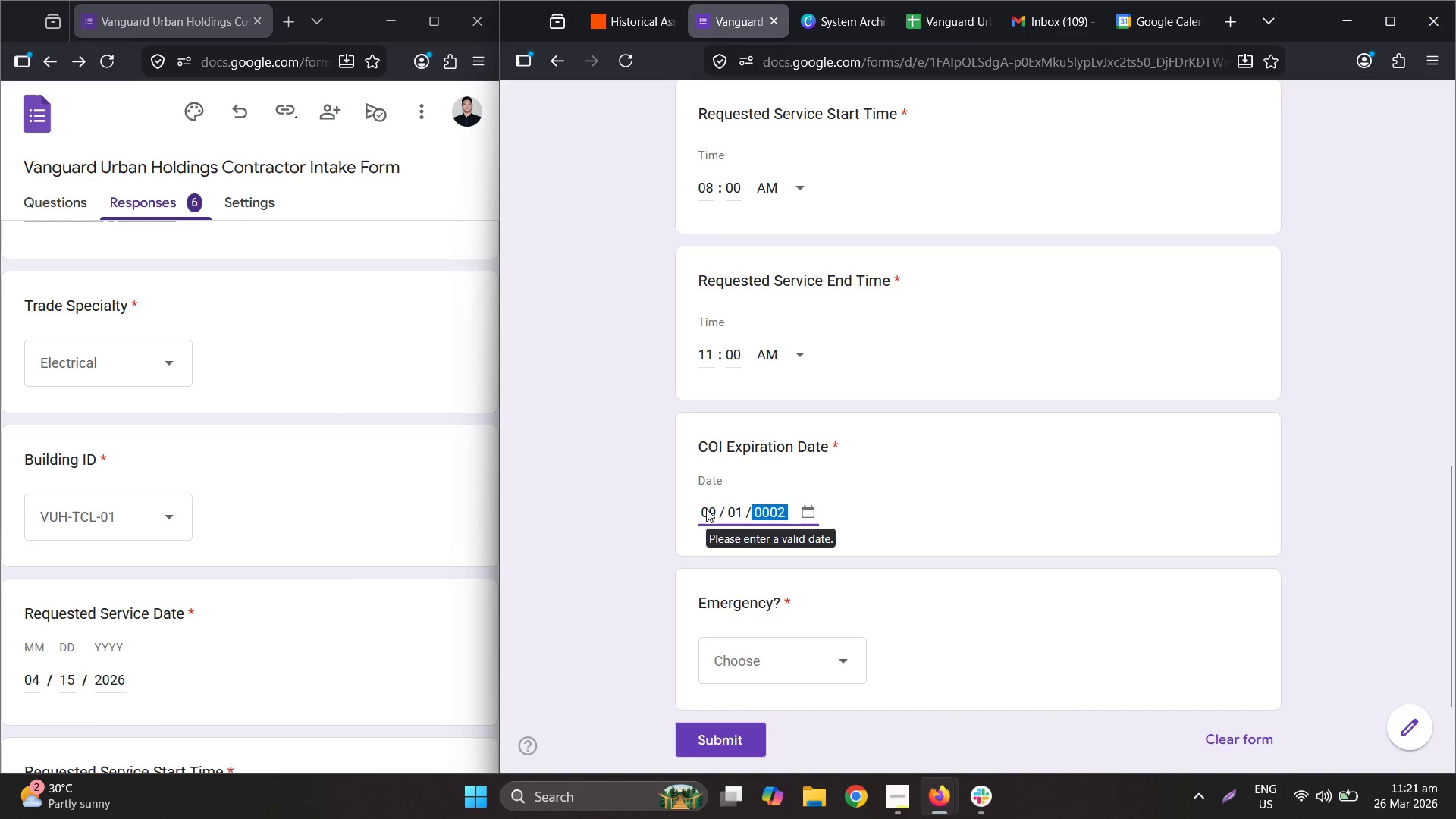 
key(Numpad0)
 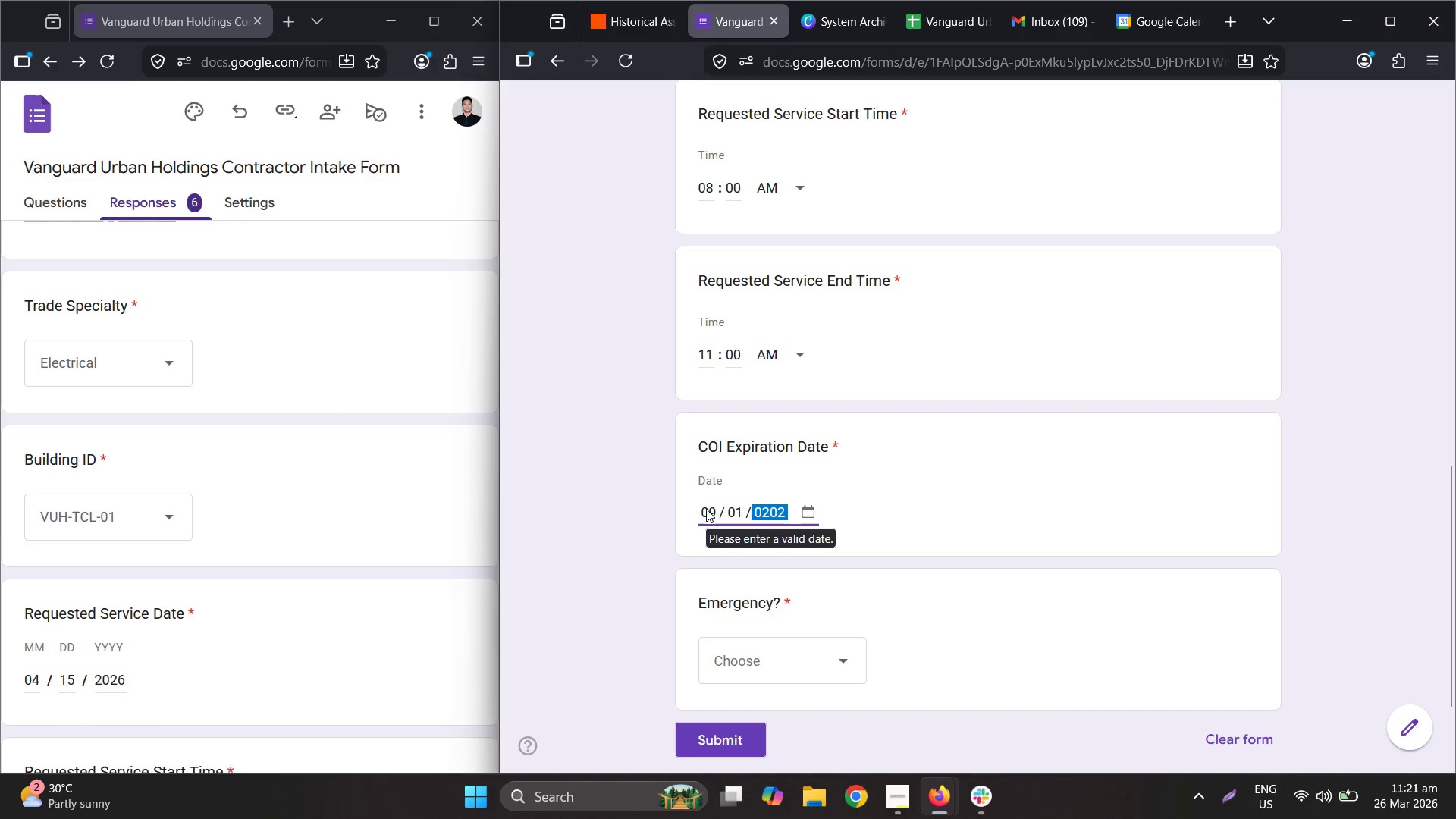 
key(Numpad2)
 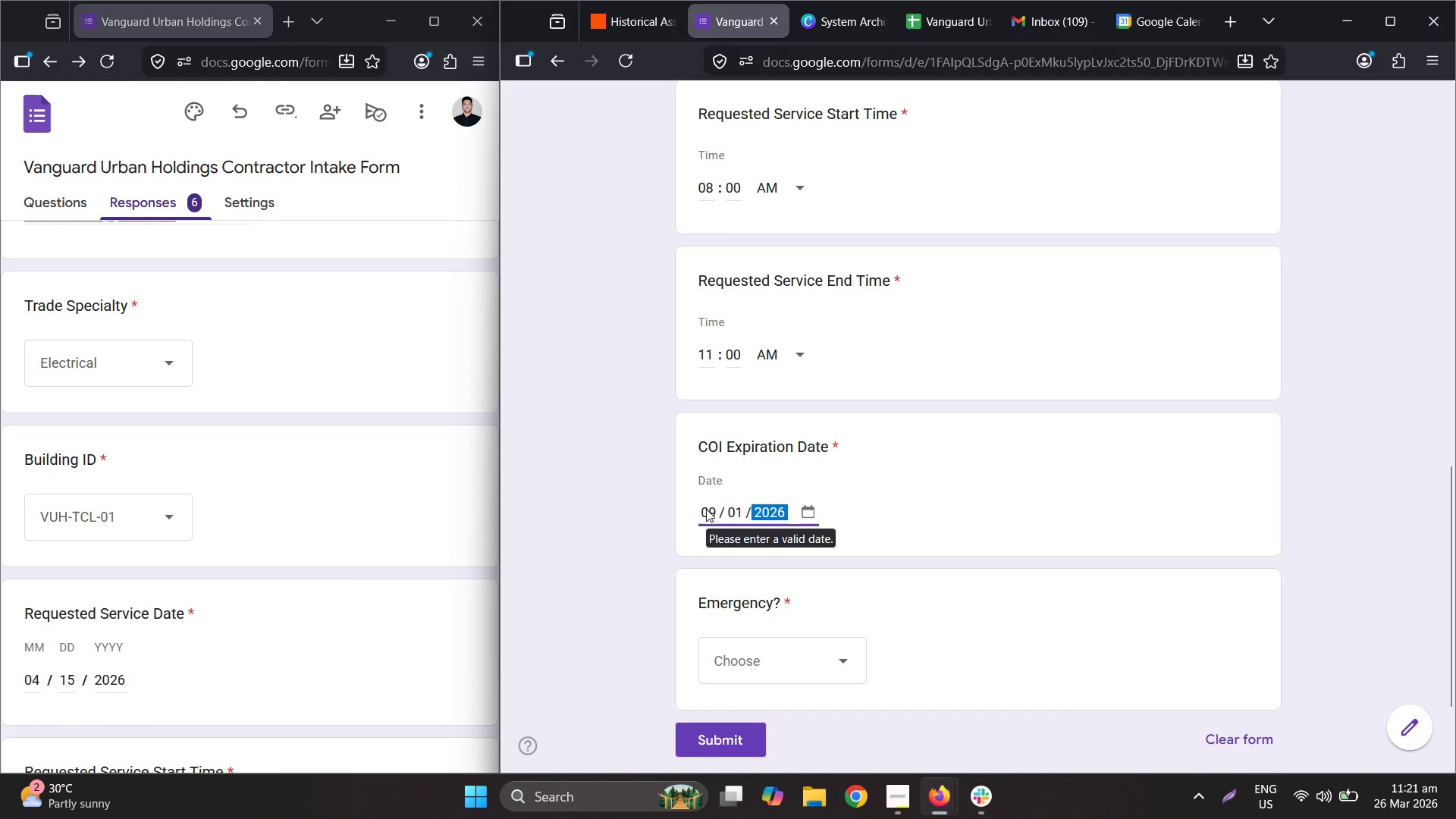 
key(Numpad6)
 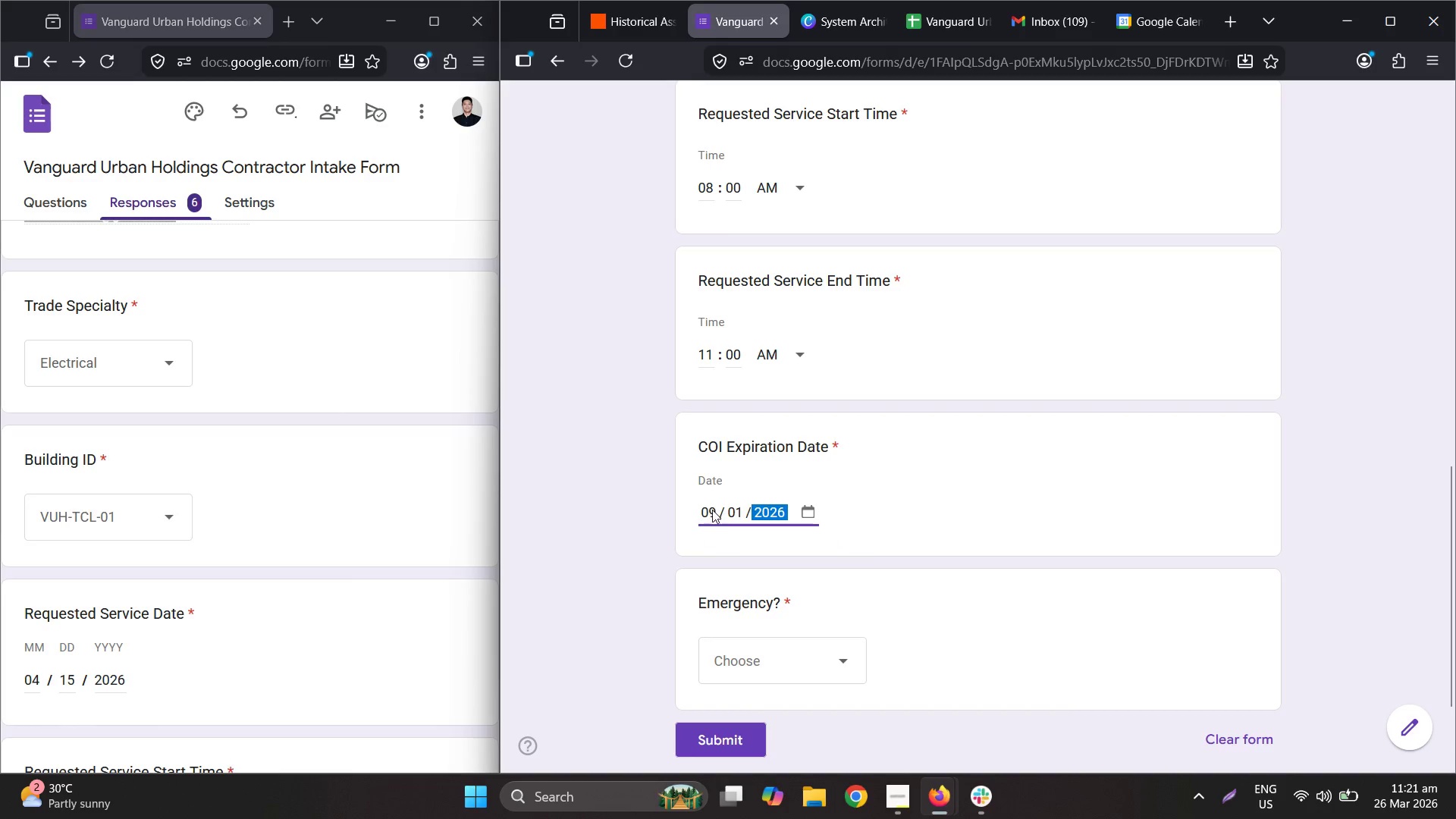 
scroll: coordinate [706, 522], scroll_direction: down, amount: 2.0
 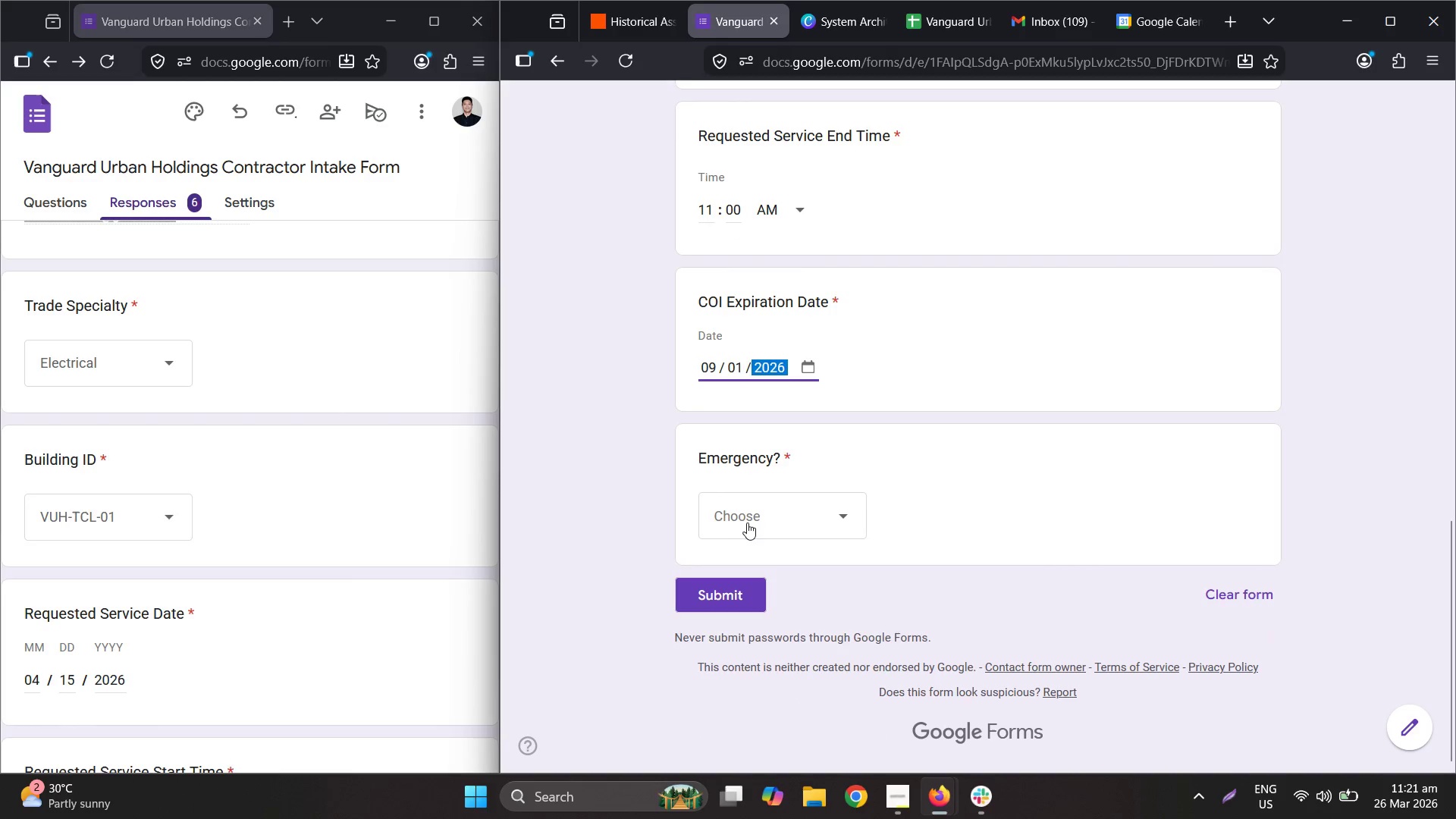 
left_click([748, 522])
 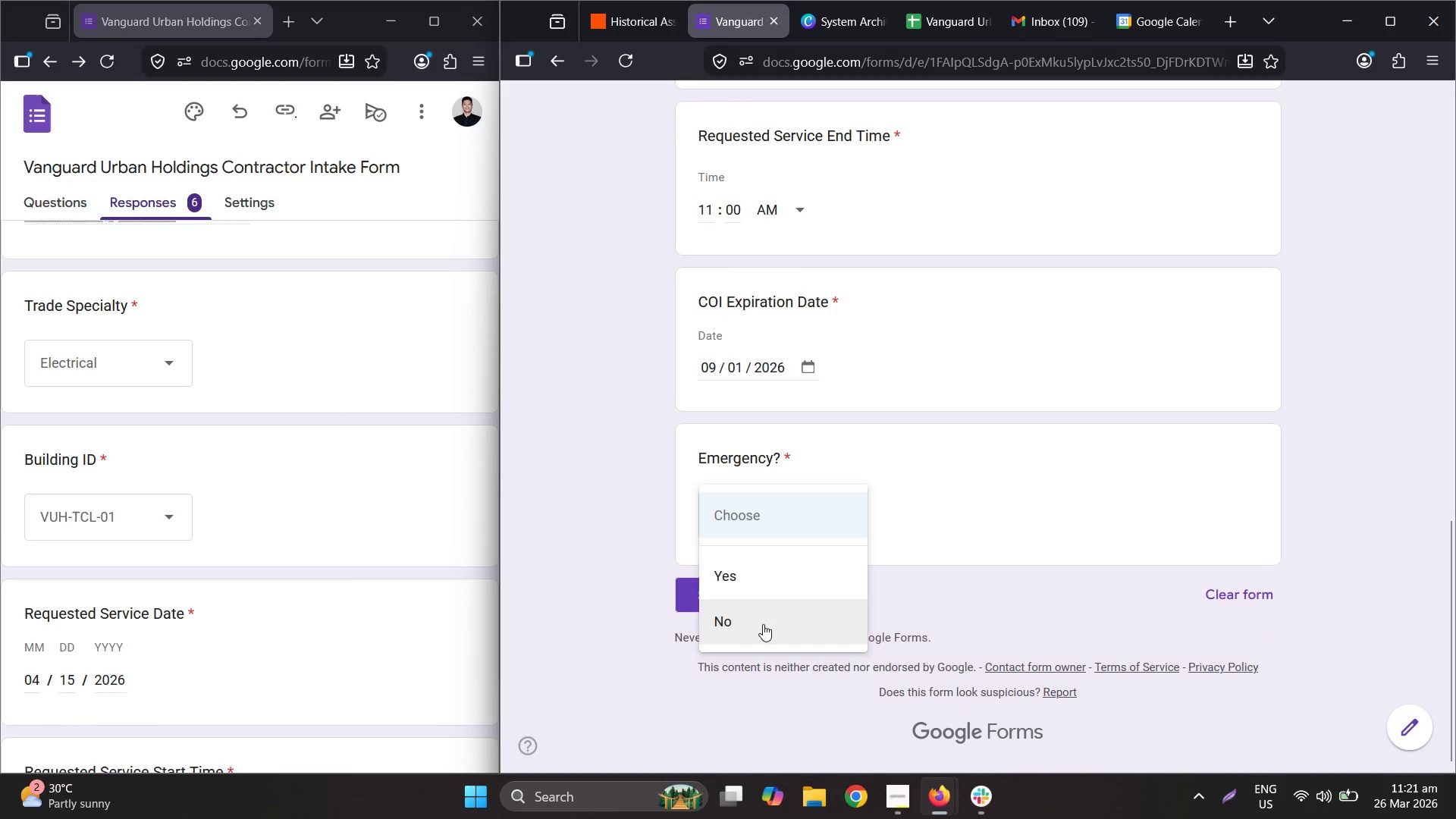 
left_click([763, 624])
 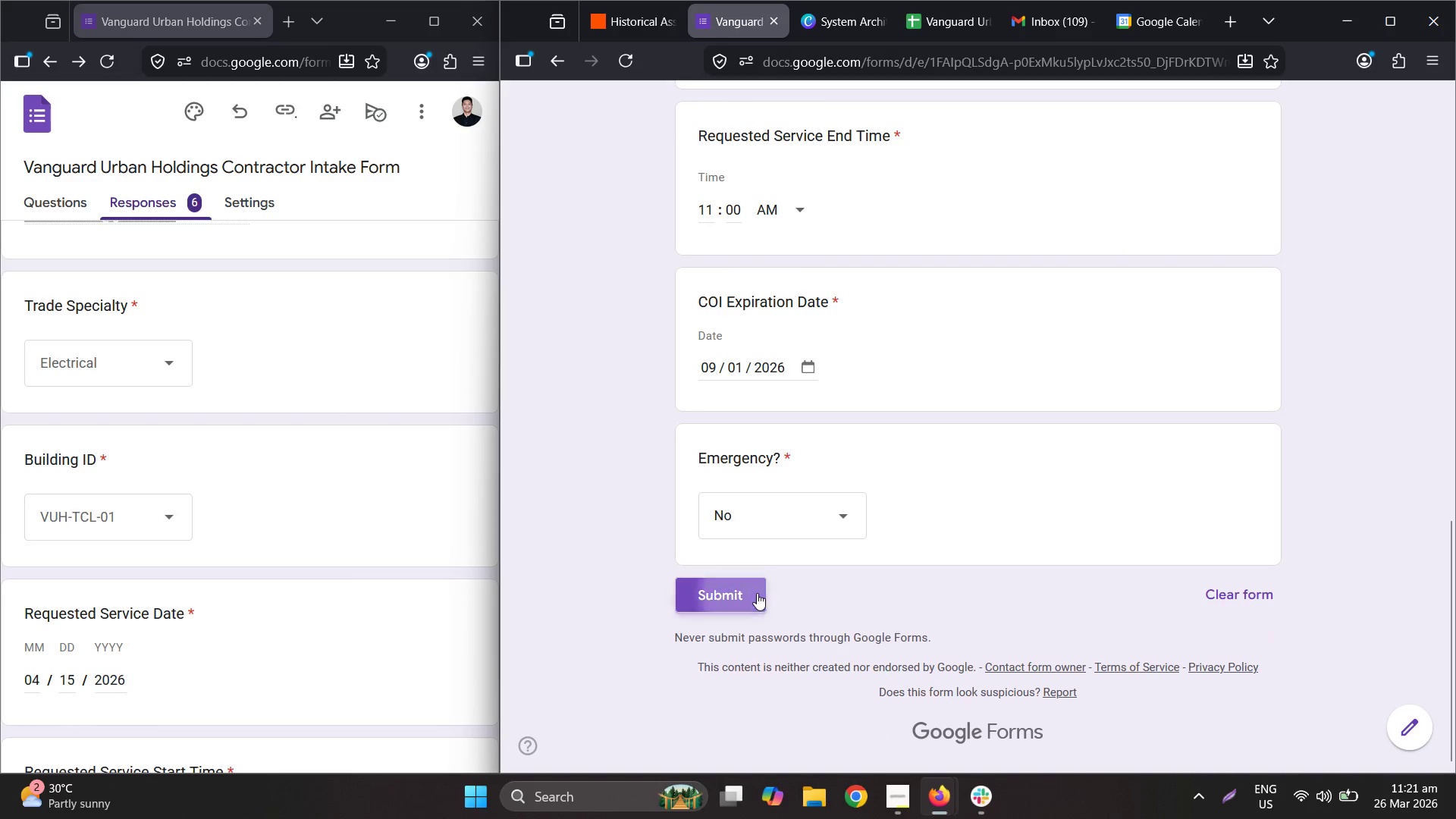 
left_click([757, 593])
 